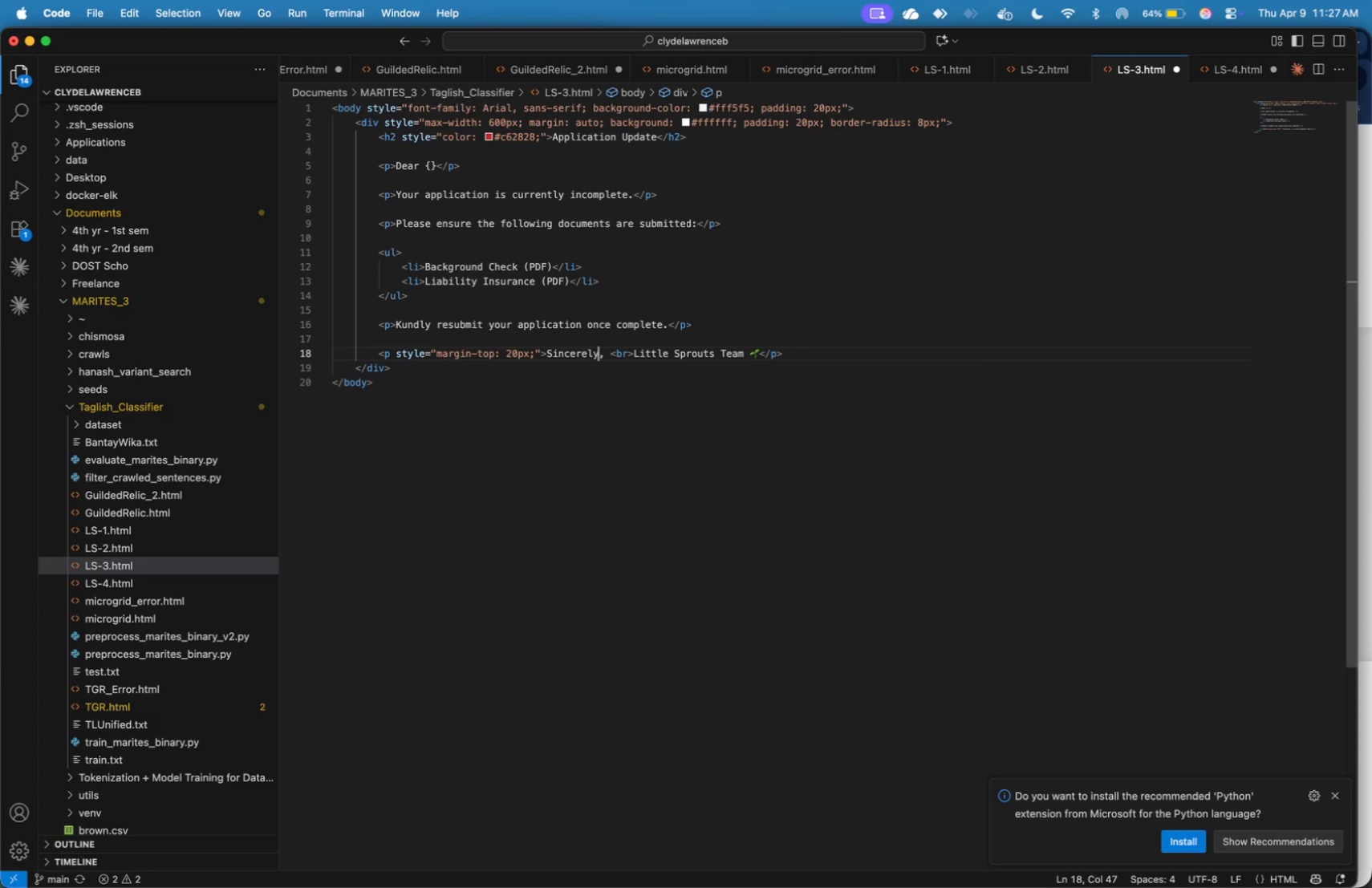 
key(Shift+ArrowLeft)
 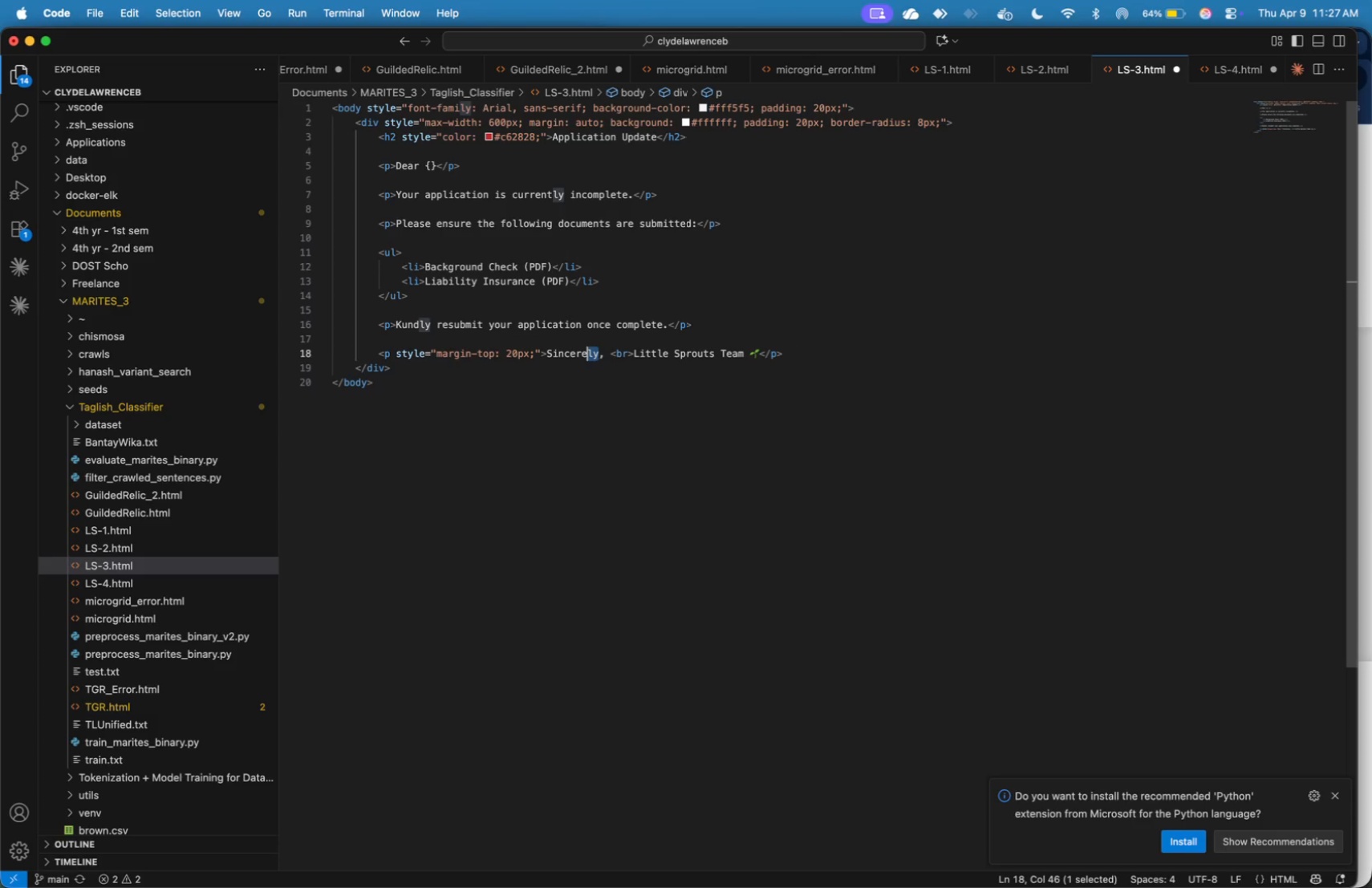 
key(Shift+ArrowLeft)
 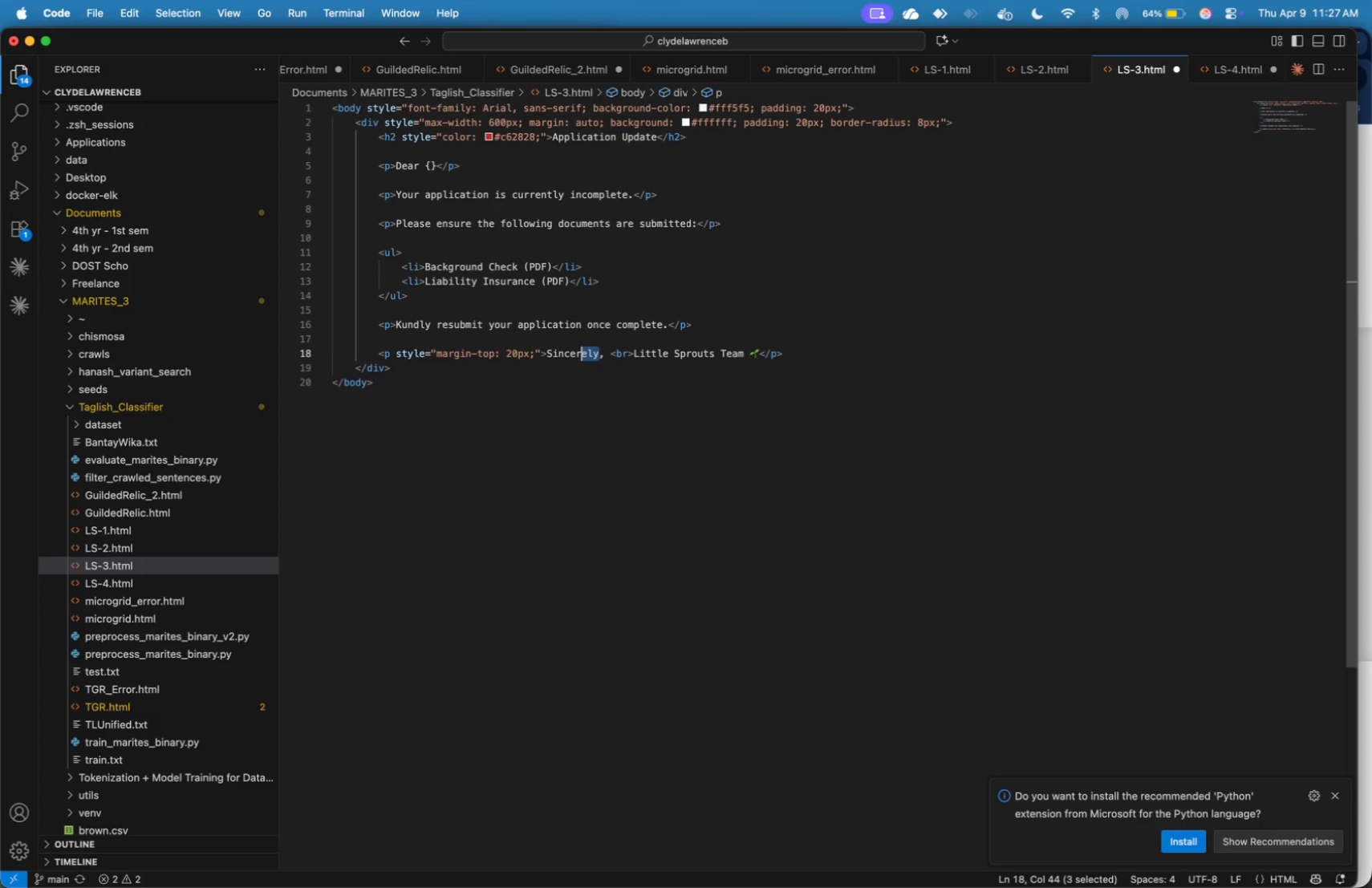 
key(Shift+ArrowLeft)
 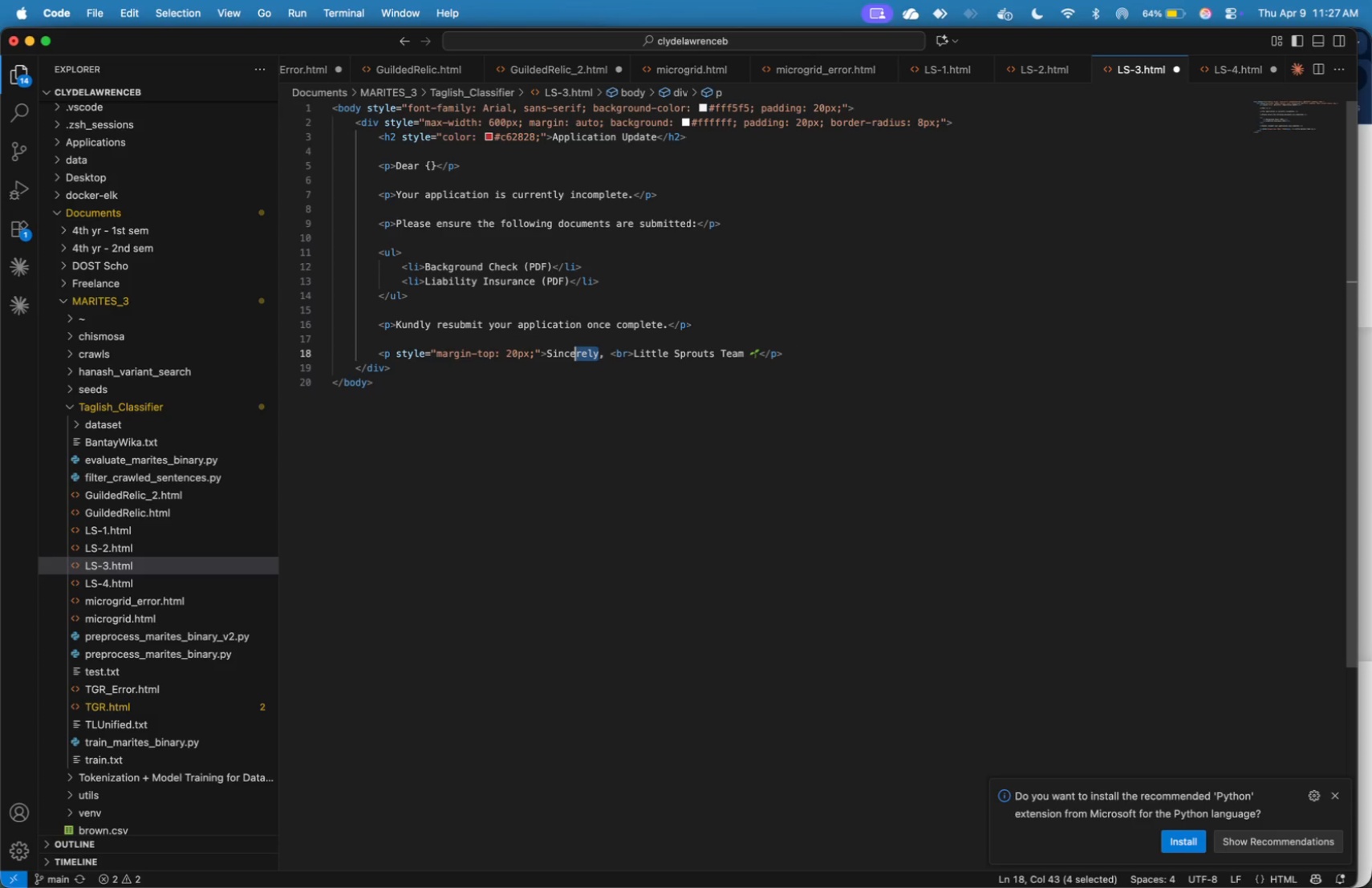 
key(Shift+ArrowLeft)
 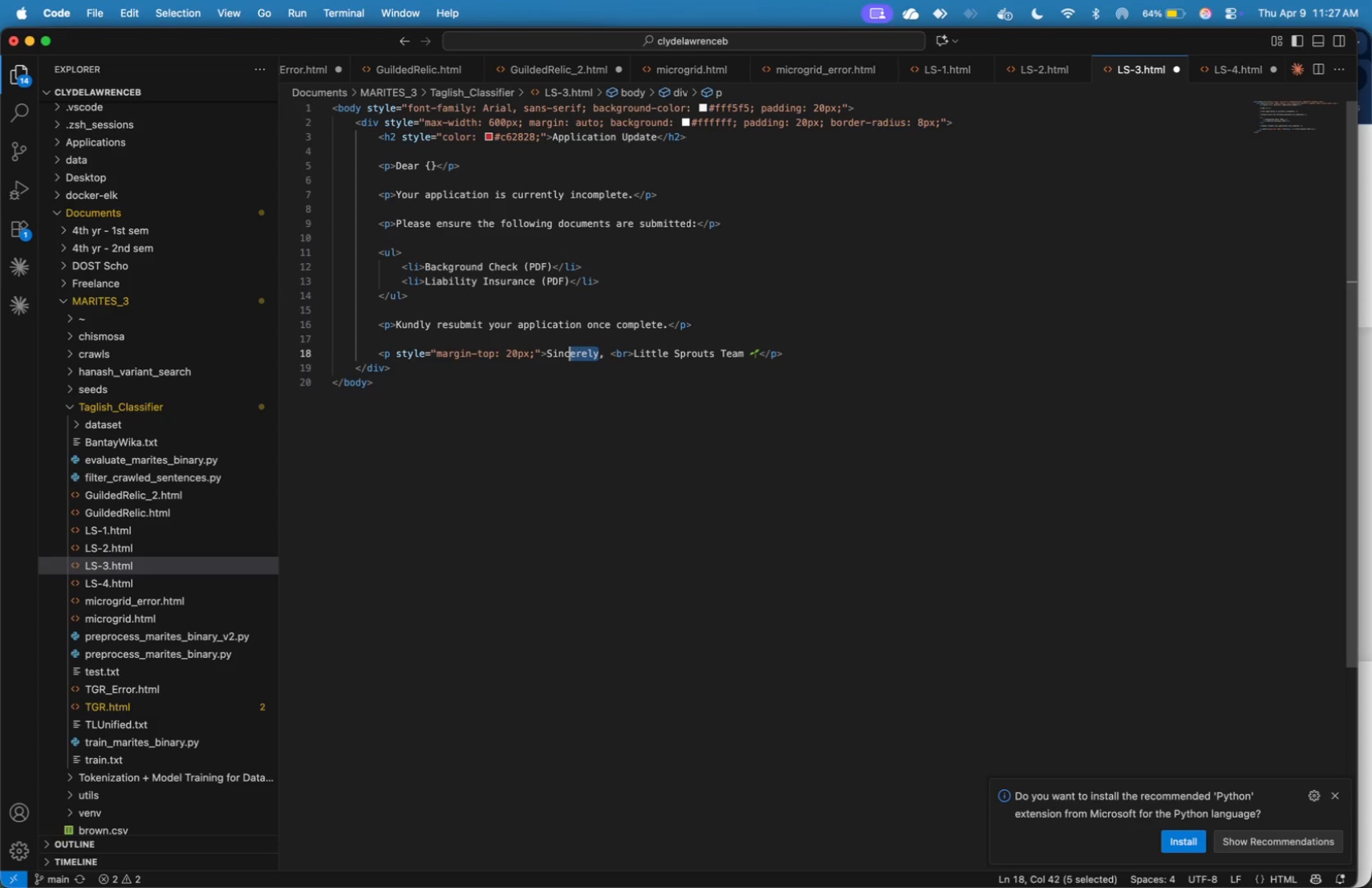 
key(Shift+ArrowLeft)
 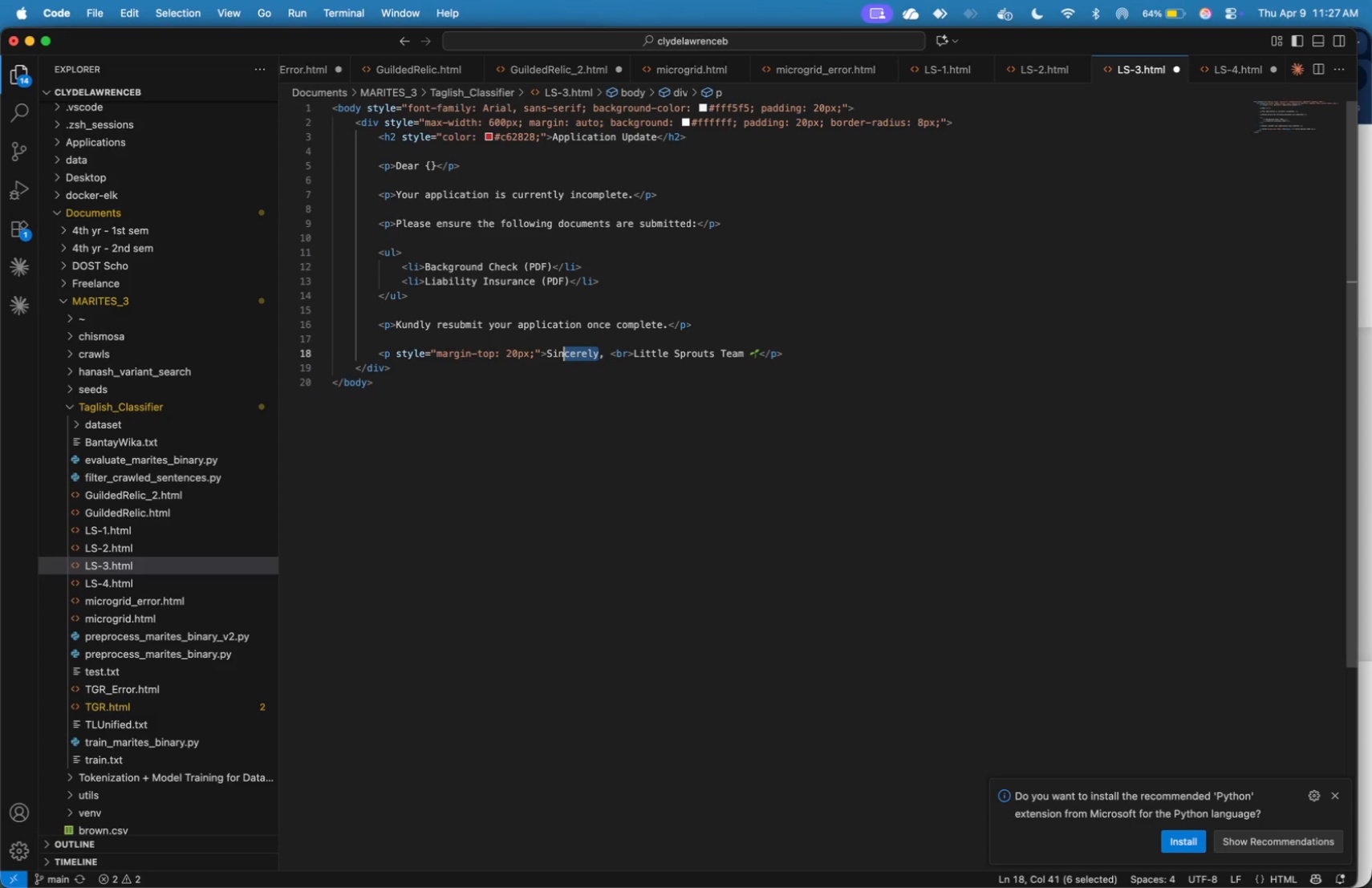 
key(Shift+ArrowLeft)
 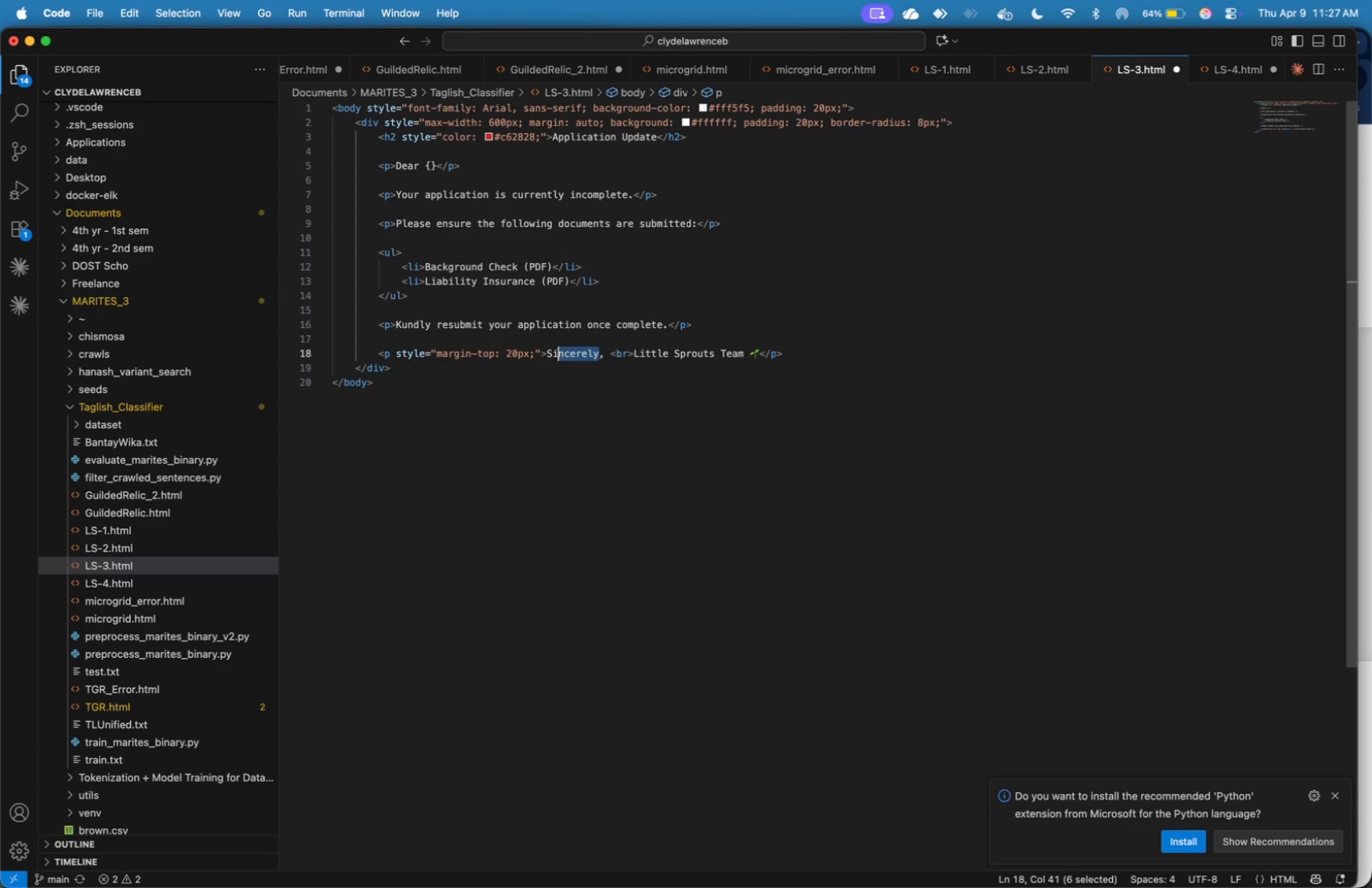 
key(Shift+ArrowLeft)
 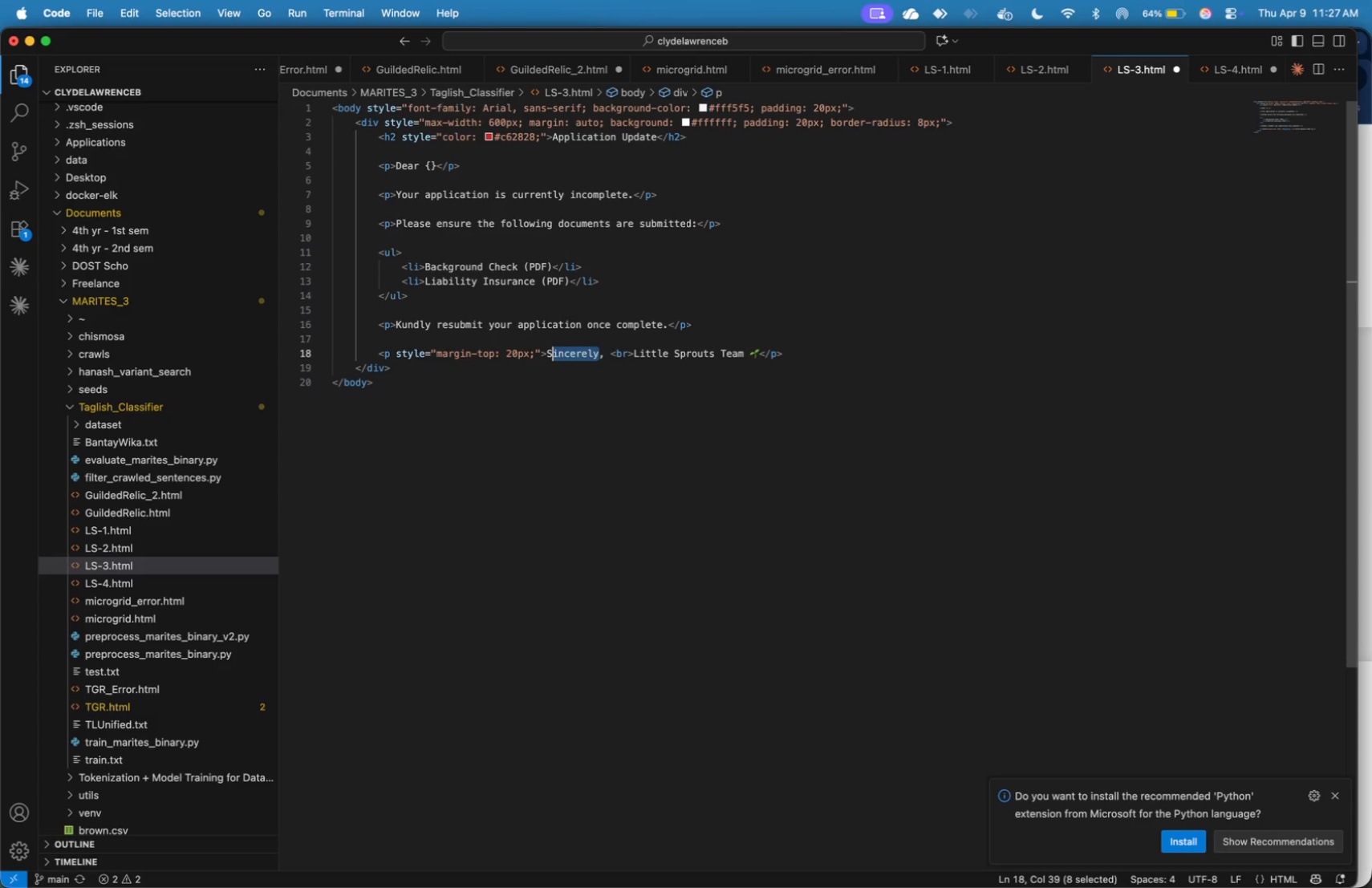 
key(Shift+ArrowLeft)
 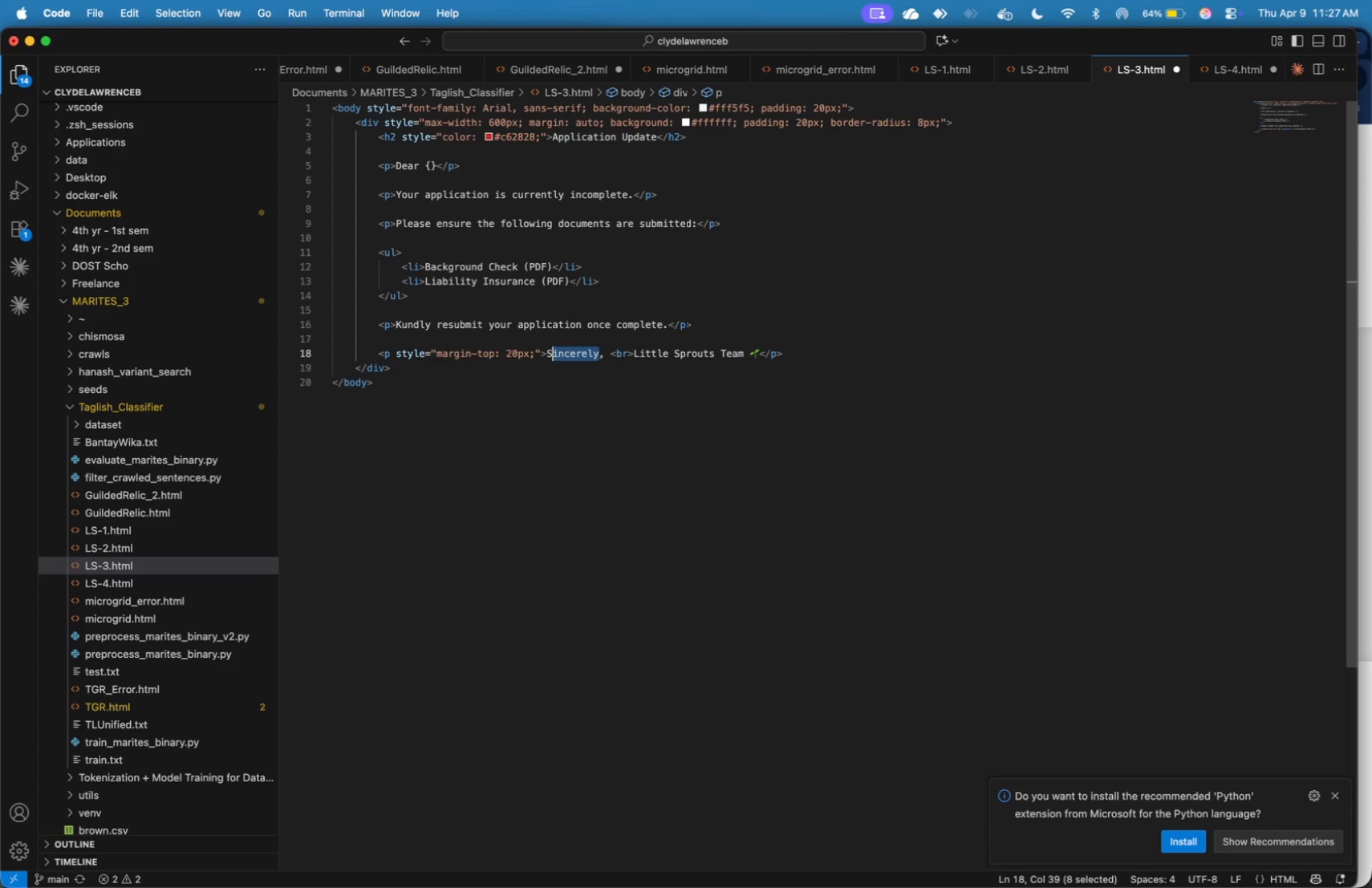 
key(Shift+ArrowLeft)
 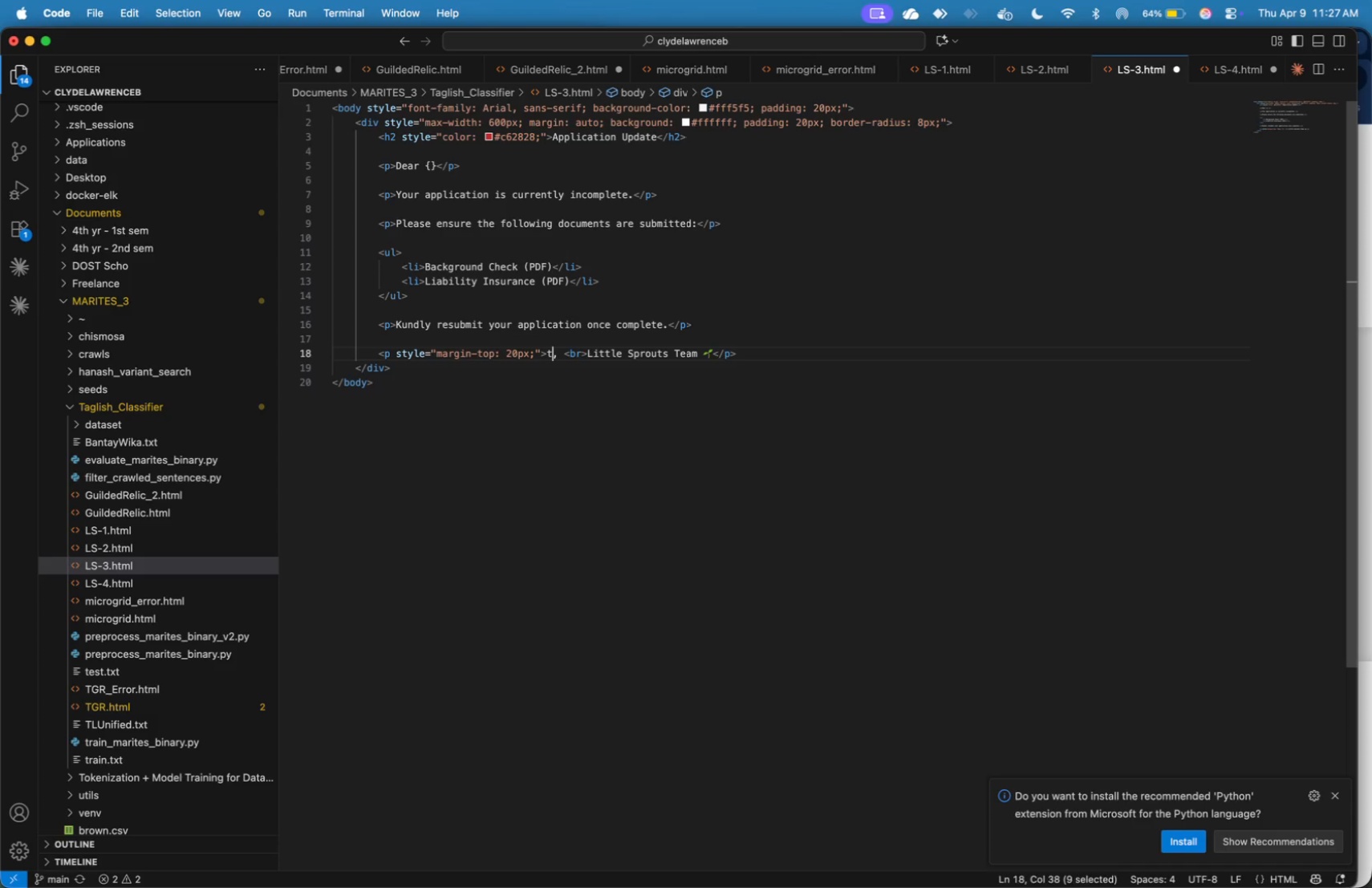 
type(t)
key(Backspace)
type(Tah)
key(Backspace)
key(Backspace)
type(hank you)
 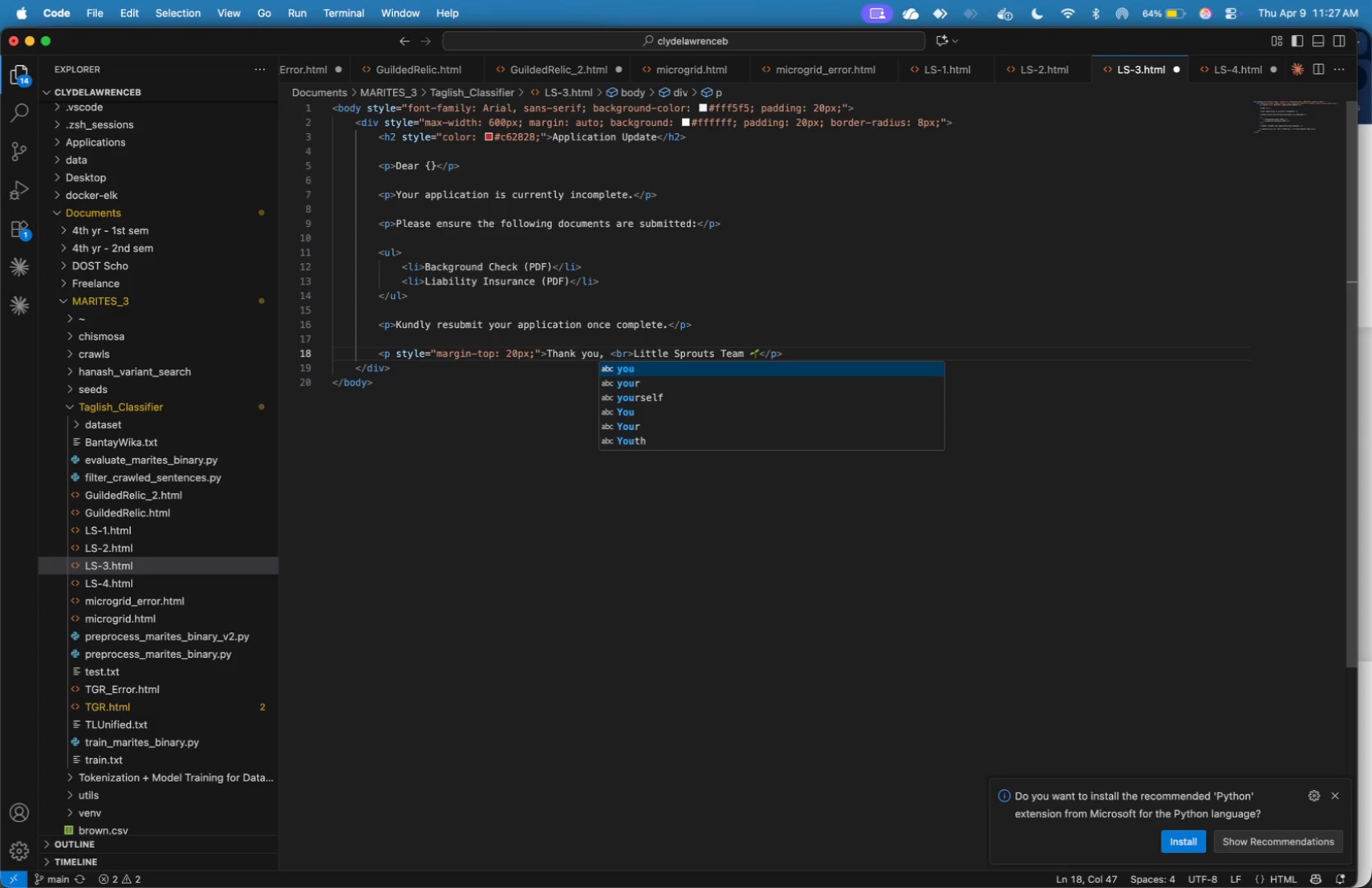 
wait(17.56)
 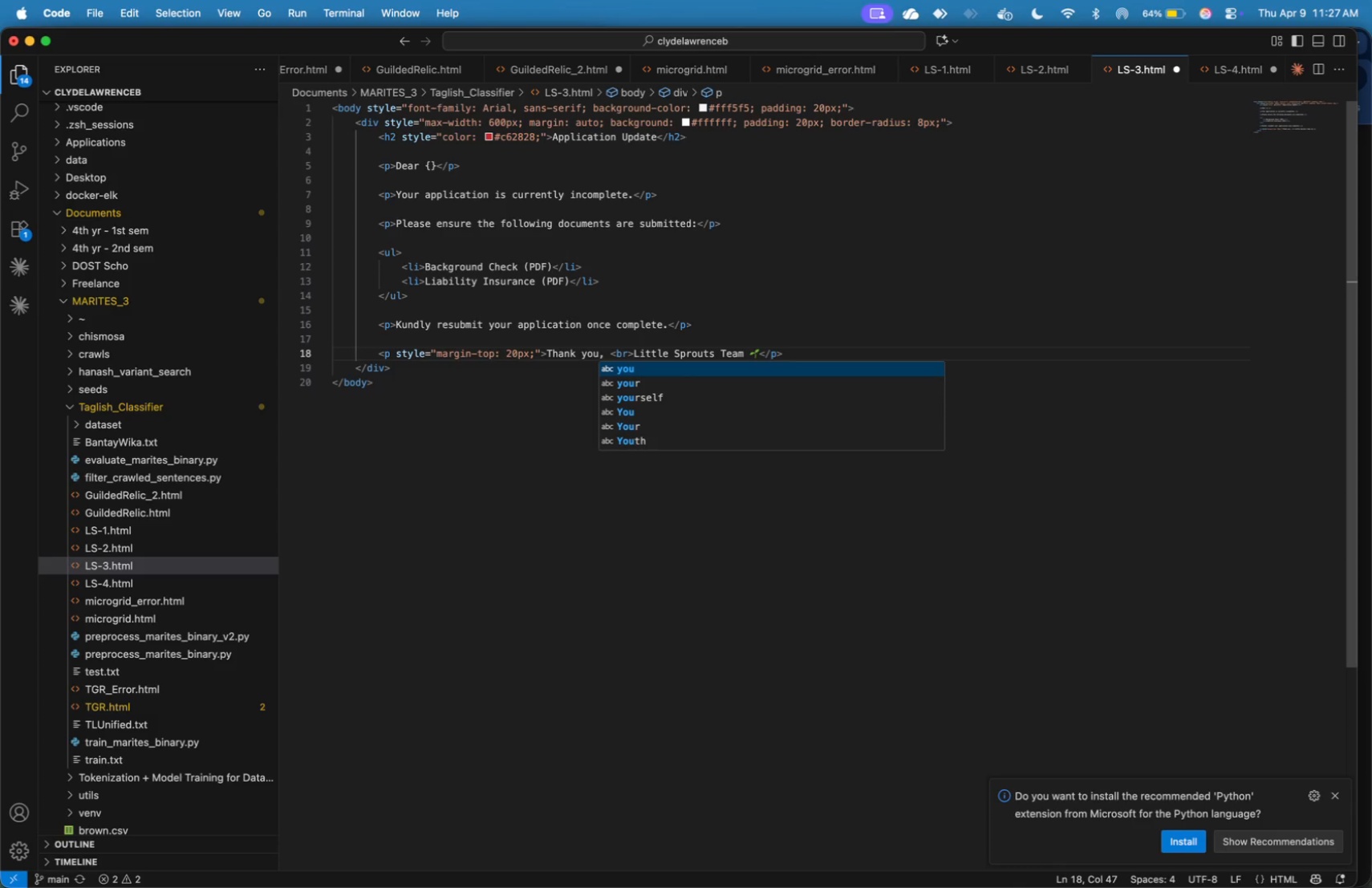 
key(Meta+S)
 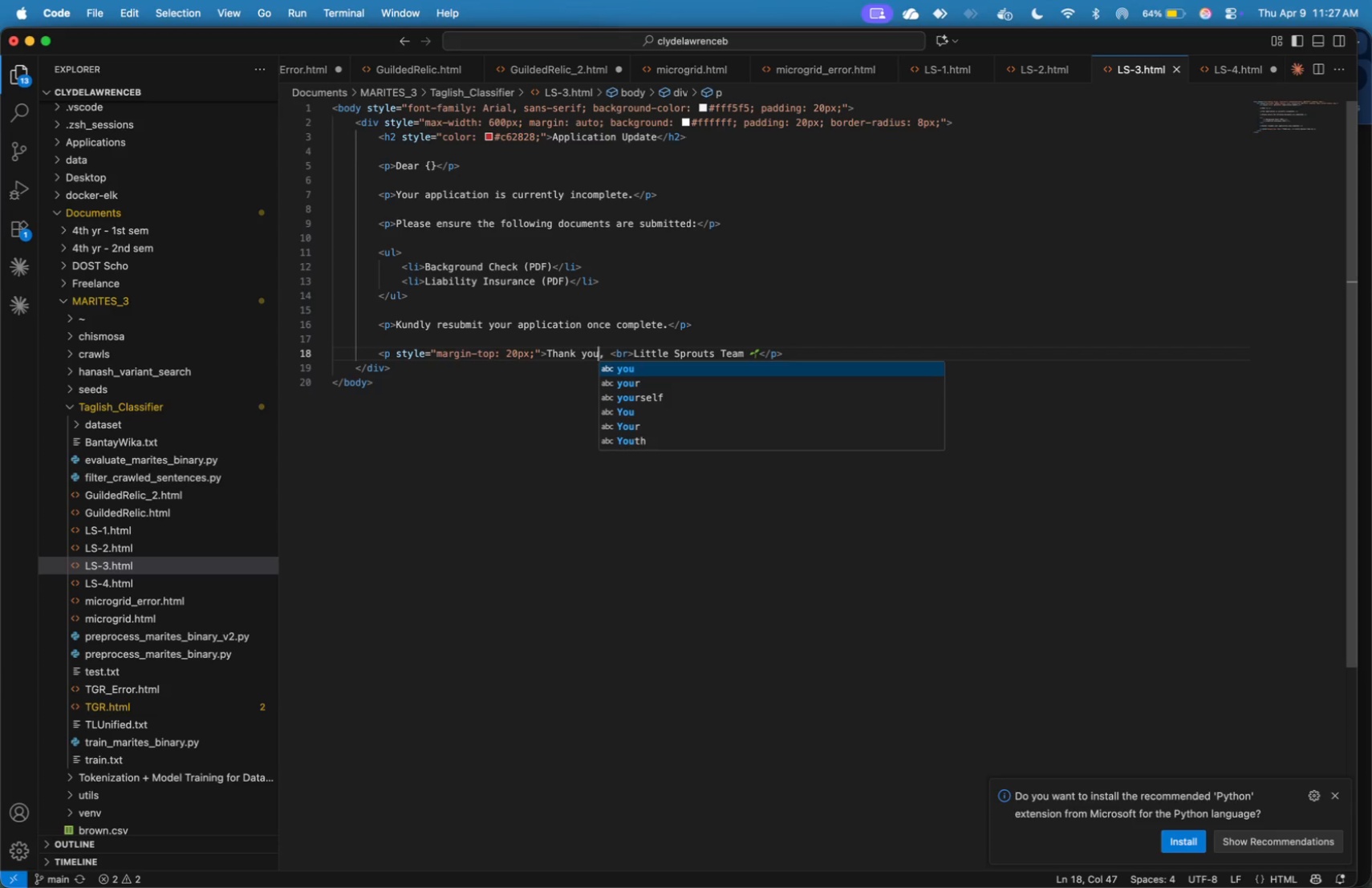 
hold_key(key=CommandLeft, duration=0.34)
 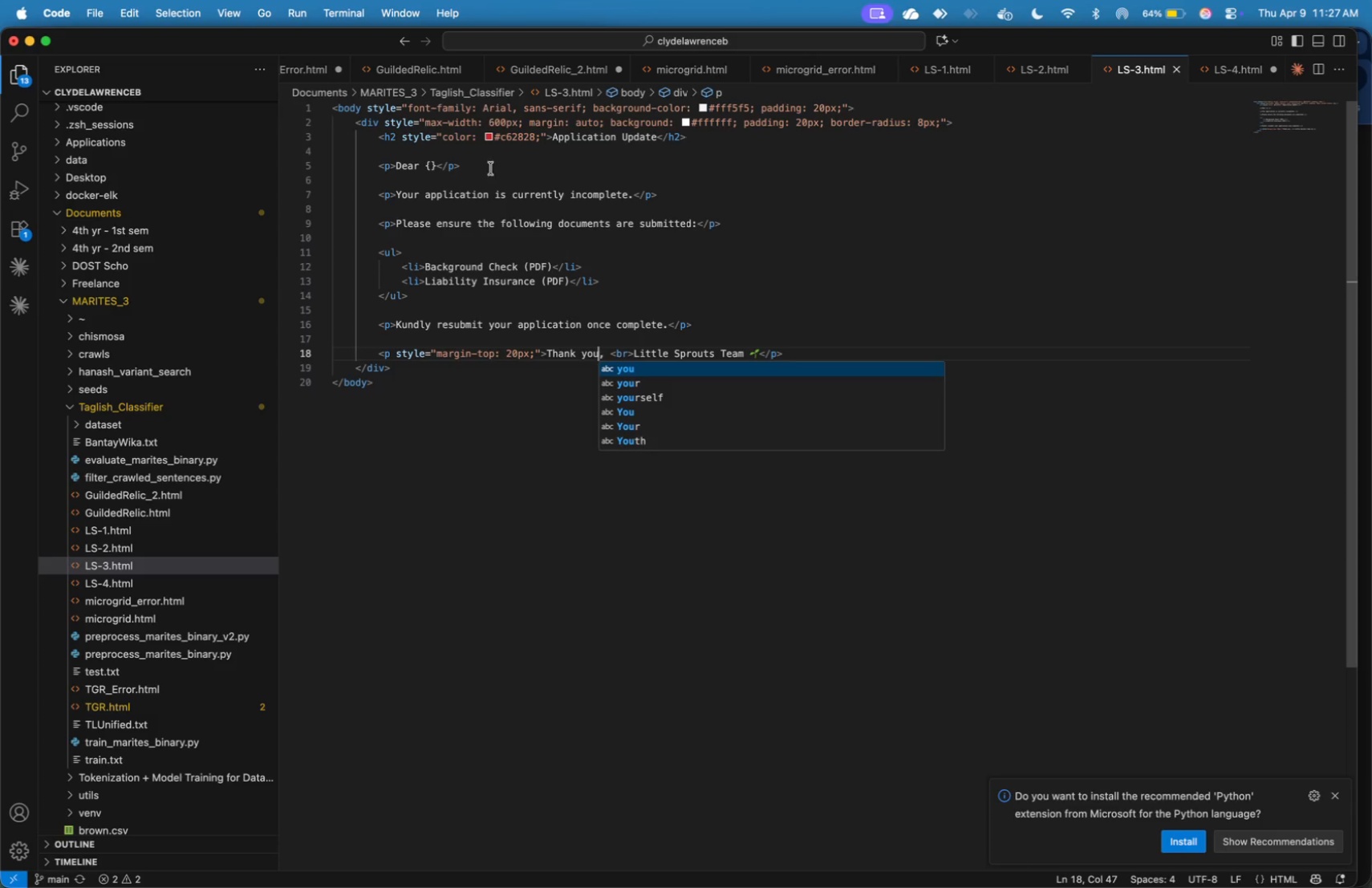 
left_click([492, 229])
 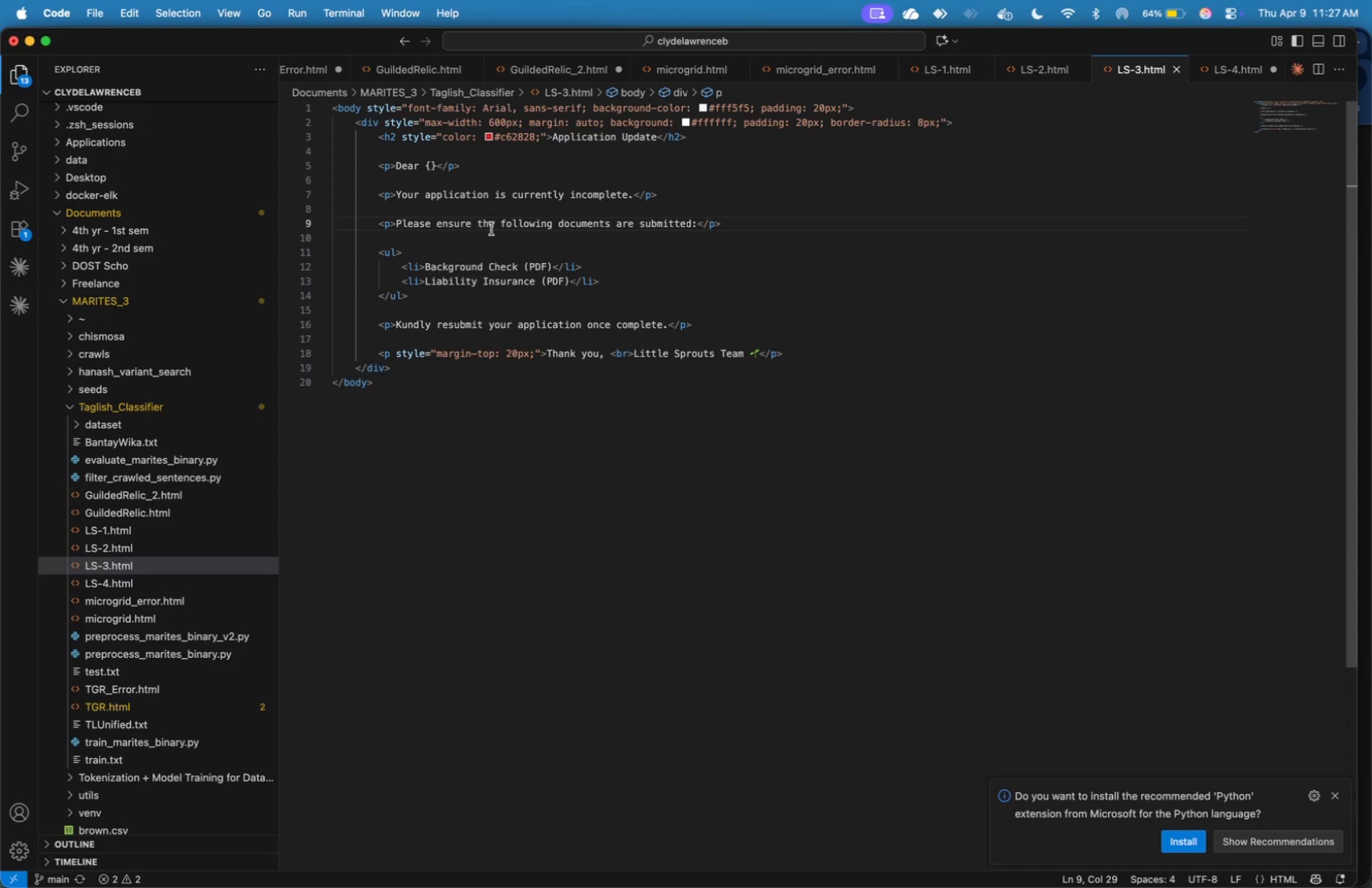 
key(Meta+A)
 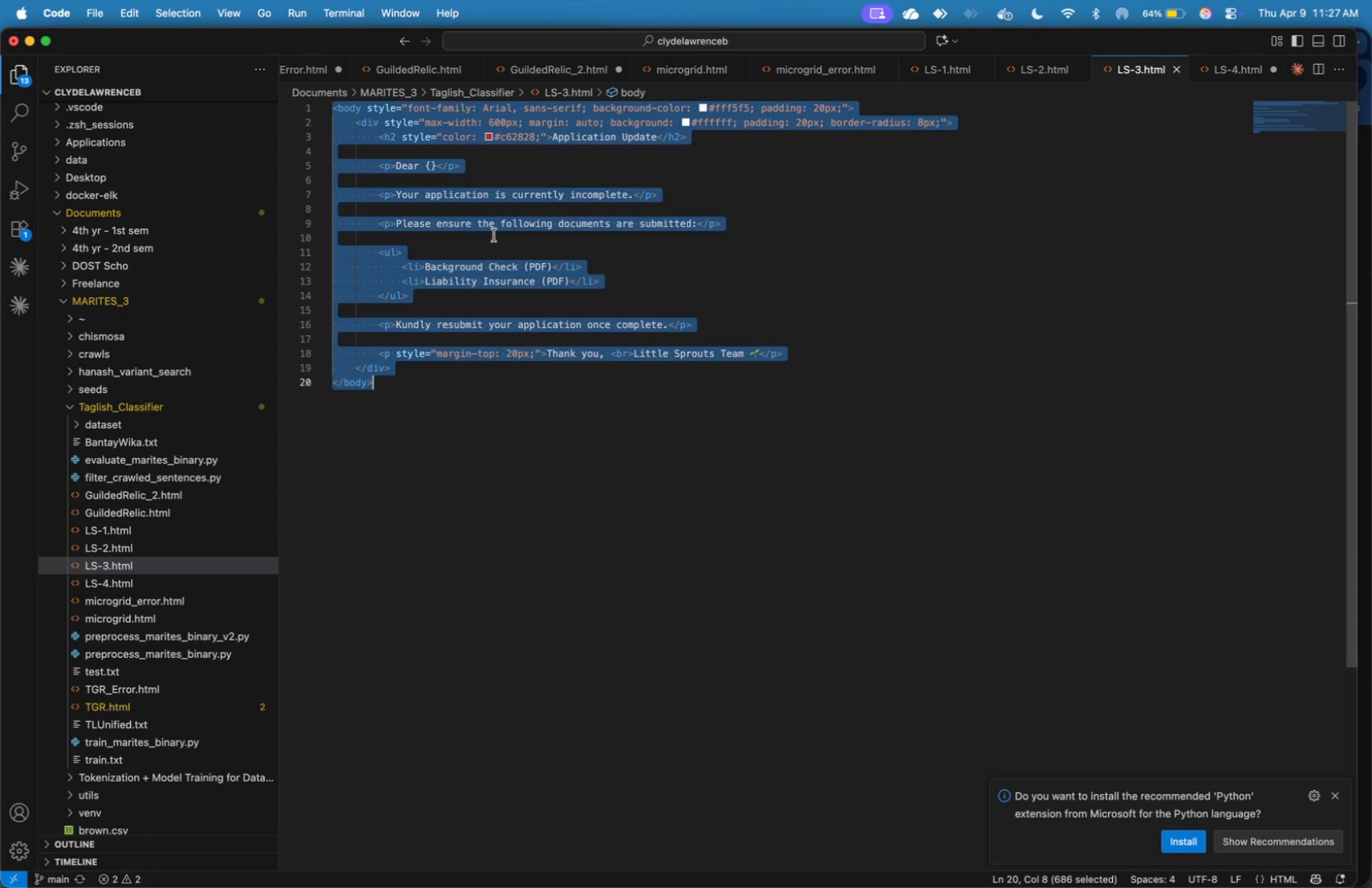 
key(Meta+C)
 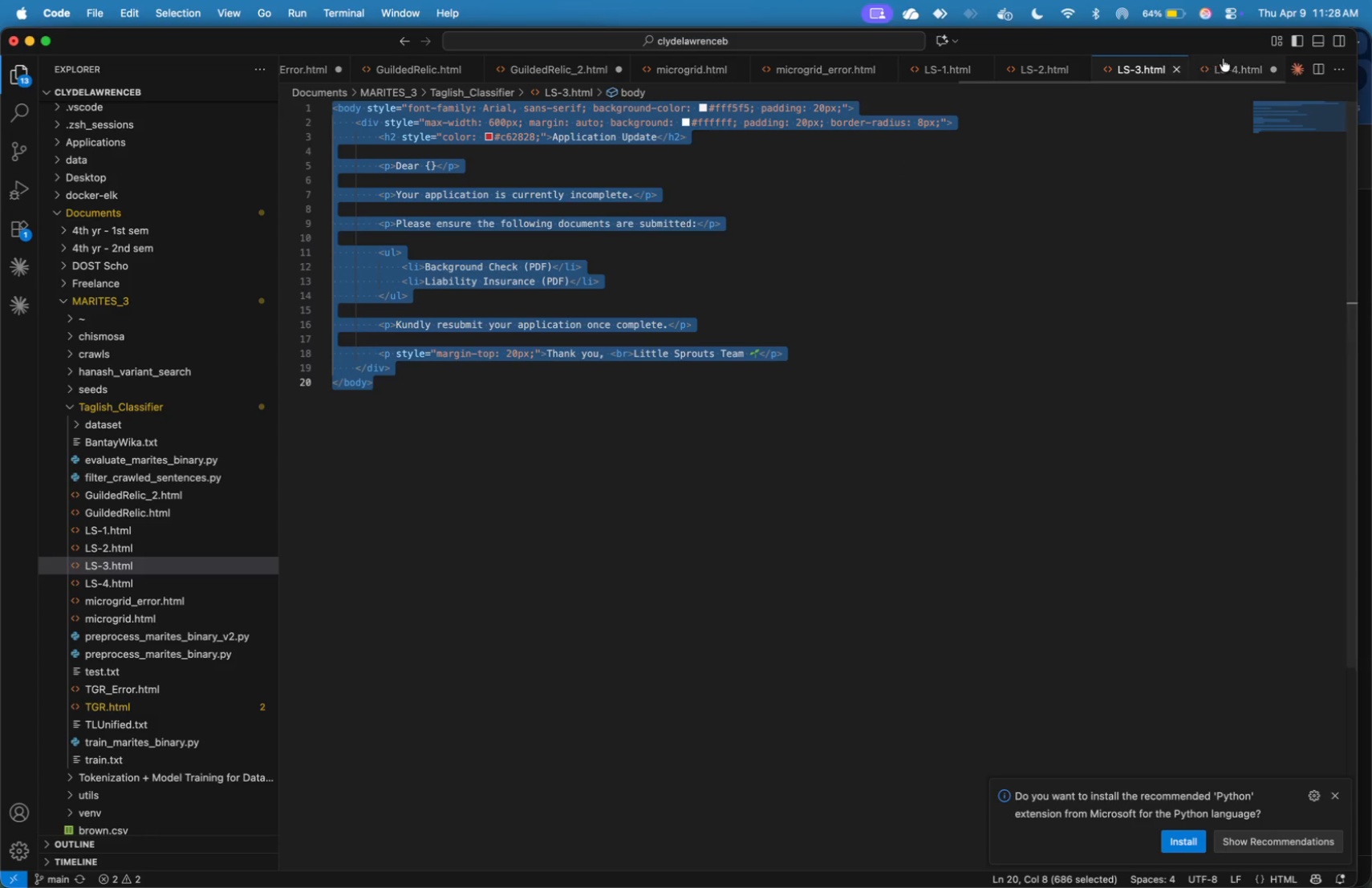 
left_click([1224, 71])
 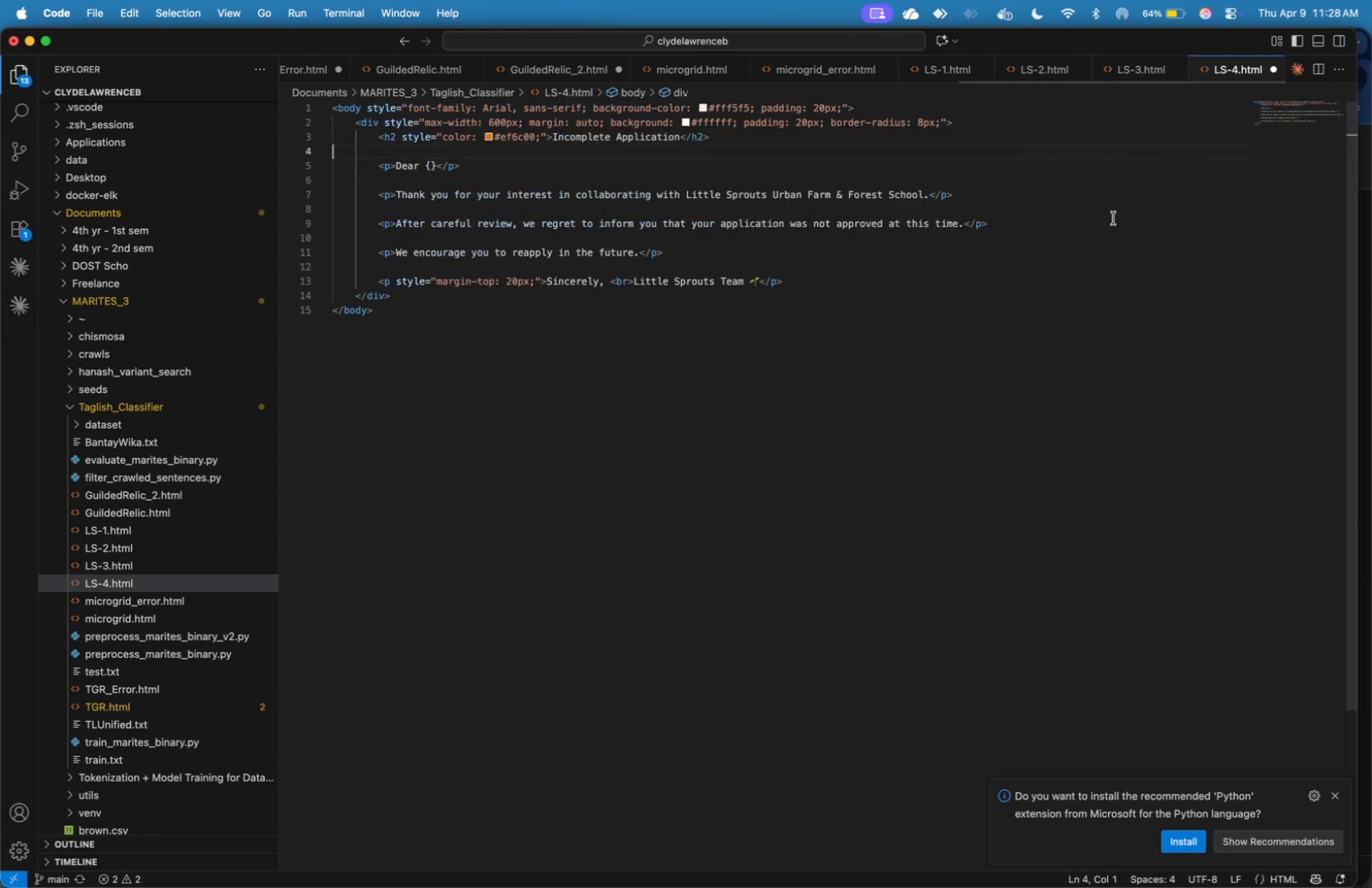 
left_click([1114, 218])
 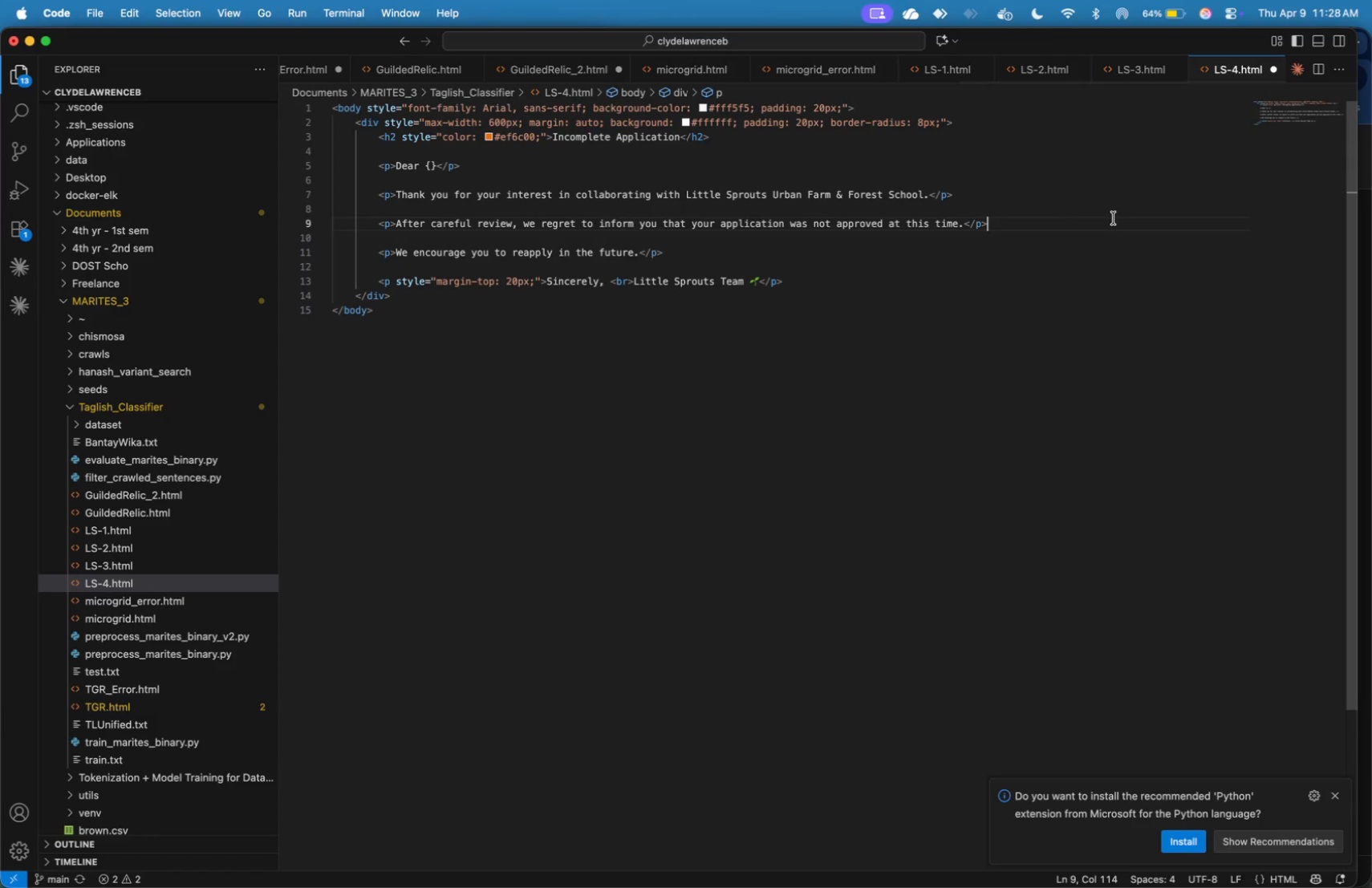 
key(Meta+A)
 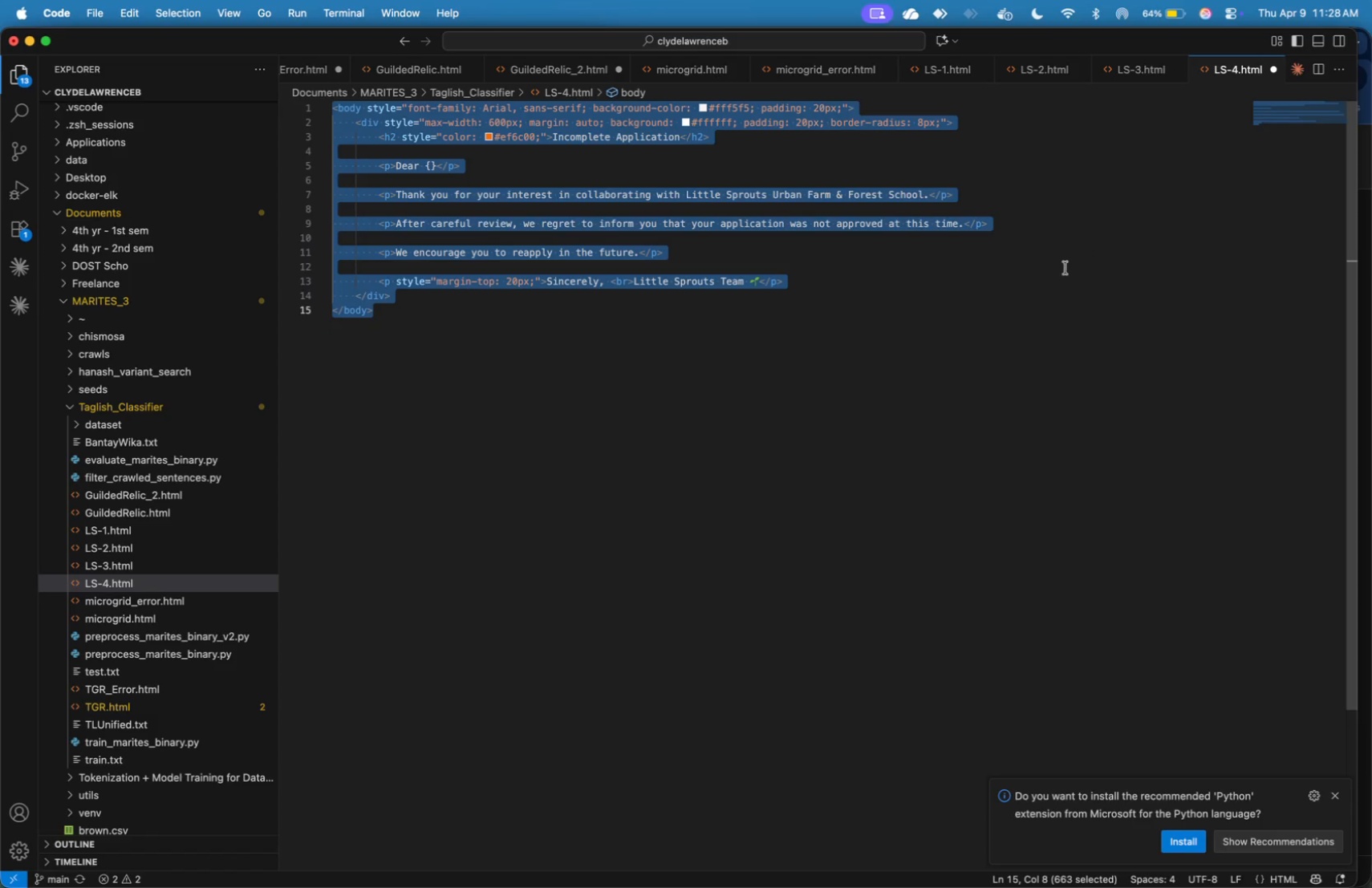 
left_click([1018, 323])
 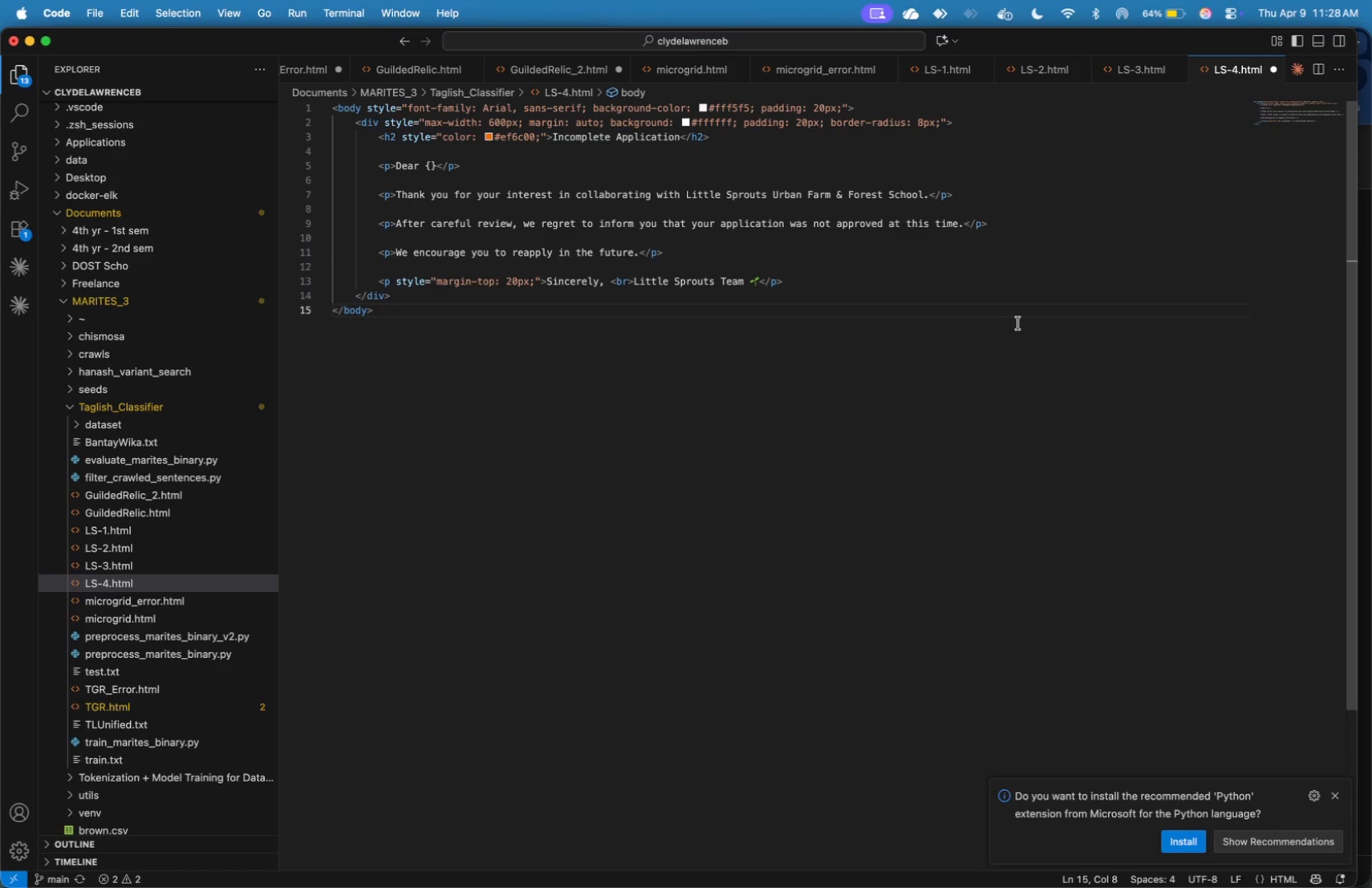 
key(Enter)
 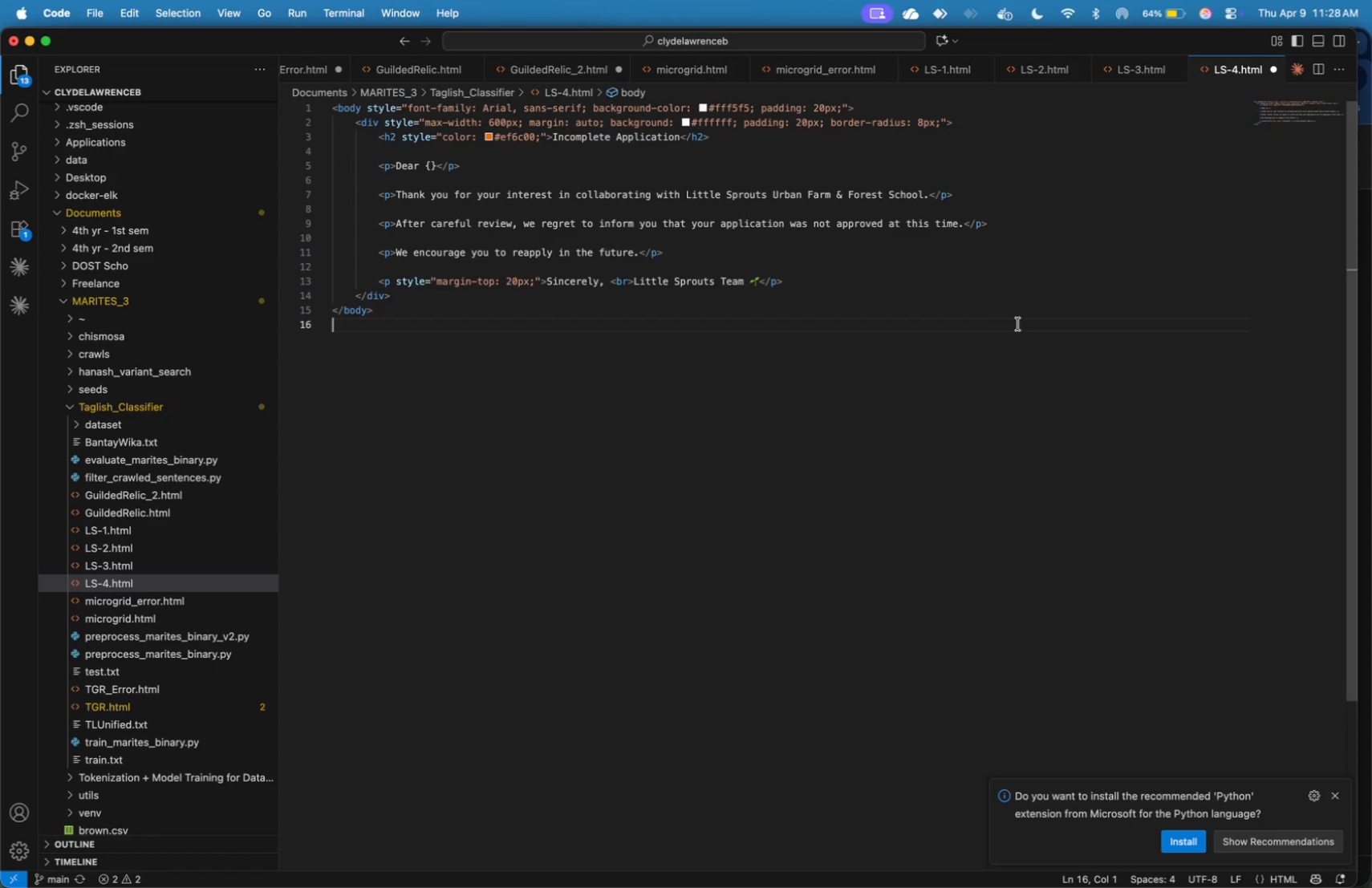 
key(Enter)
 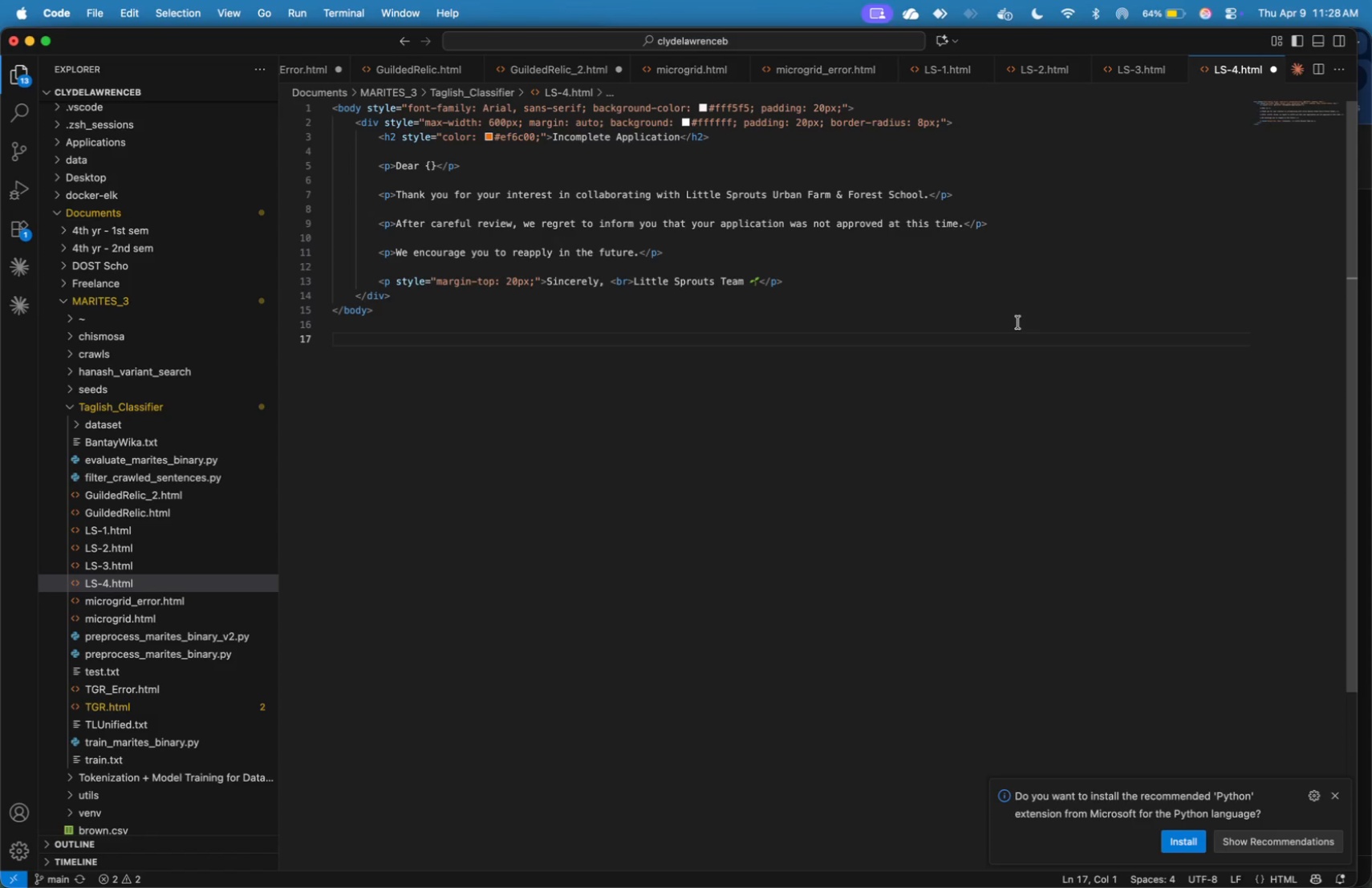 
key(Meta+V)
 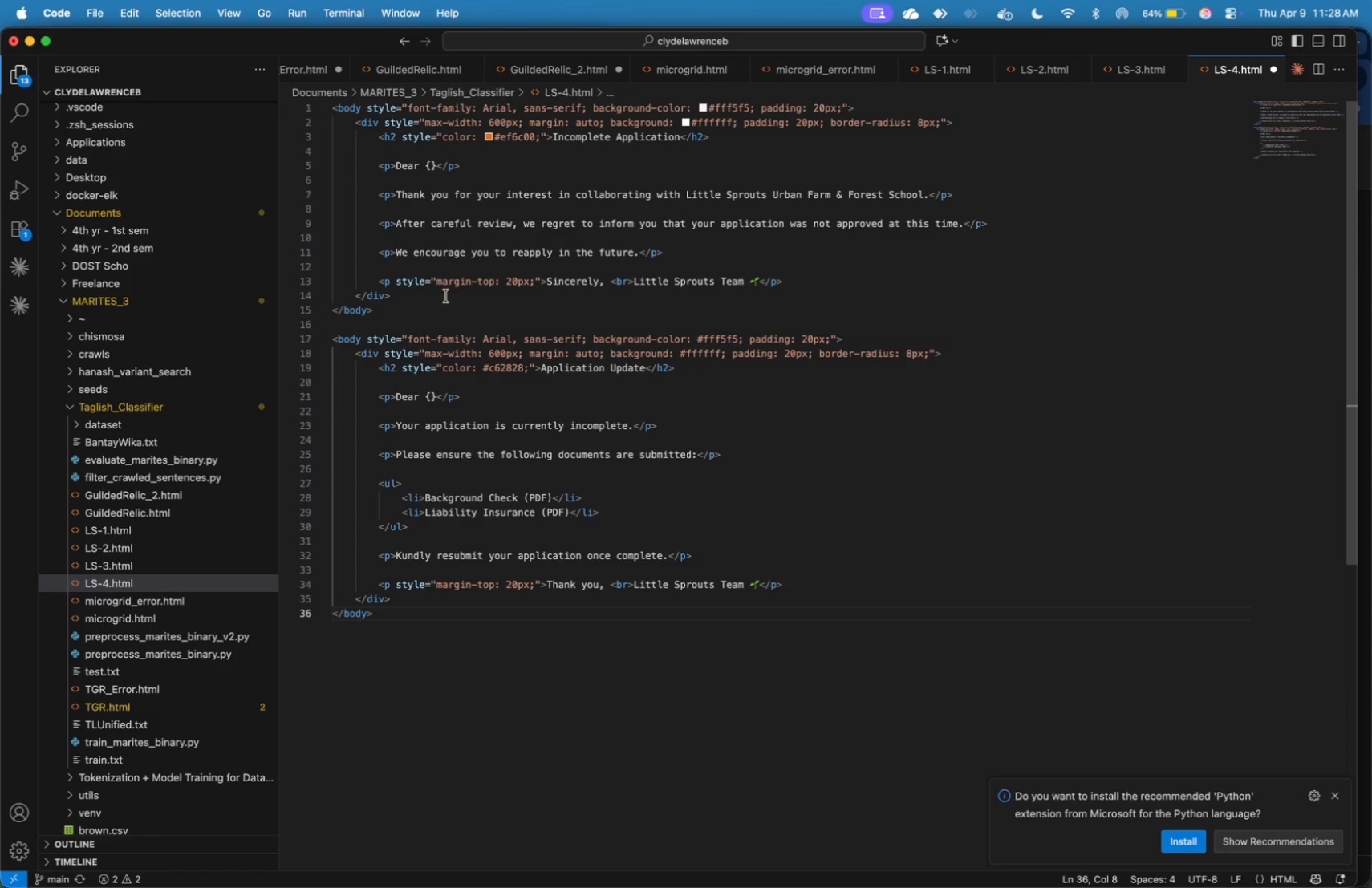 
left_click_drag(start_coordinate=[432, 313], to_coordinate=[297, 82])
 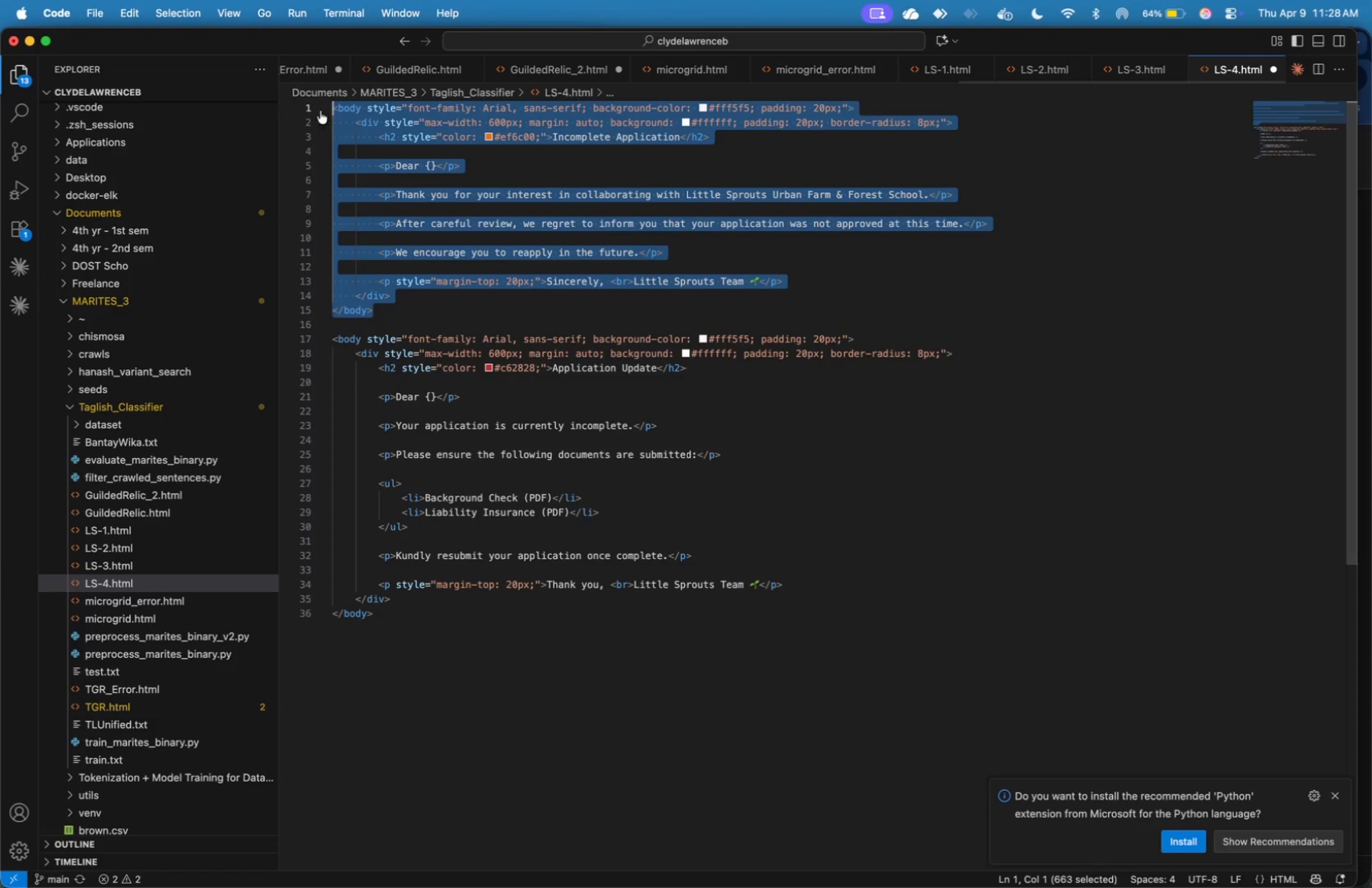 
key(Meta+X)
 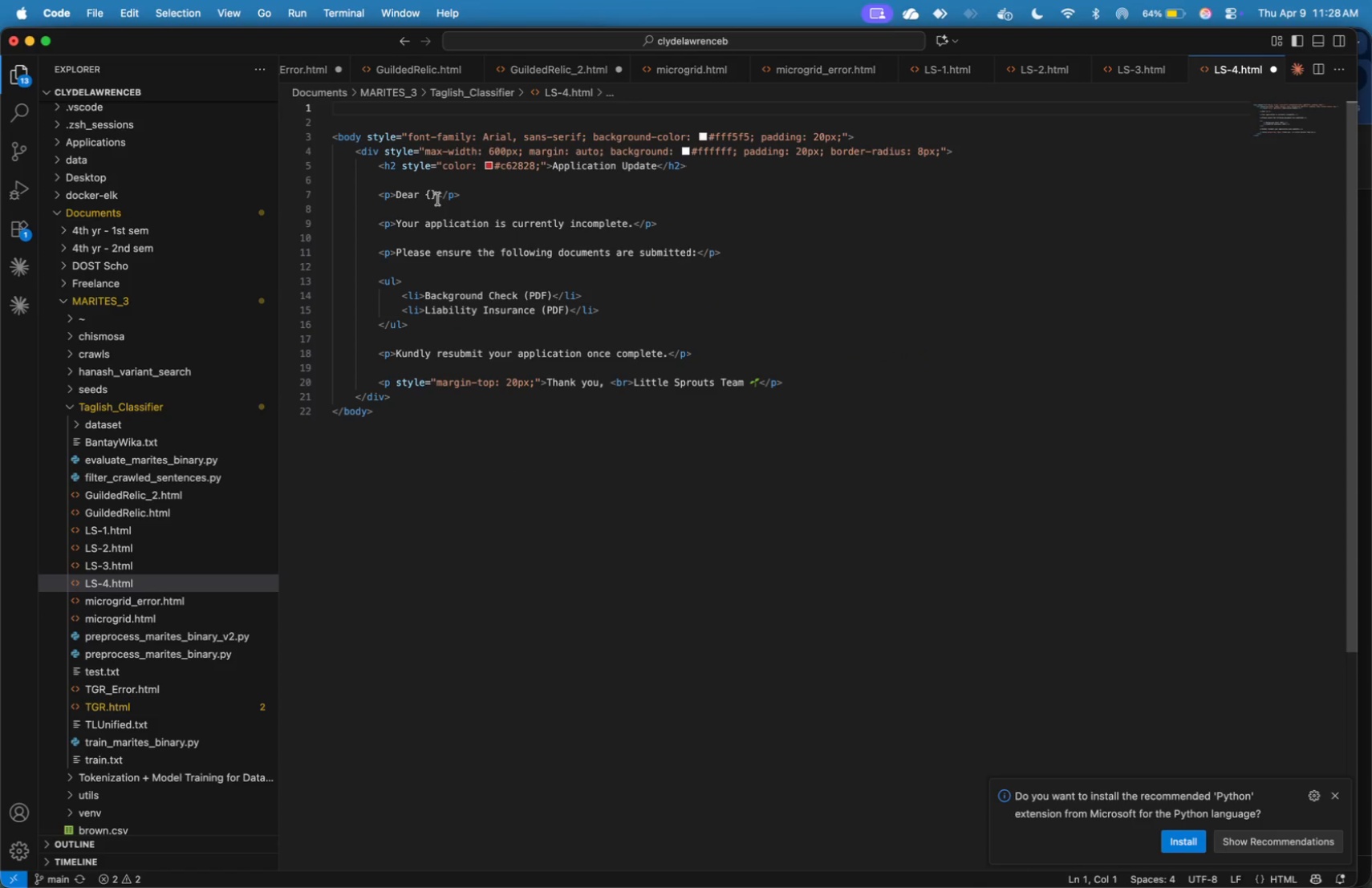 
key(ArrowDown)
 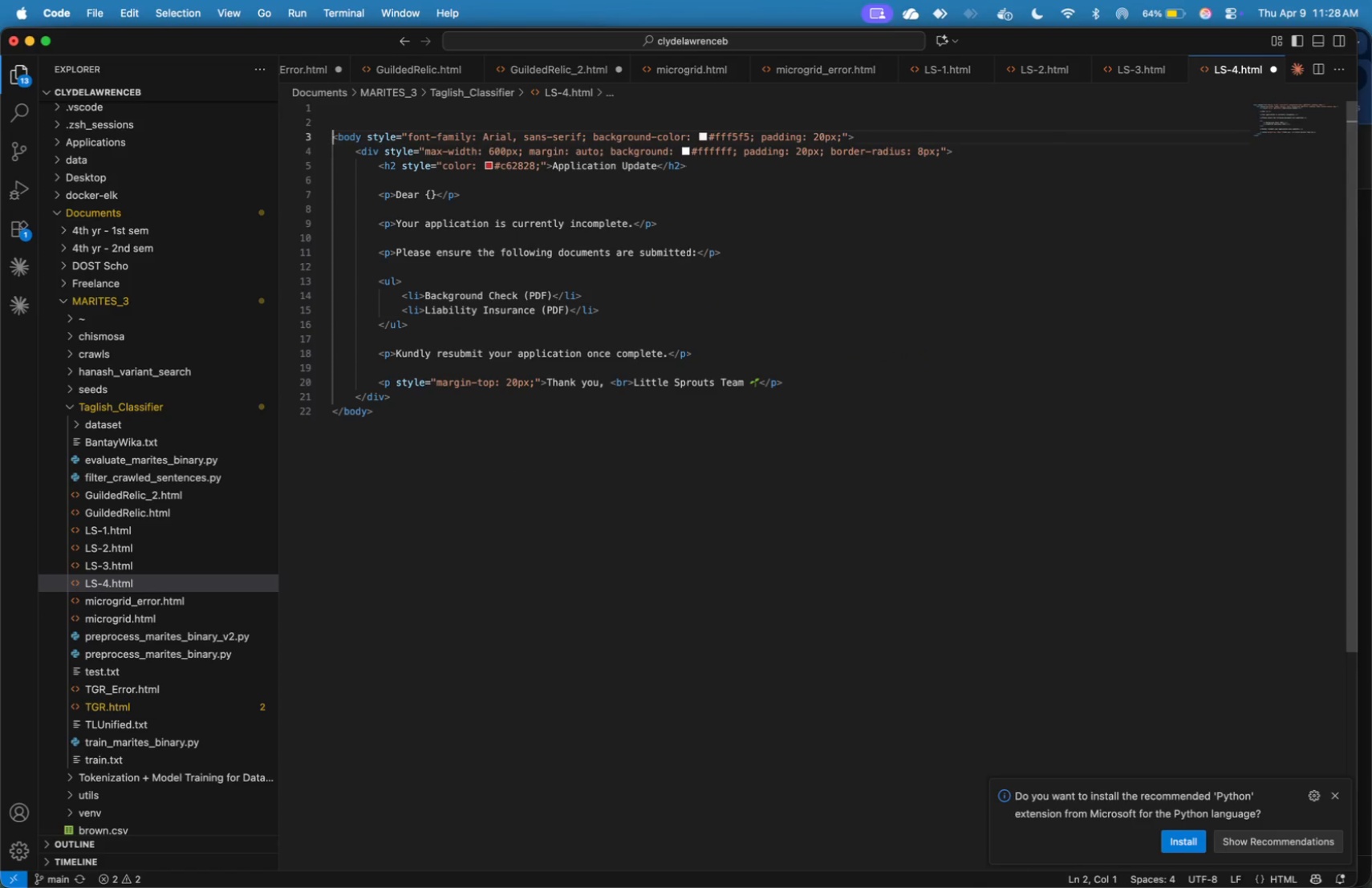 
key(ArrowDown)
 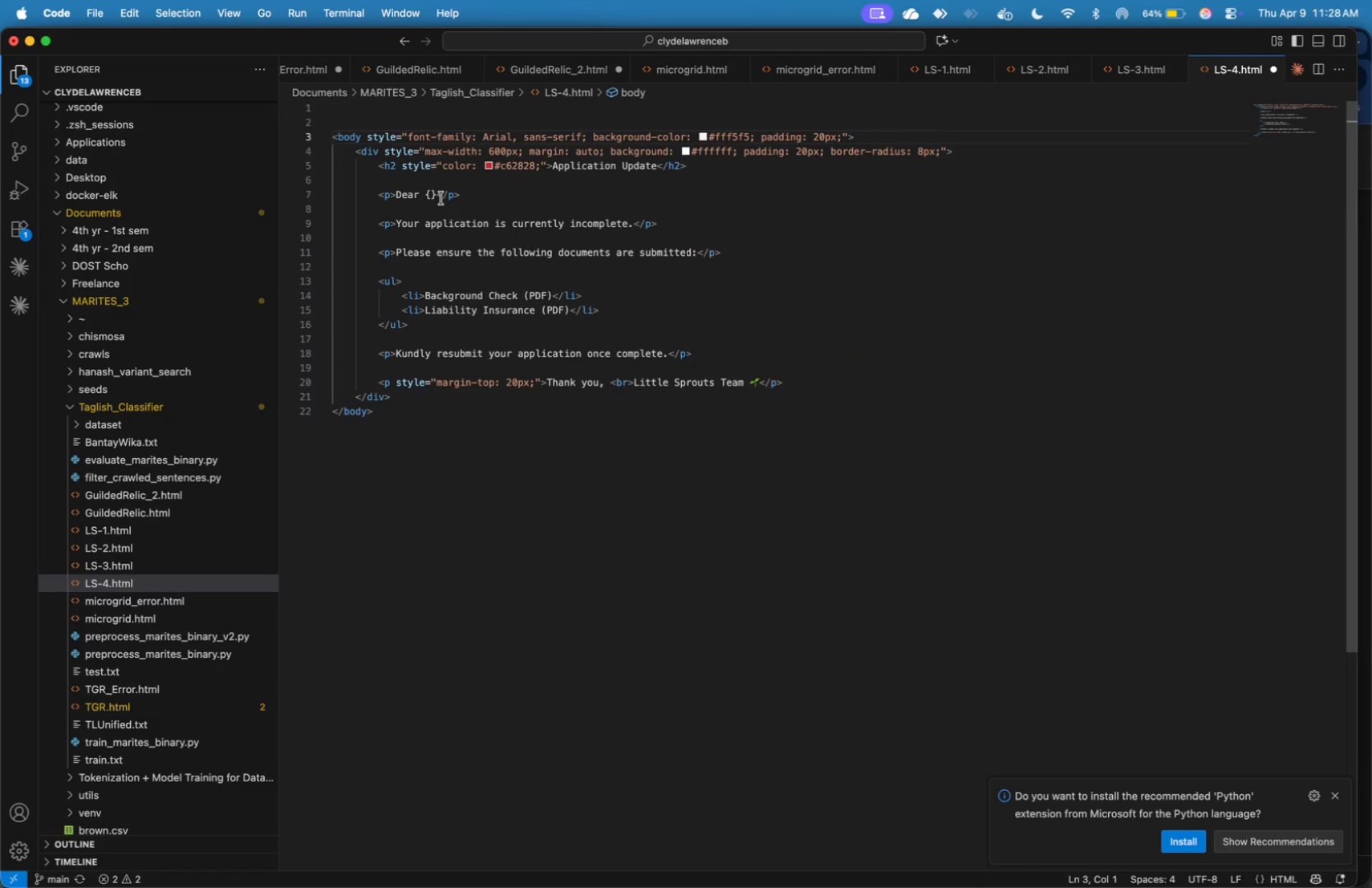 
key(Backspace)
 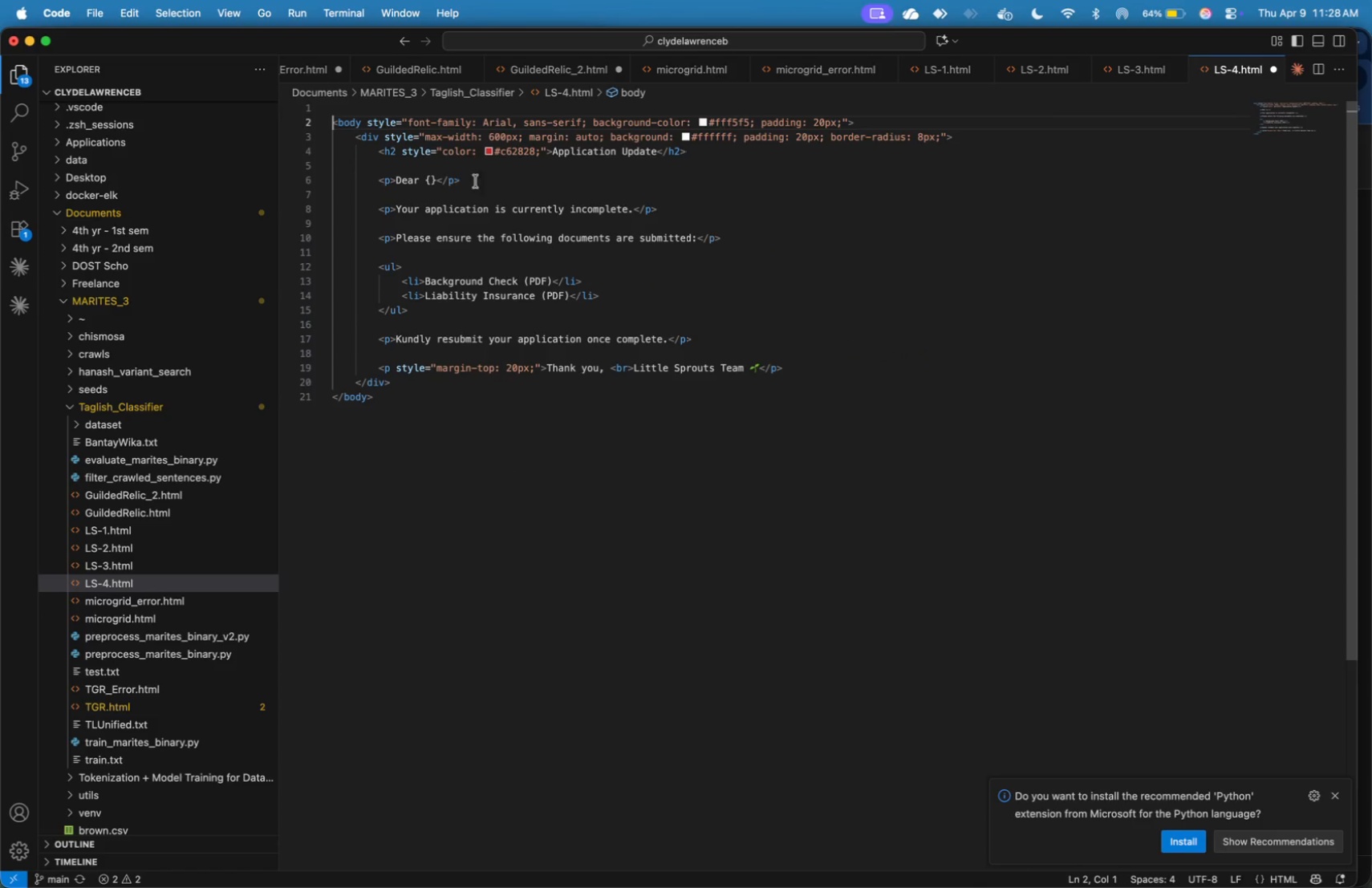 
key(Backspace)
 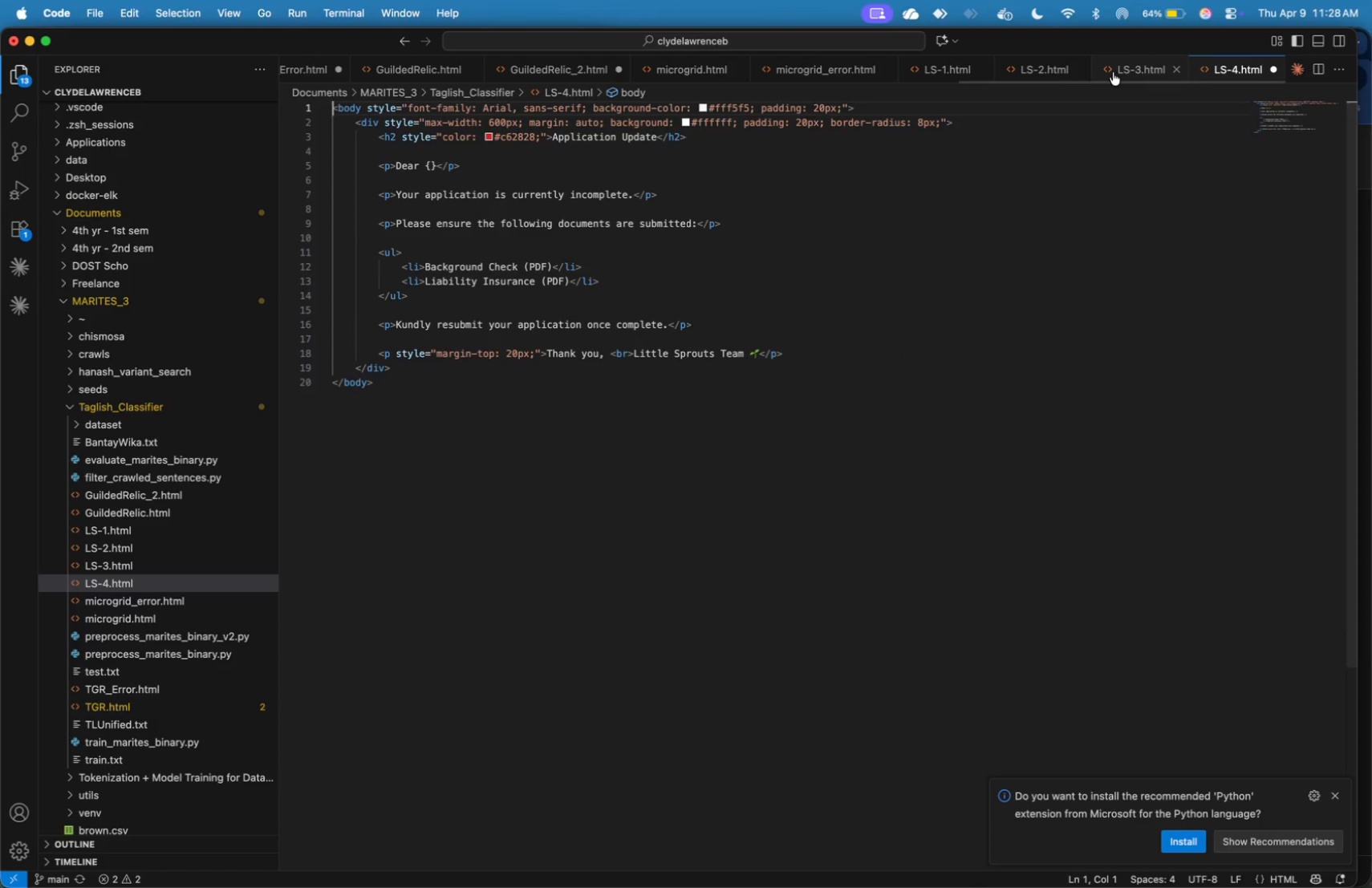 
left_click([997, 213])
 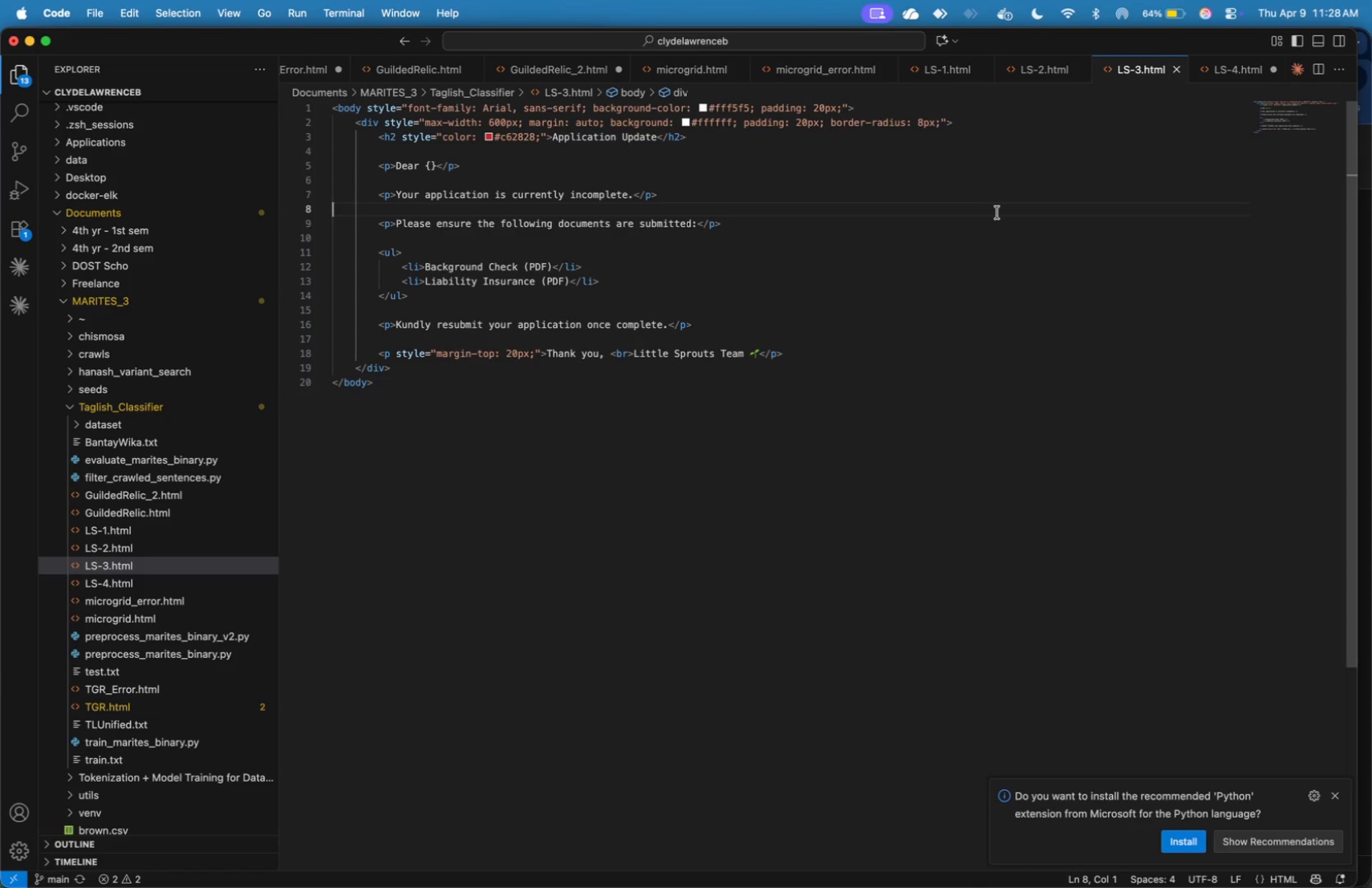 
key(Meta+A)
 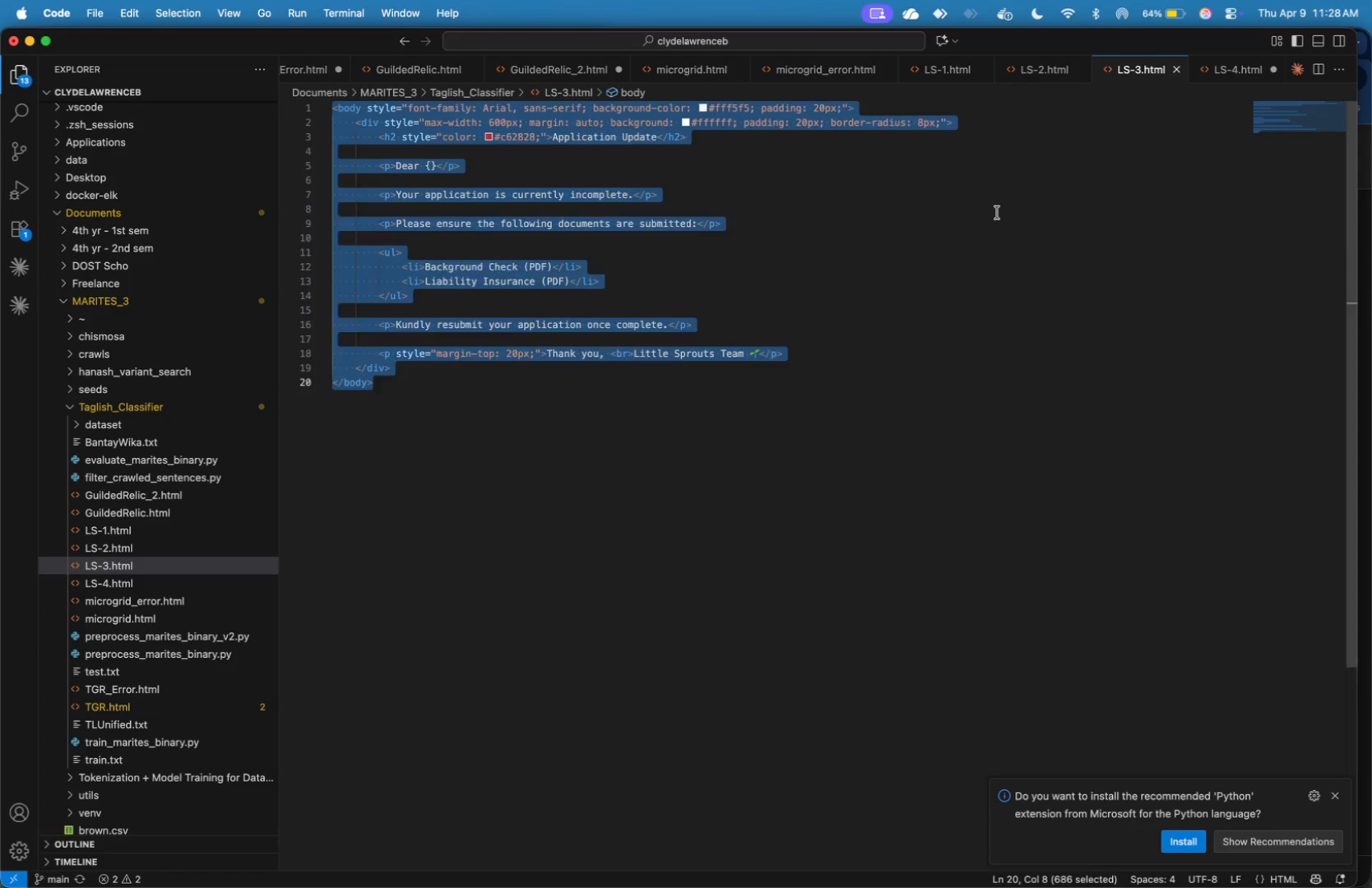 
key(Meta+V)
 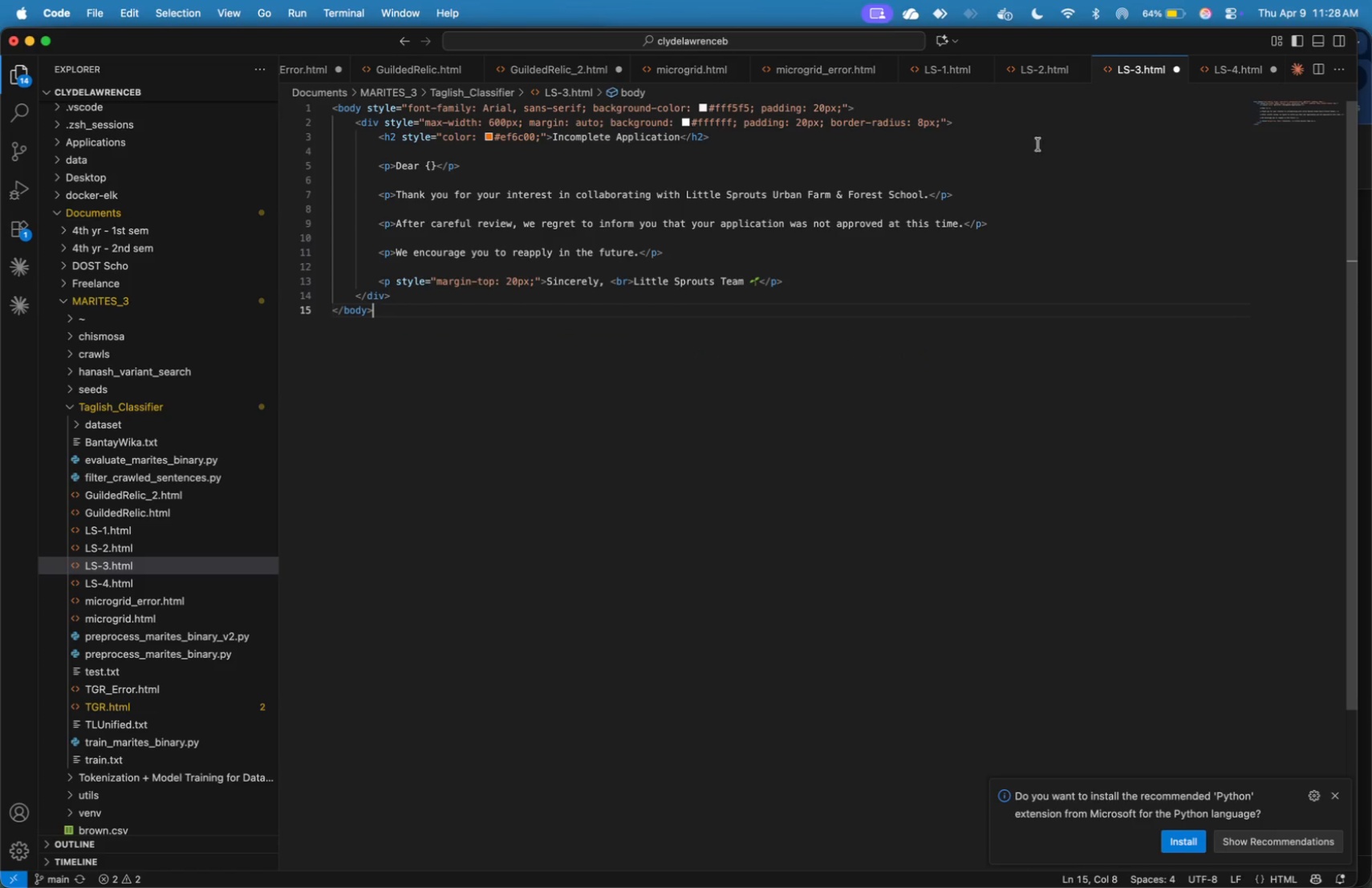 
key(Meta+S)
 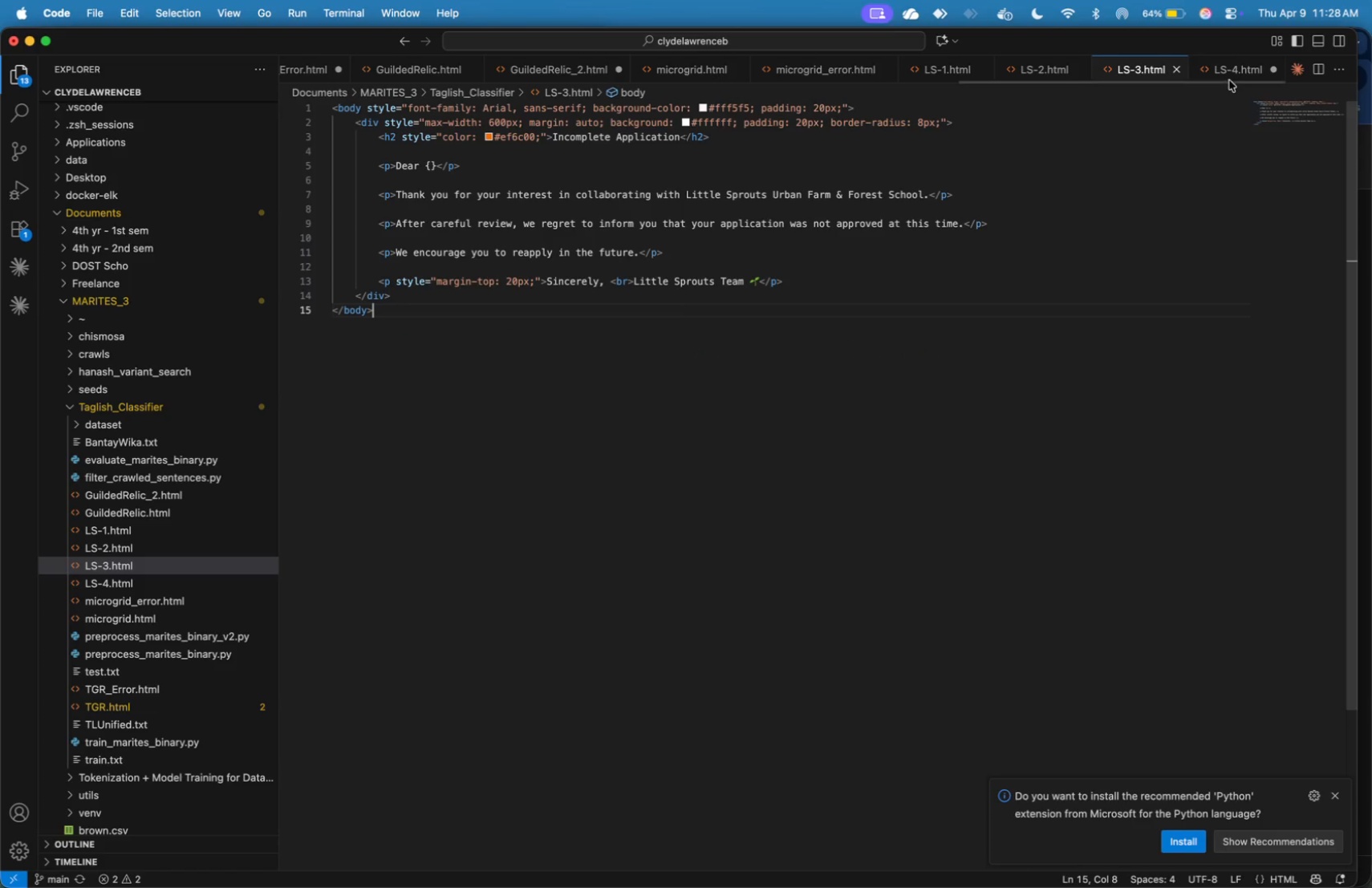 
left_click([1232, 76])
 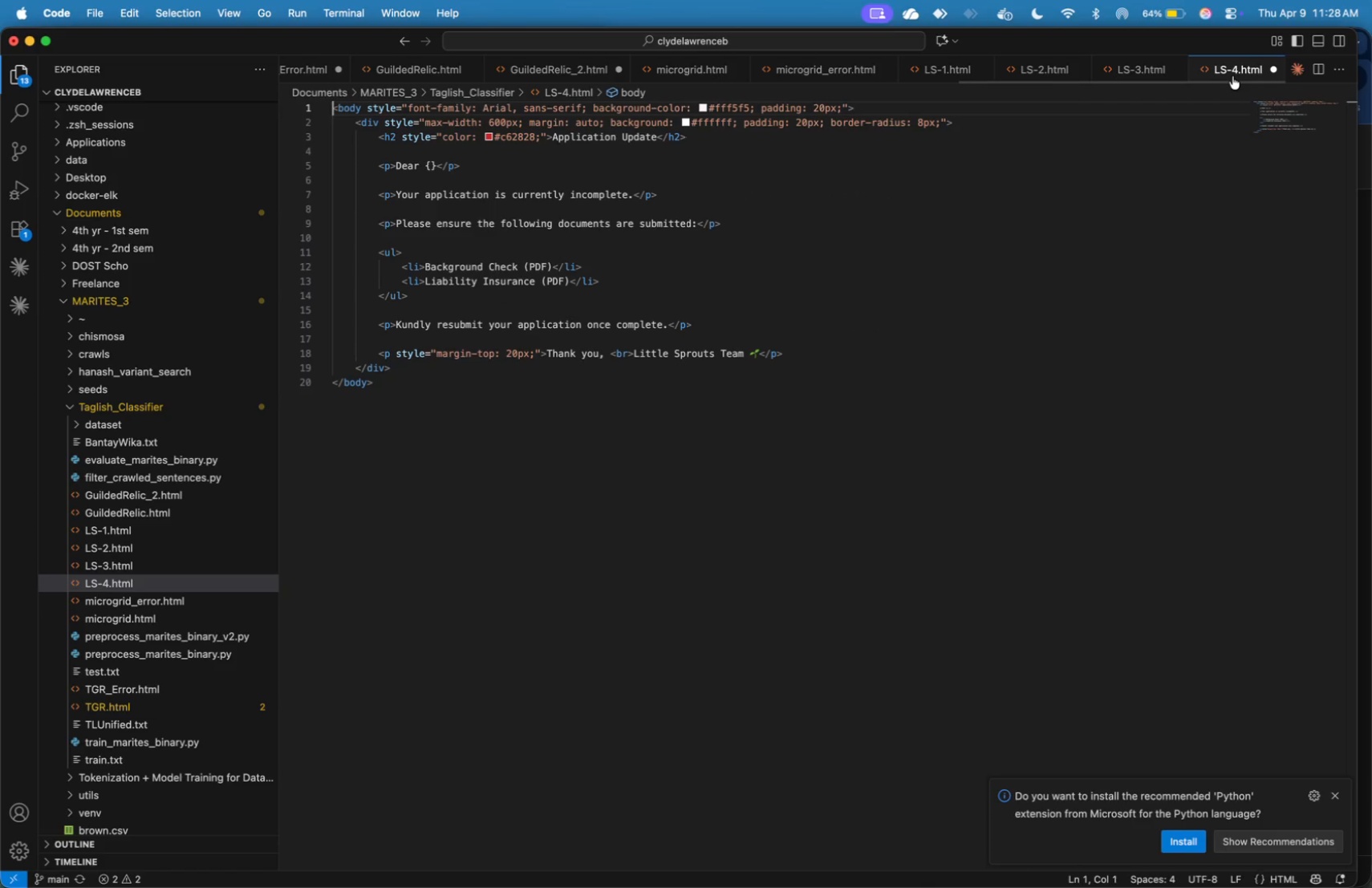 
key(Meta+S)
 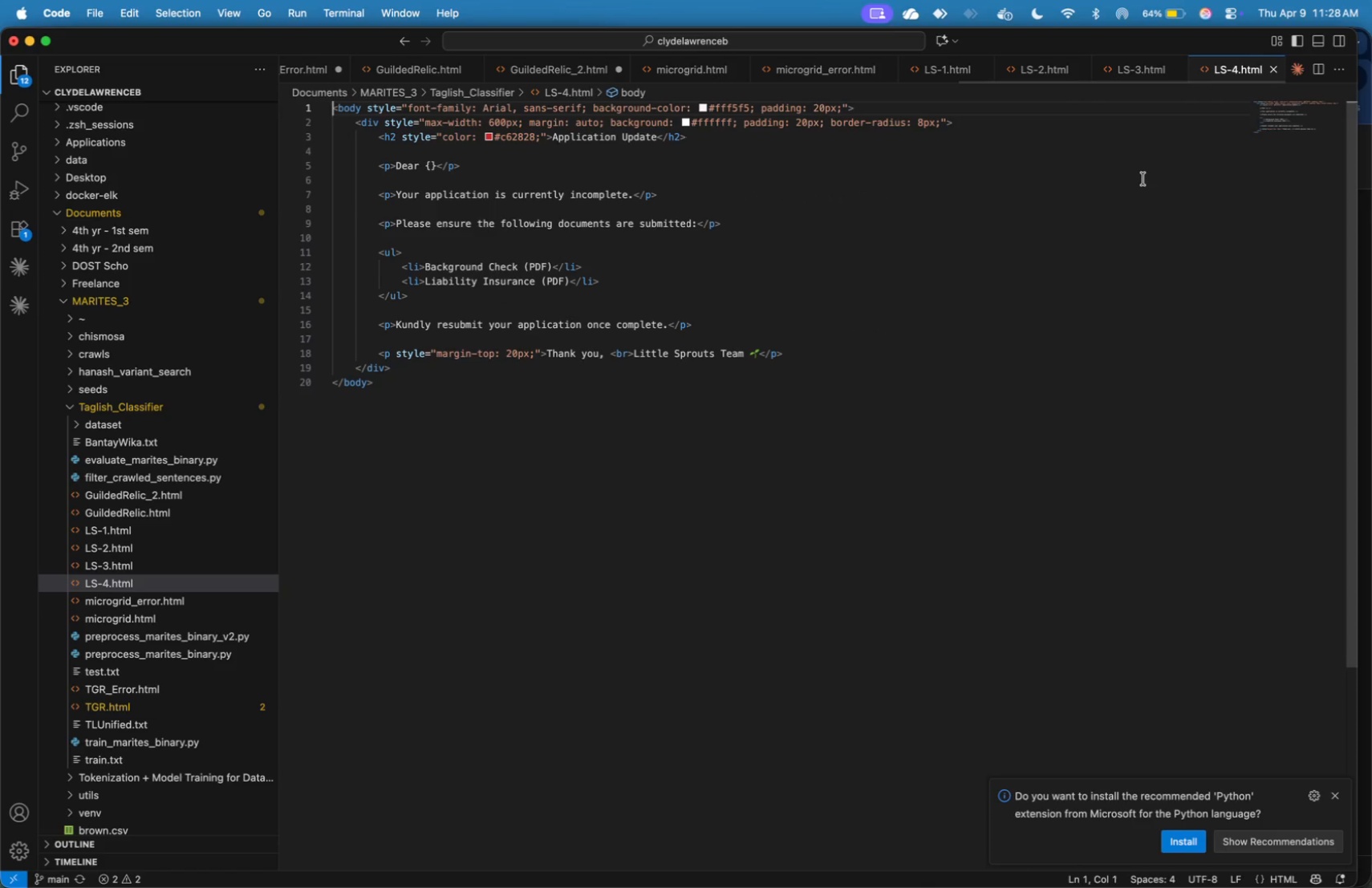 
left_click([1141, 180])
 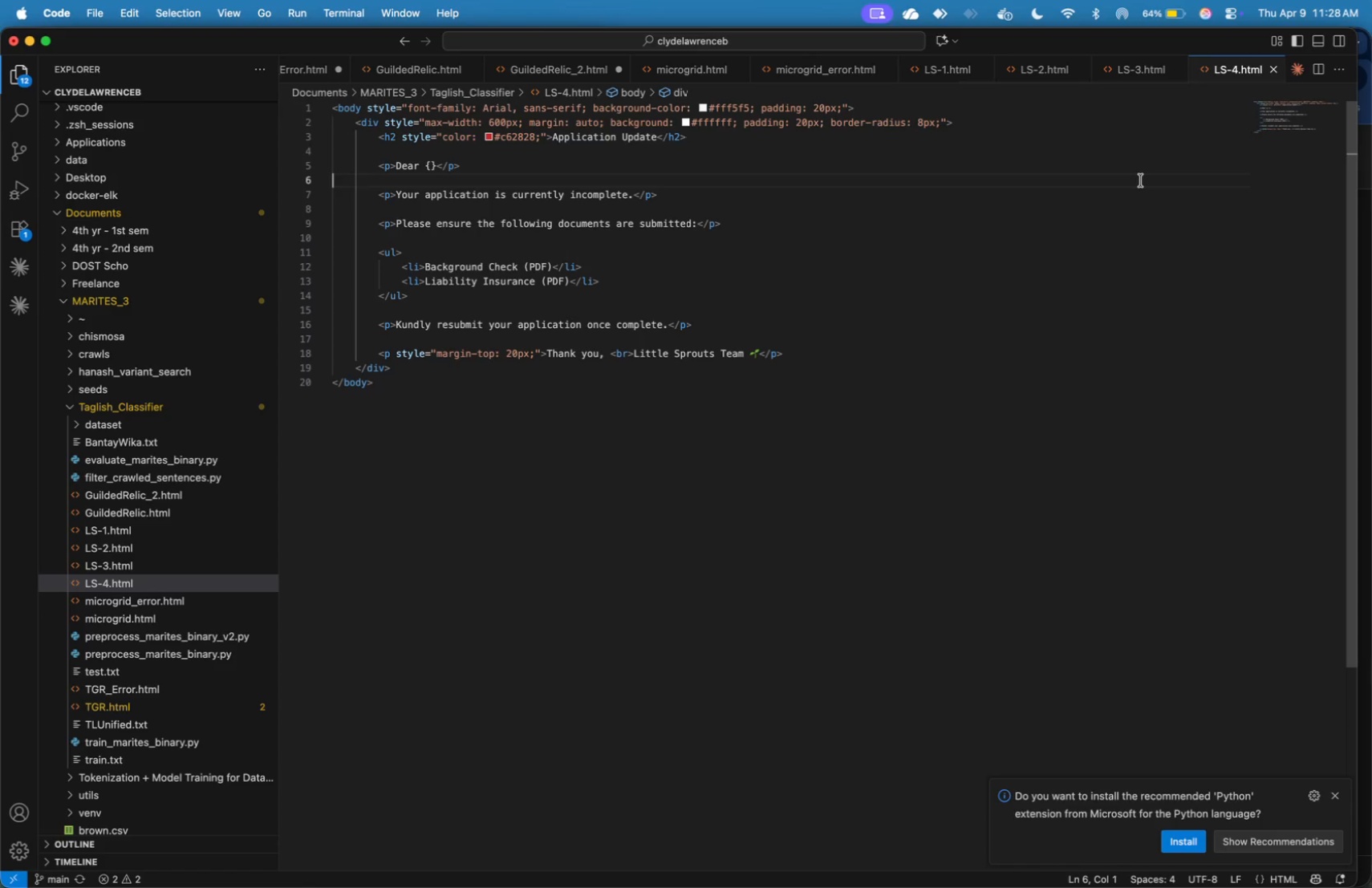 
key(Meta+A)
 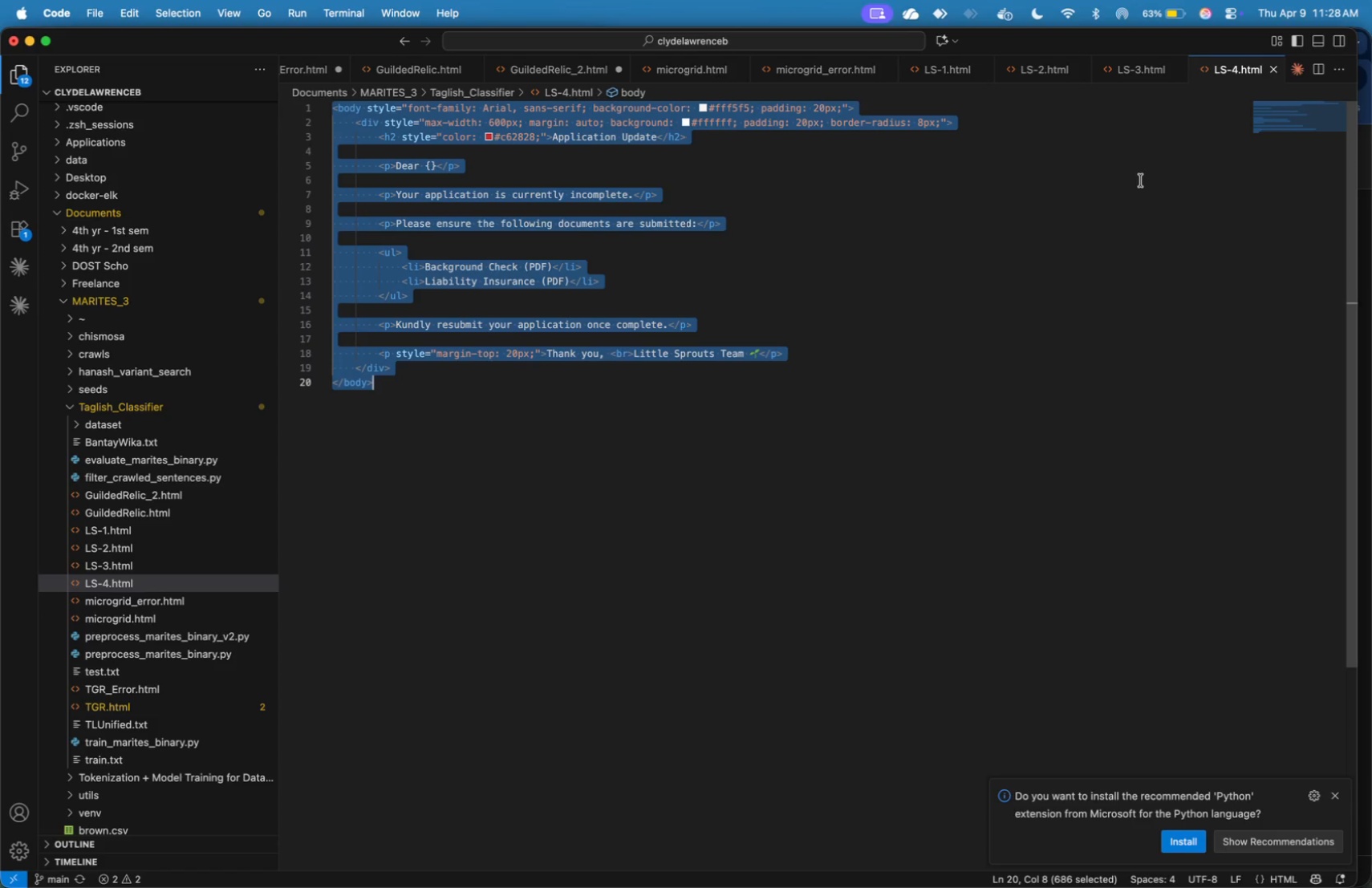 
key(Meta+C)
 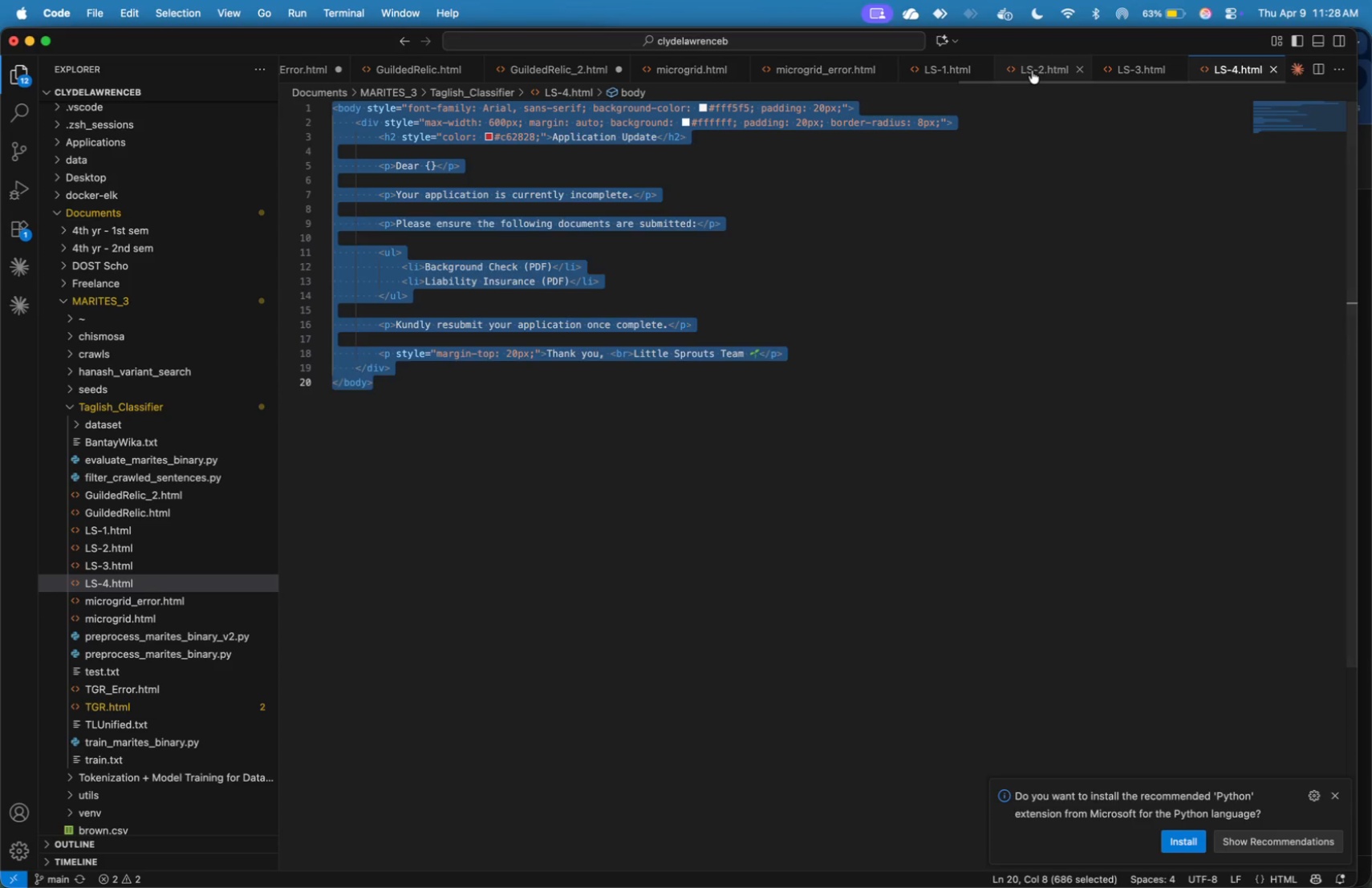 
left_click([1025, 158])
 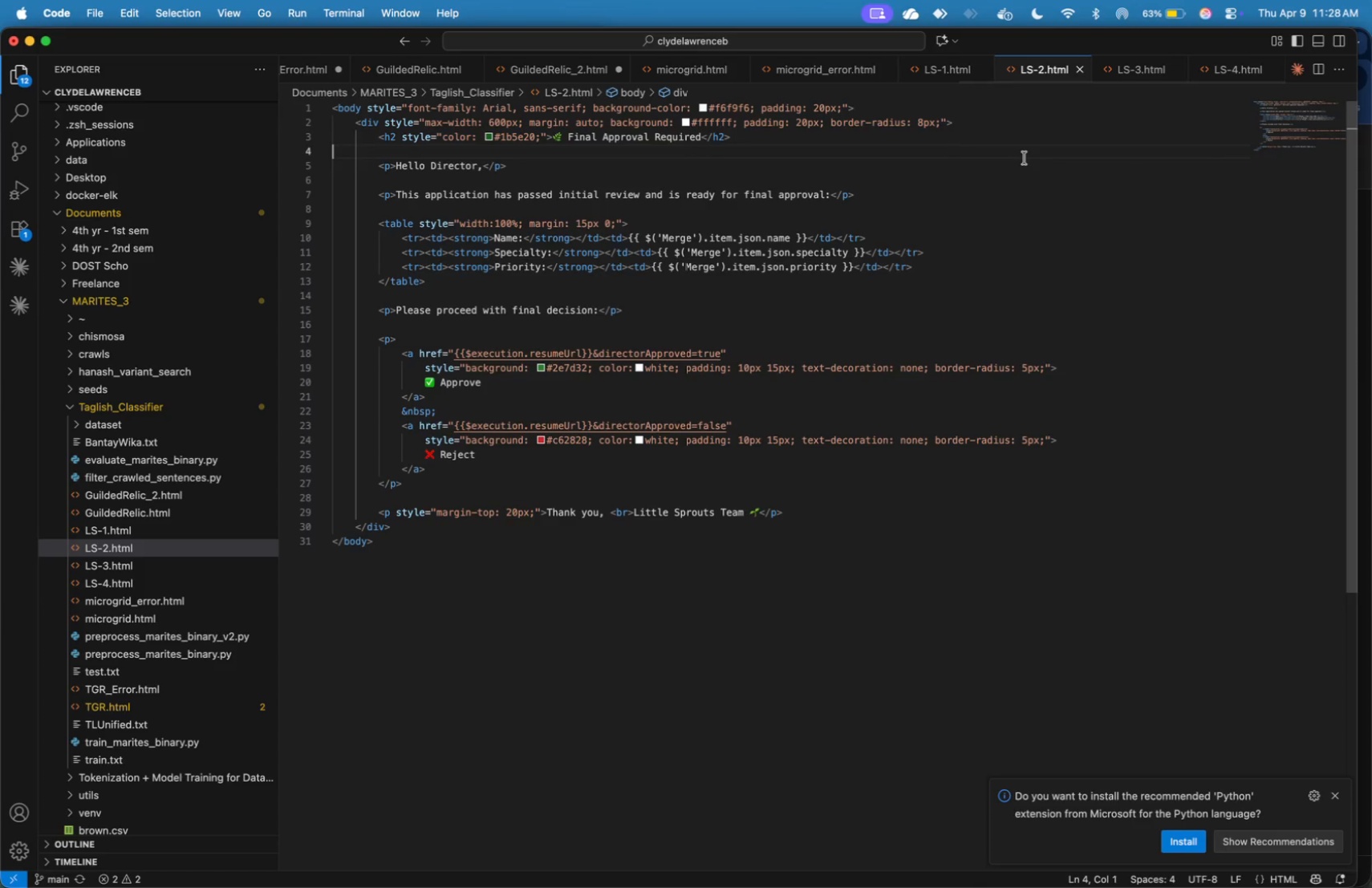 
key(Meta+A)
 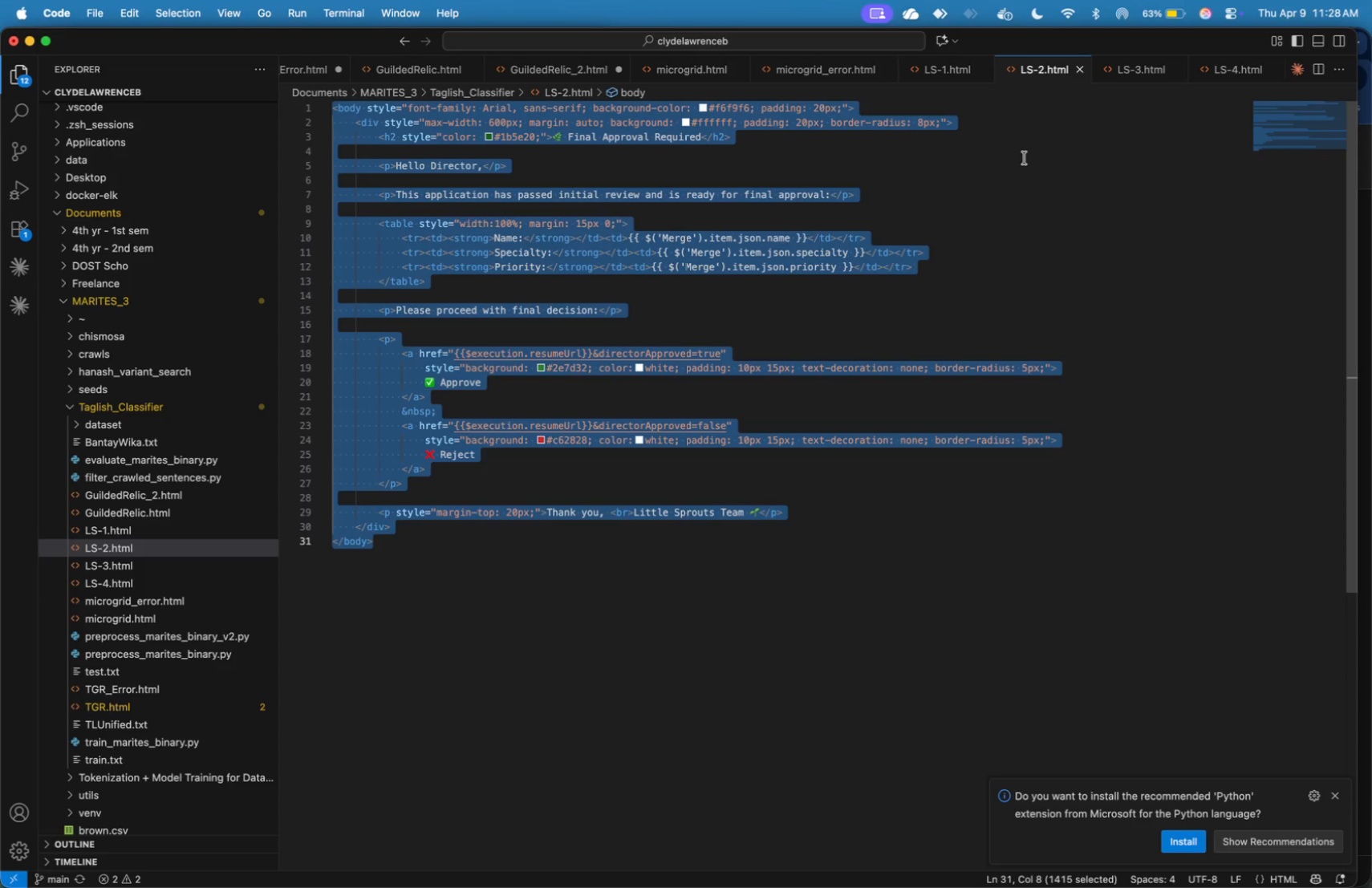 
key(Meta+C)
 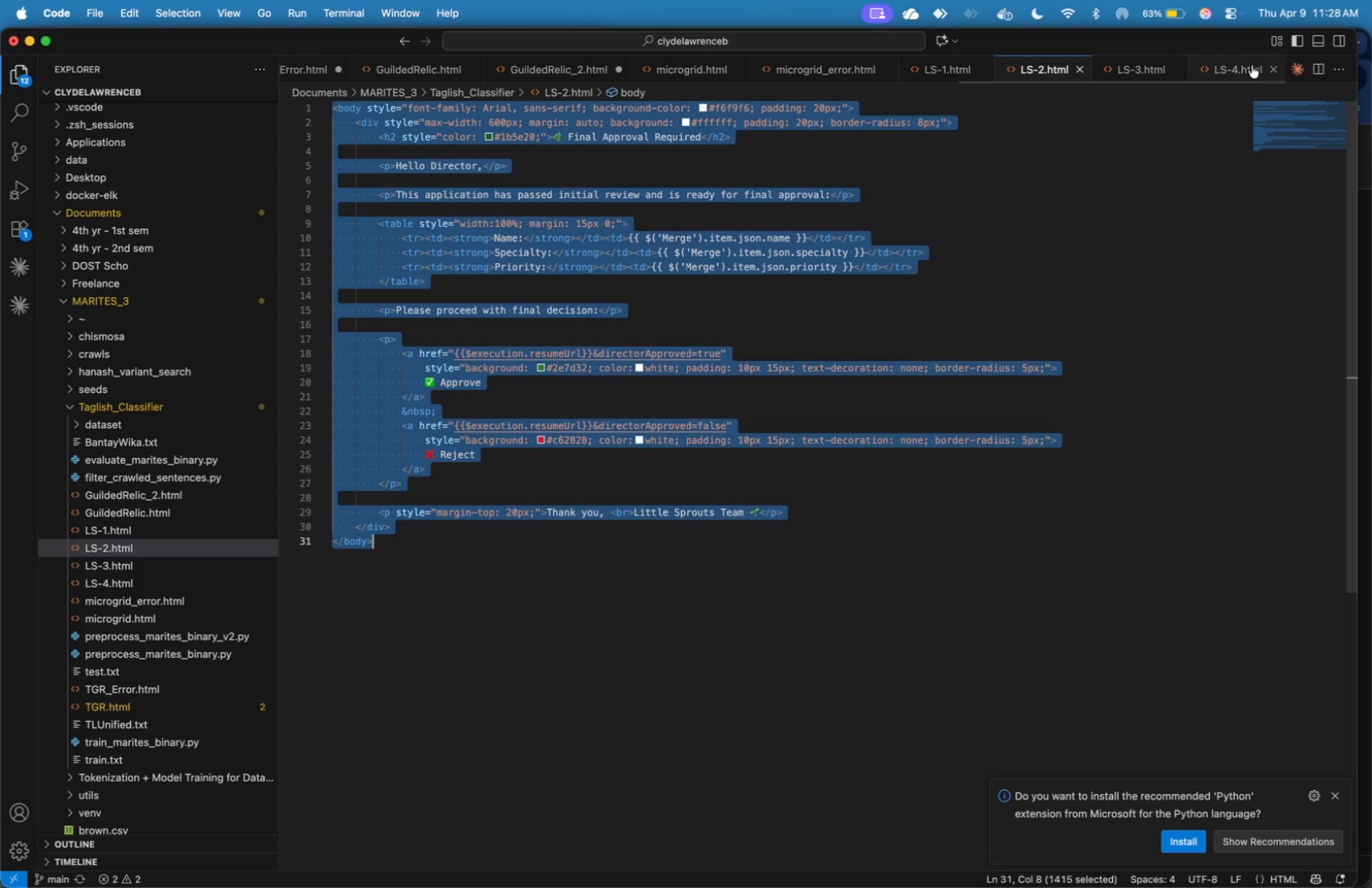 
left_click([1244, 75])
 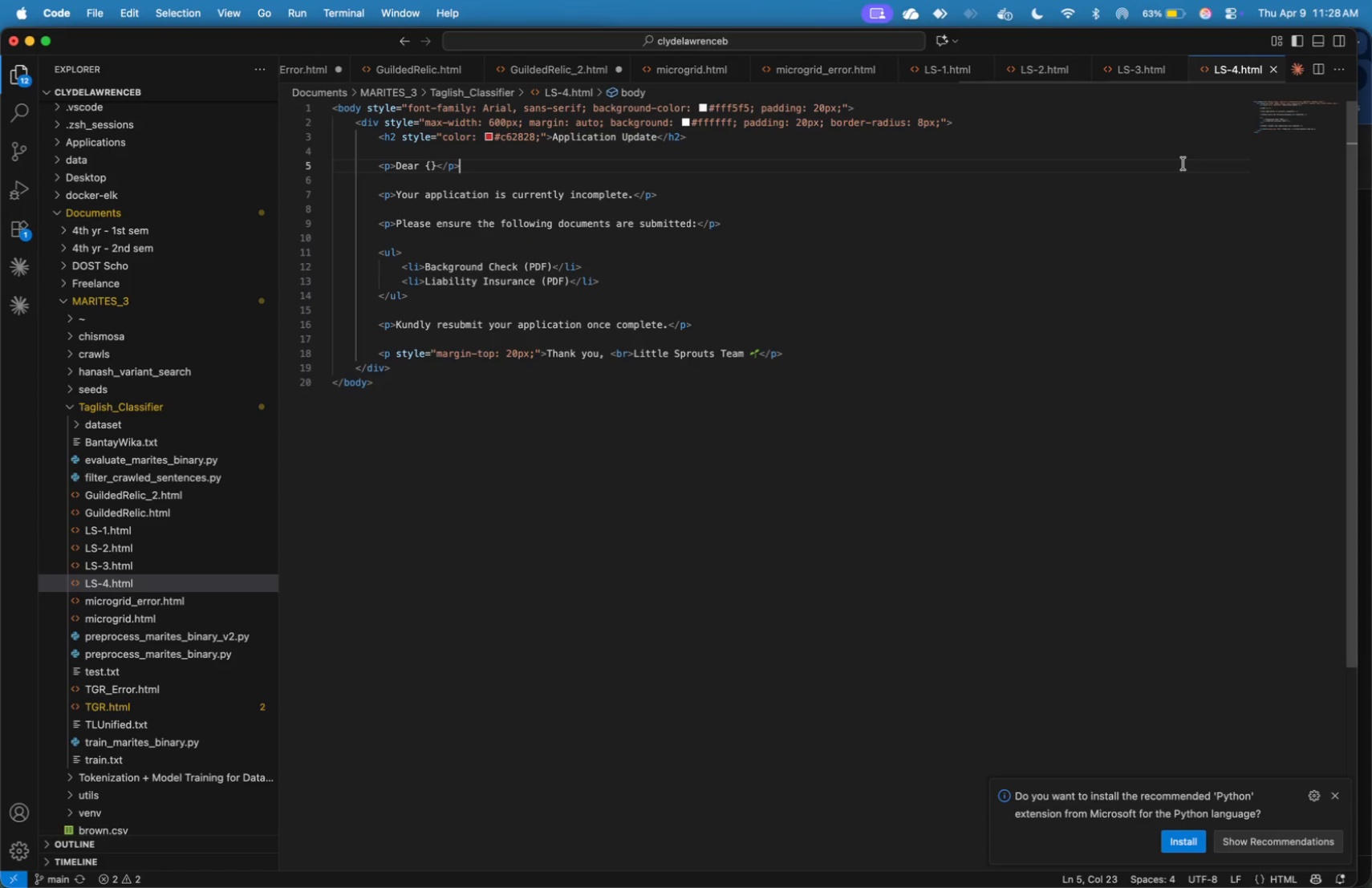 
key(Meta+N)
 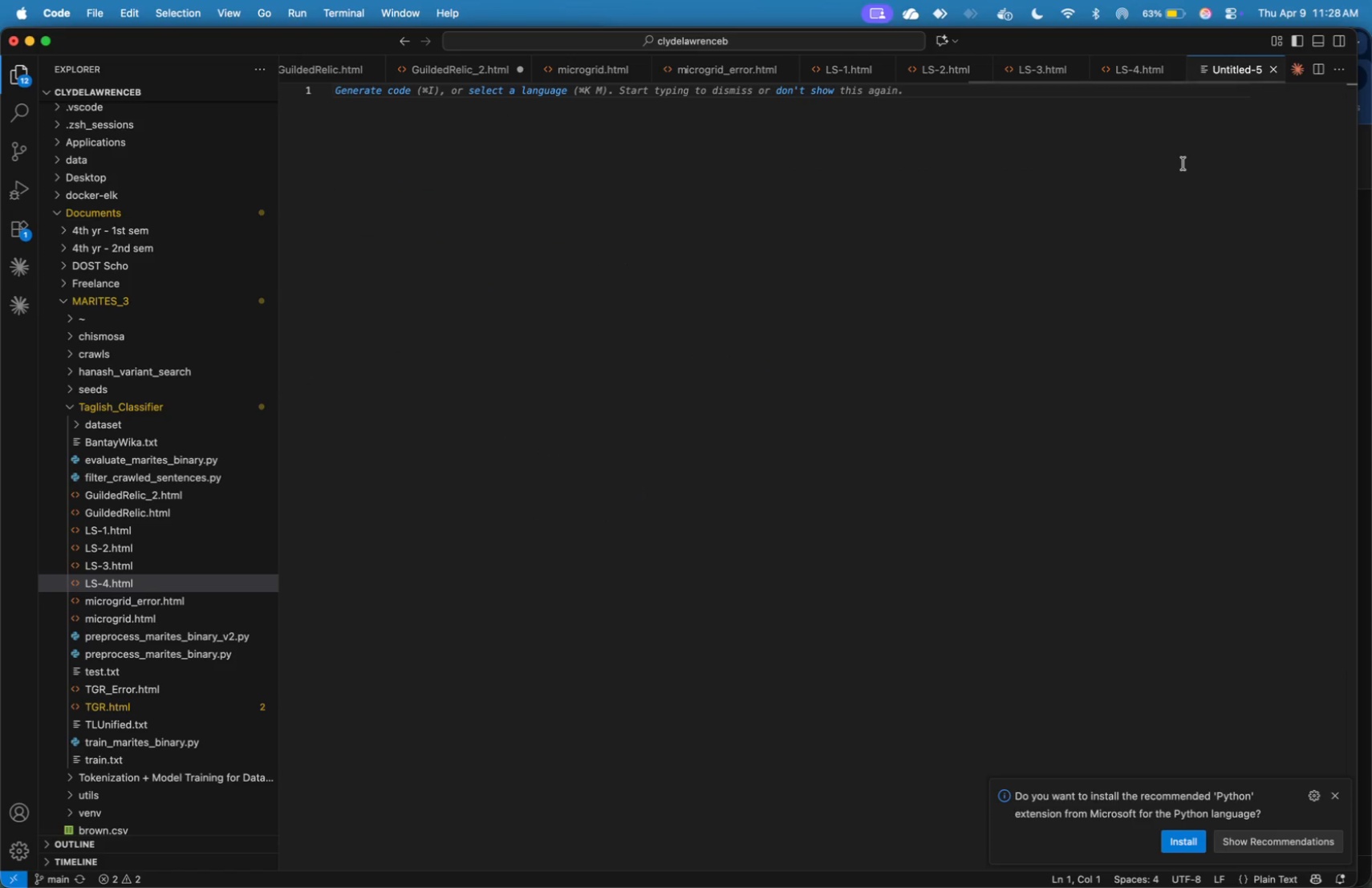 
key(Meta+V)
 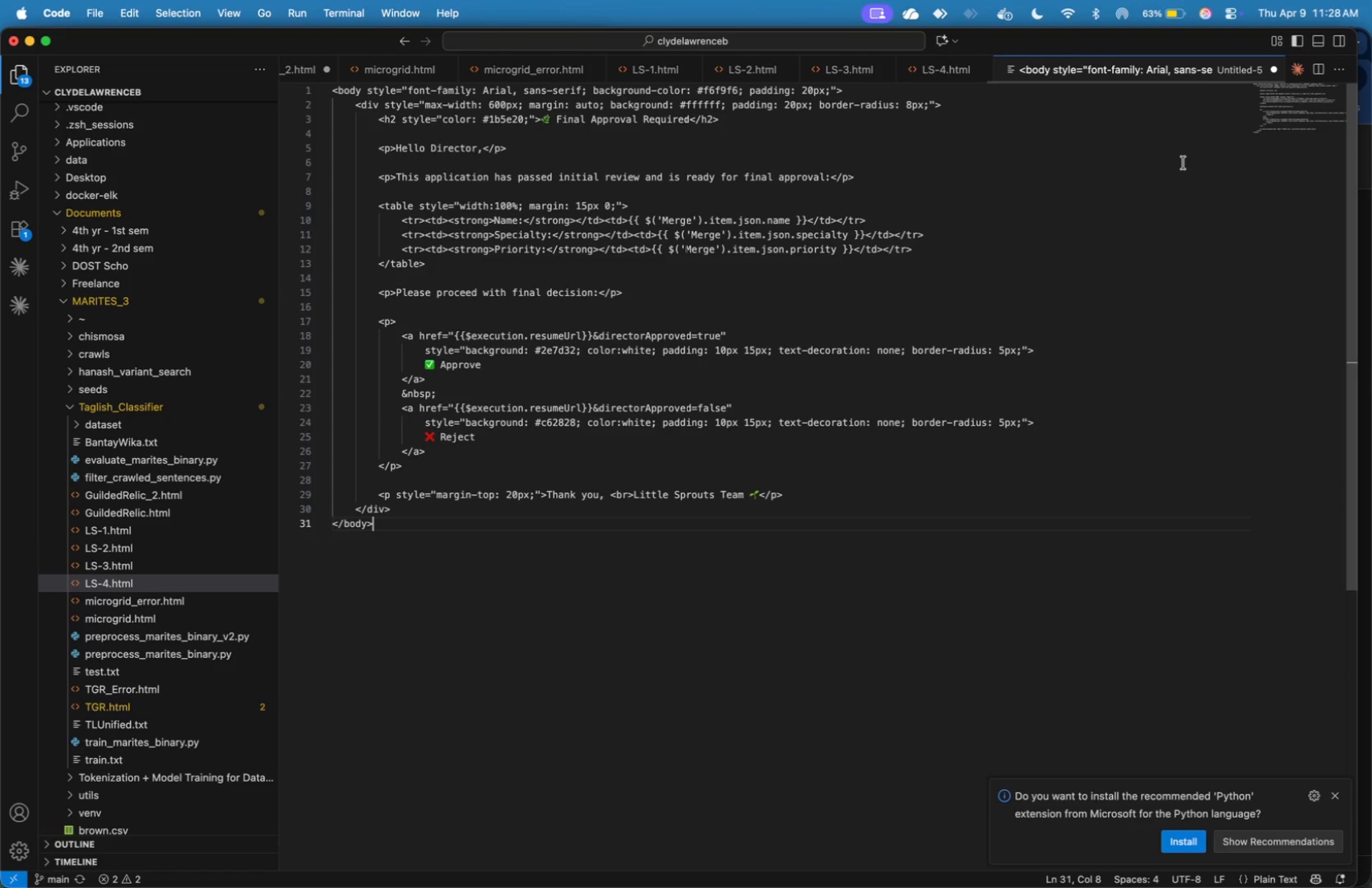 
key(Meta+S)
 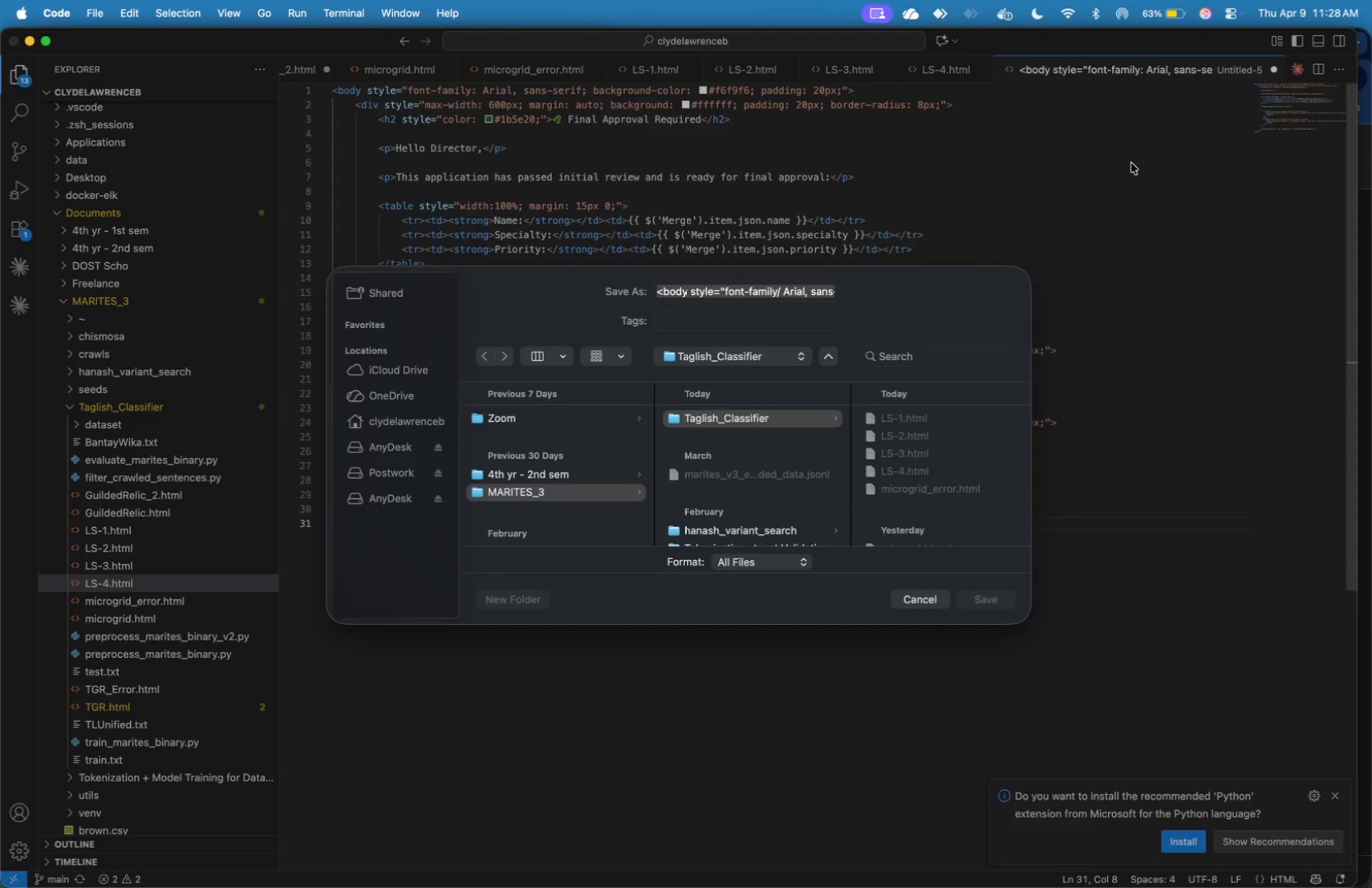 
key(Meta+Tab)
 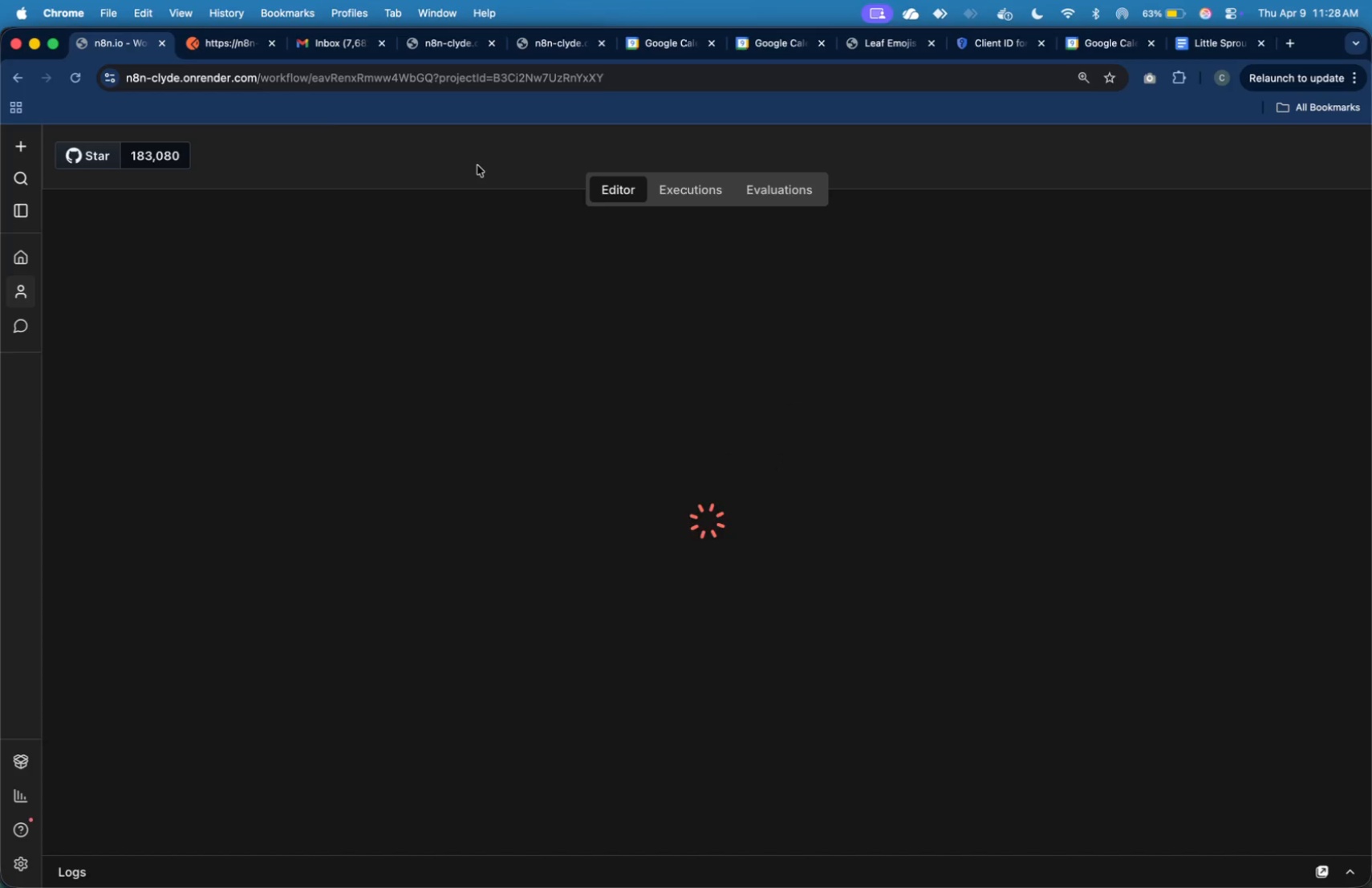 
wait(6.22)
 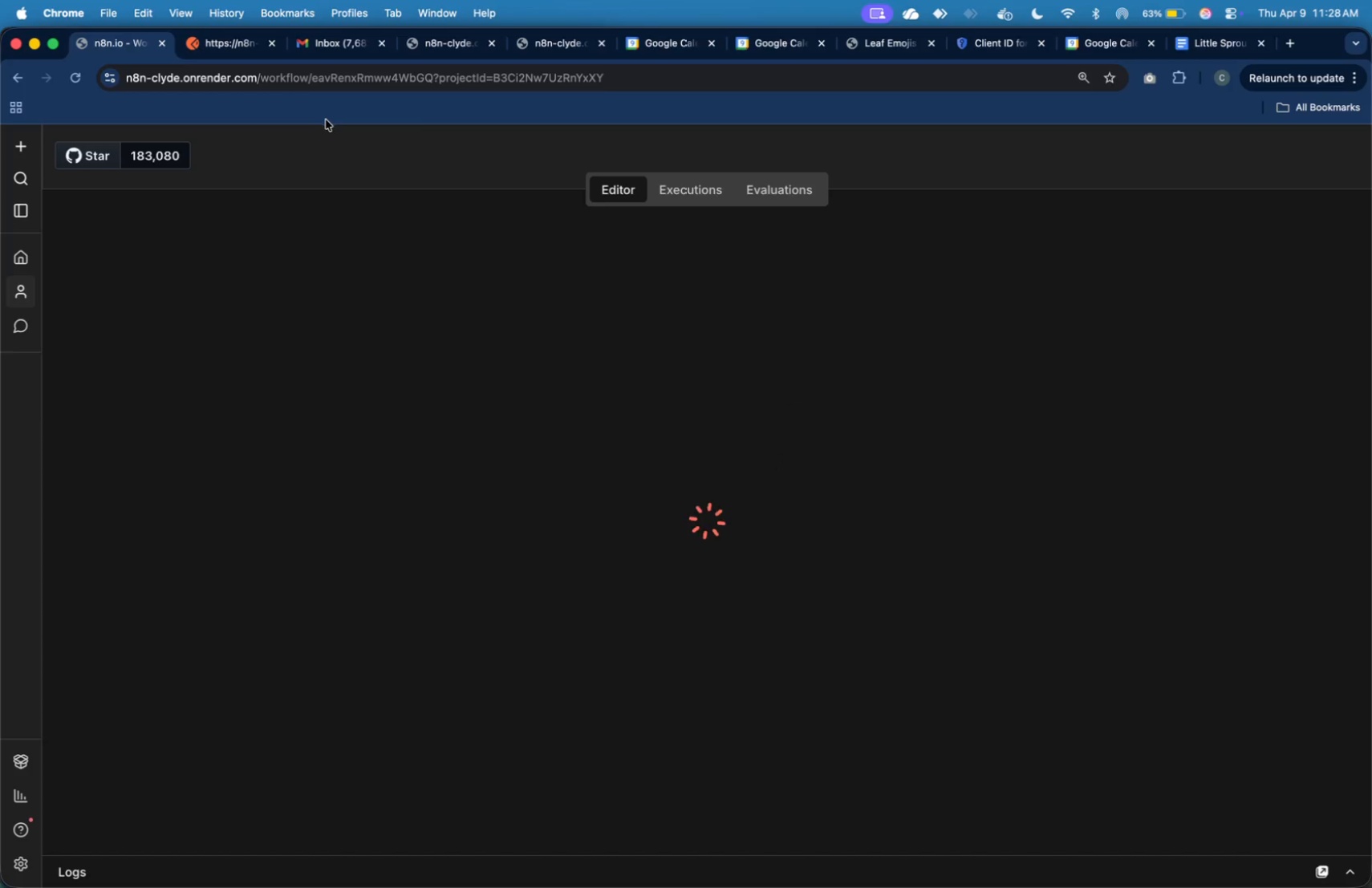 
key(Meta+CommandLeft)
 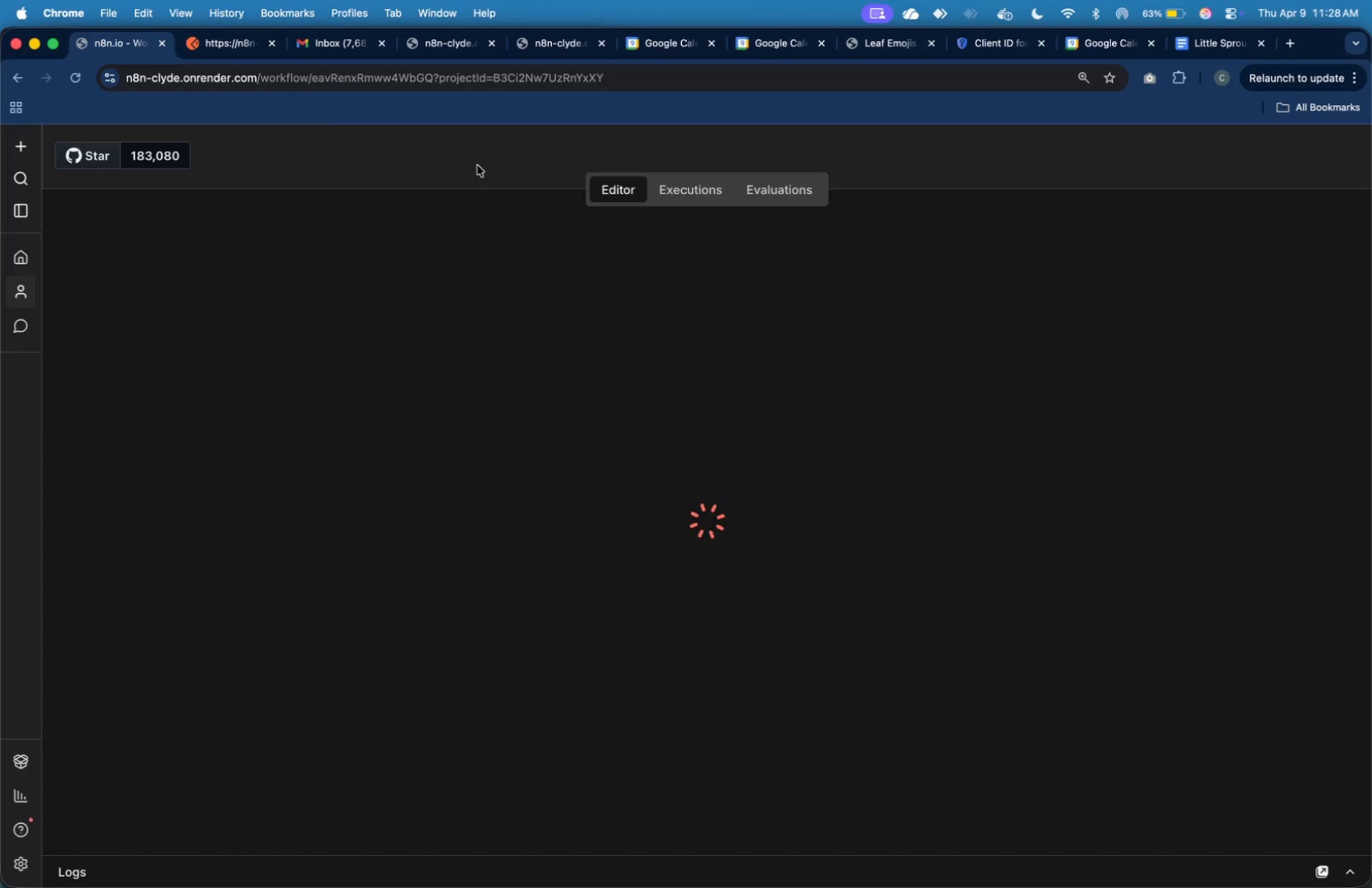 
key(Meta+Tab)
 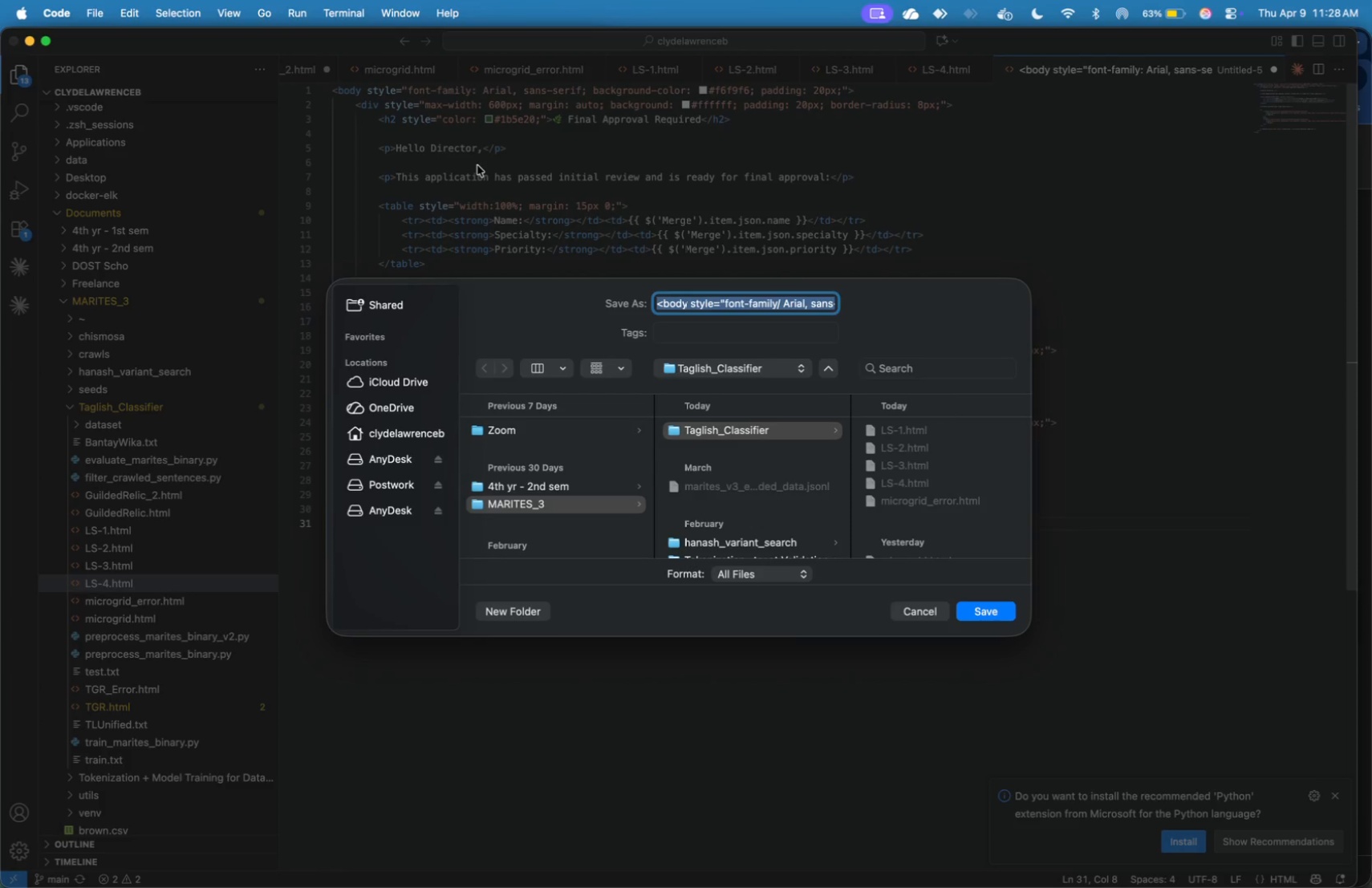 
type(LS-5.html)
 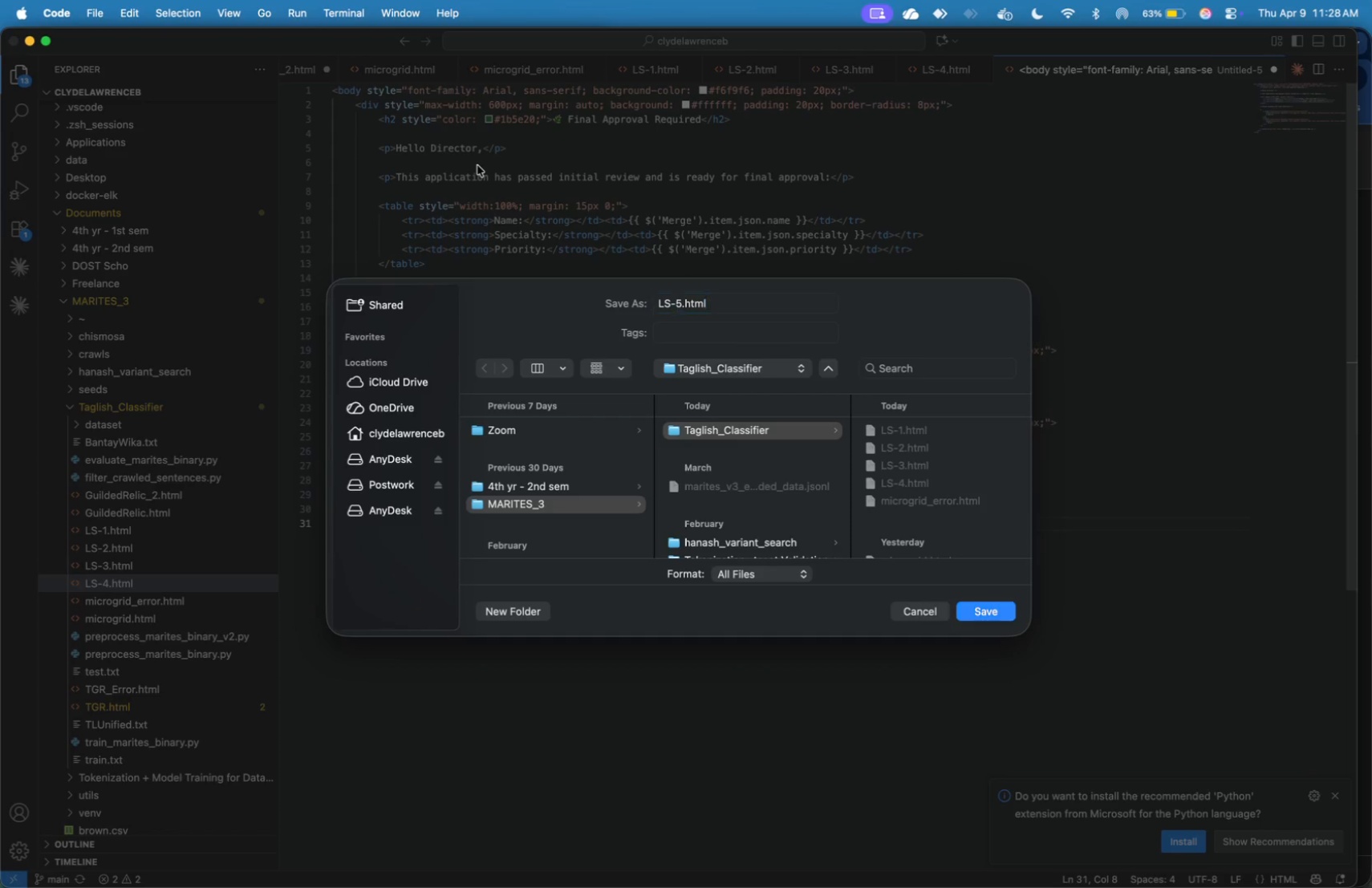 
key(Enter)
 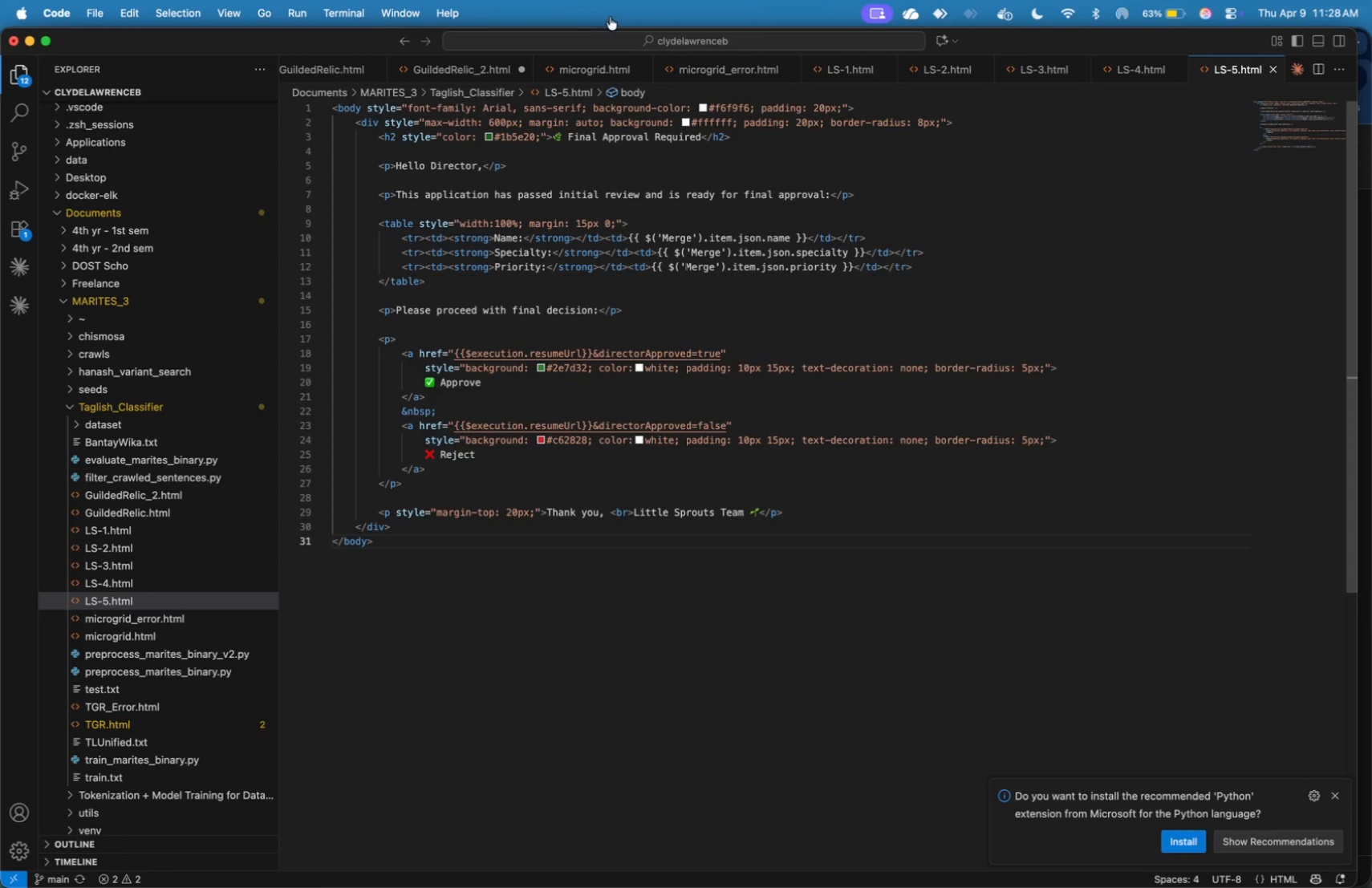 
left_click([604, 103])
 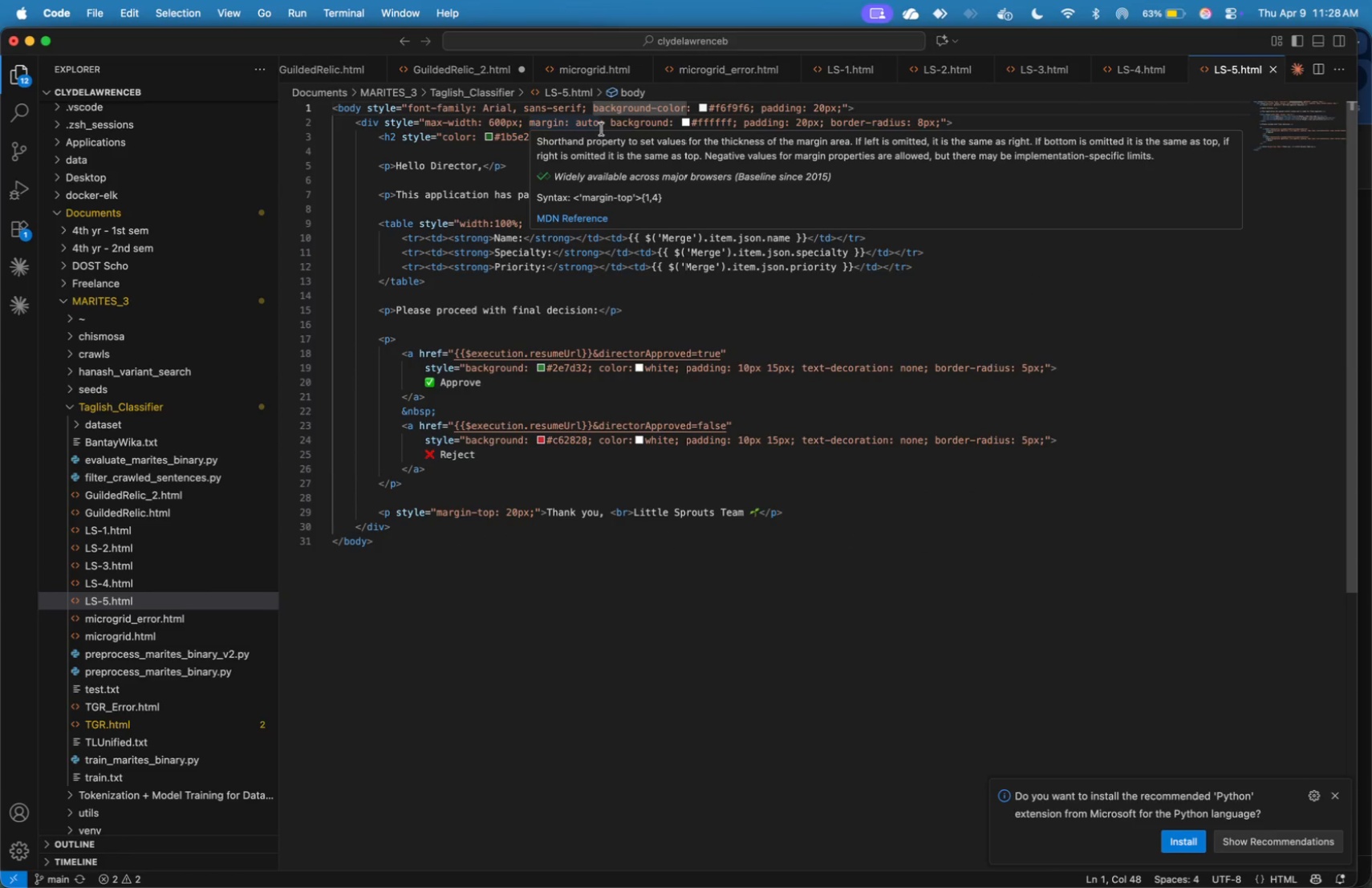 
key(Meta+CommandLeft)
 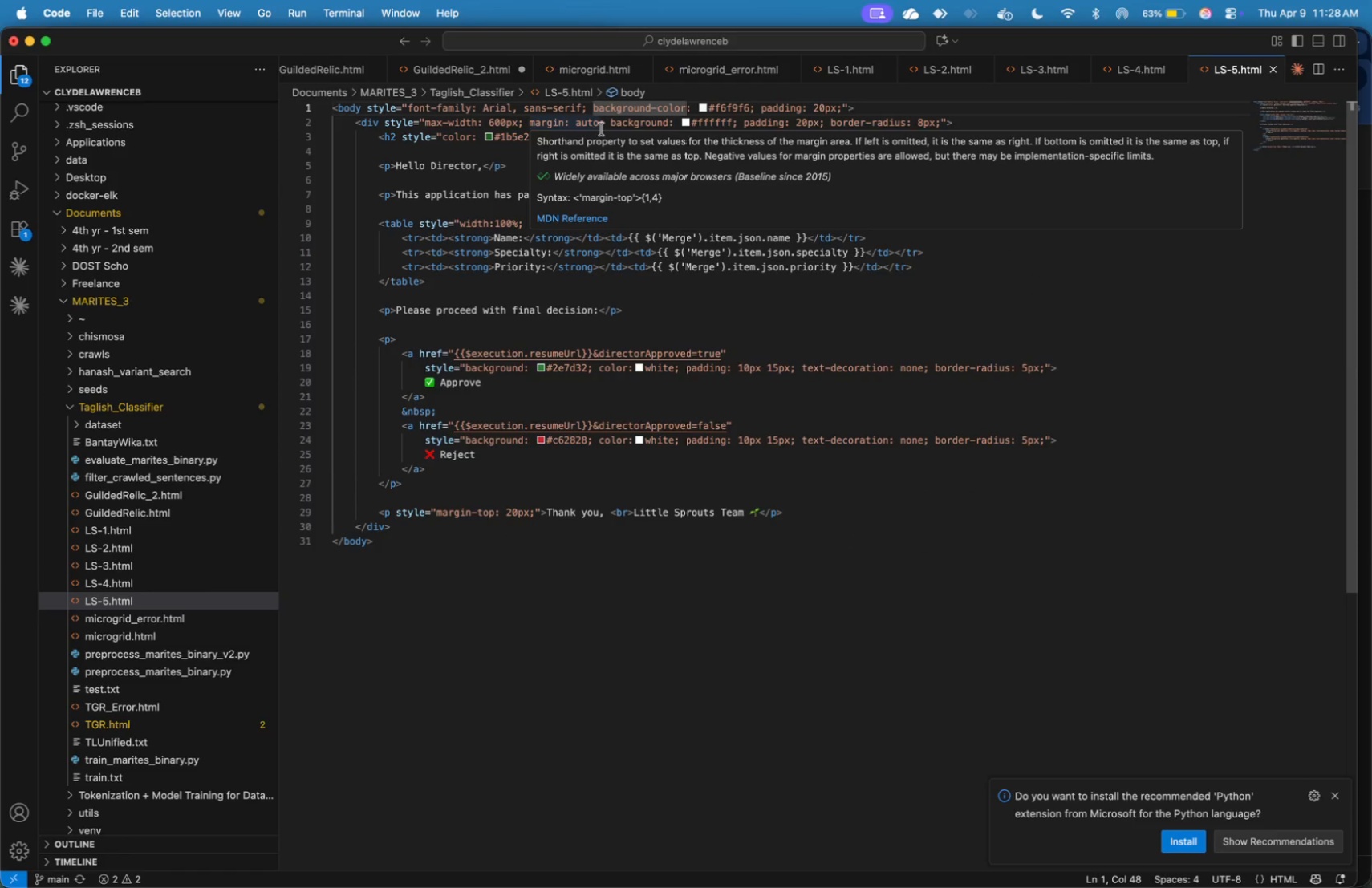 
key(Meta+Tab)
 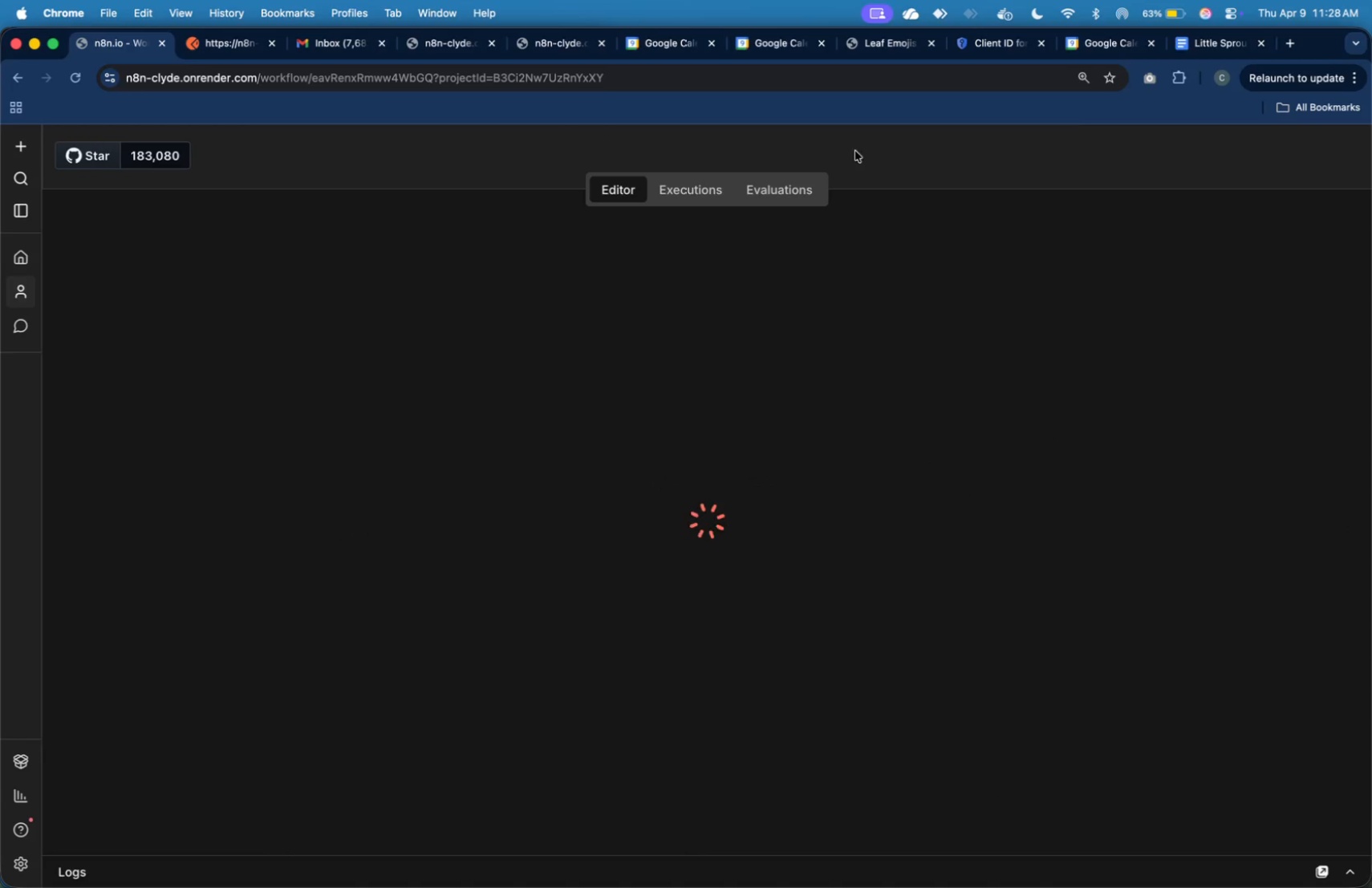 
left_click([1087, 81])
 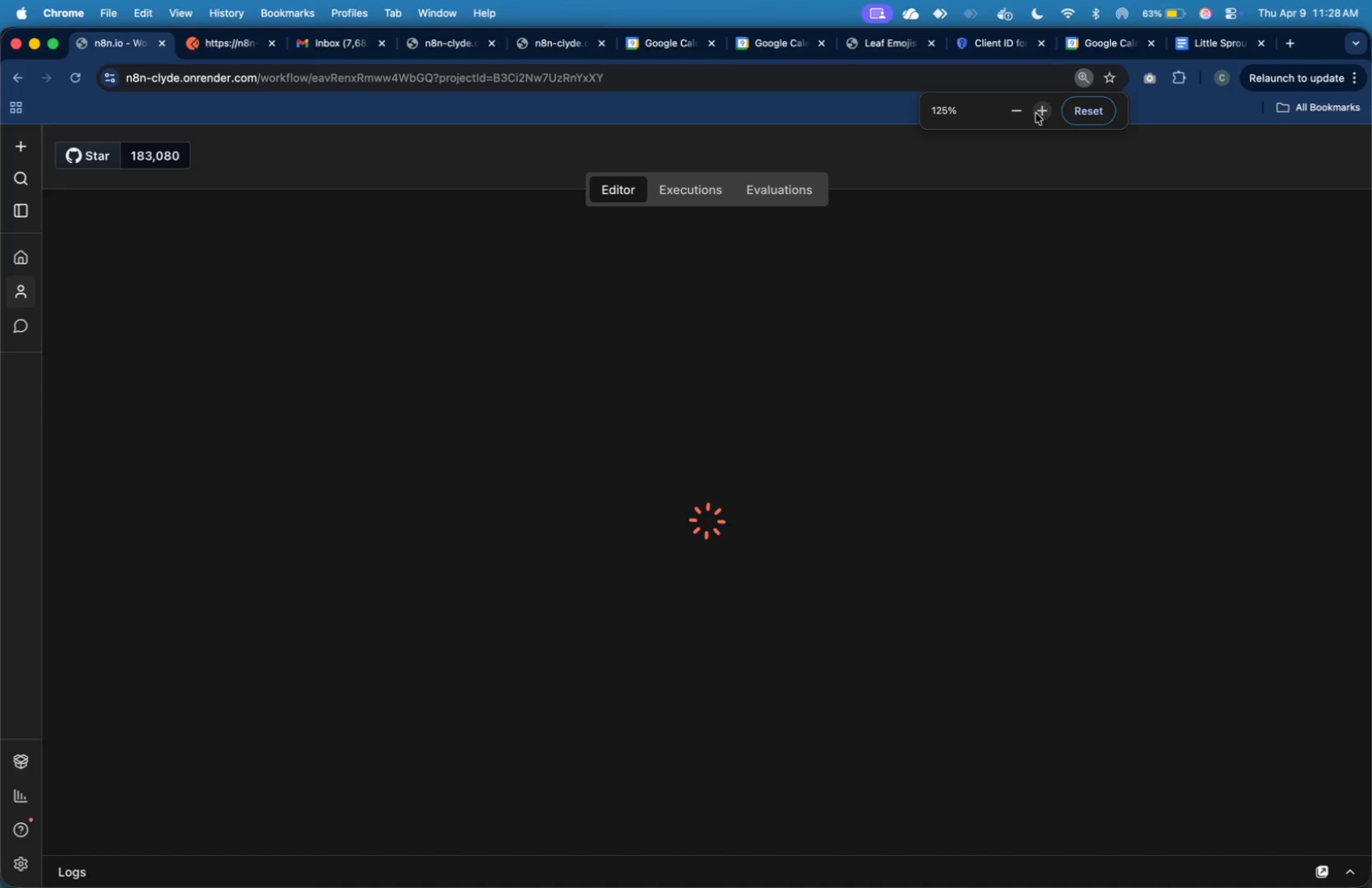 
left_click([1033, 112])
 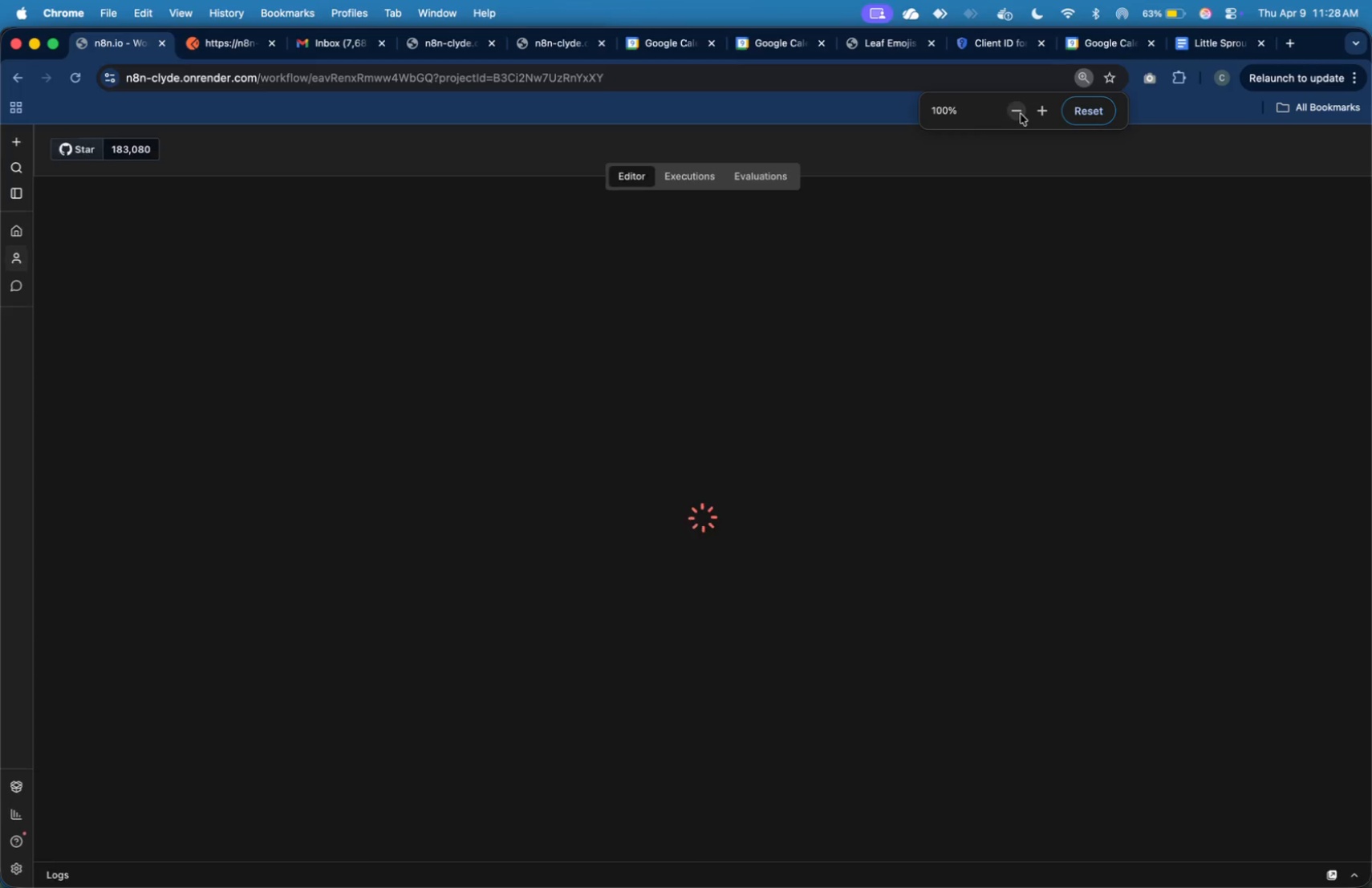 
left_click([1048, 313])
 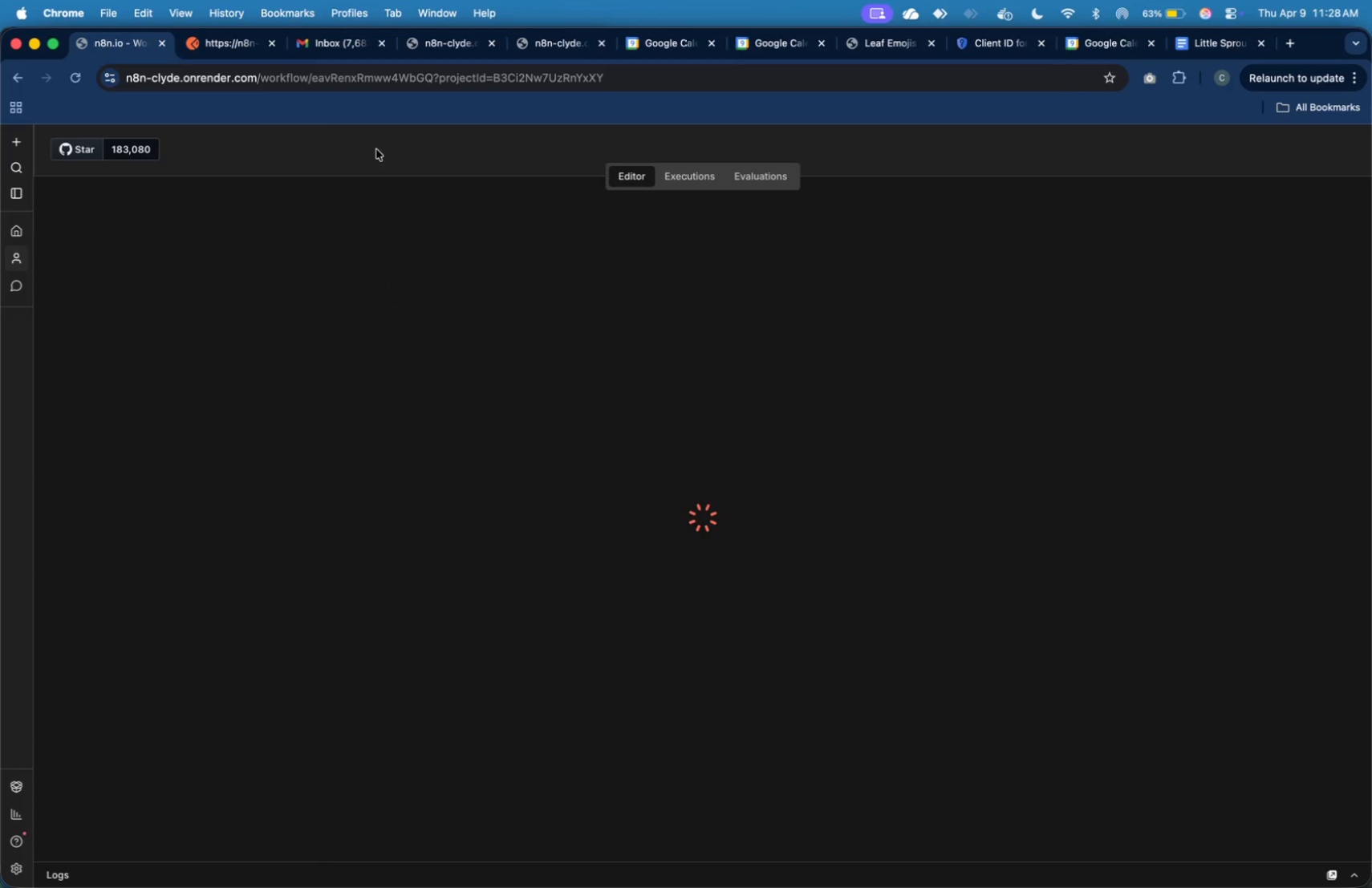 
key(Meta+Tab)
 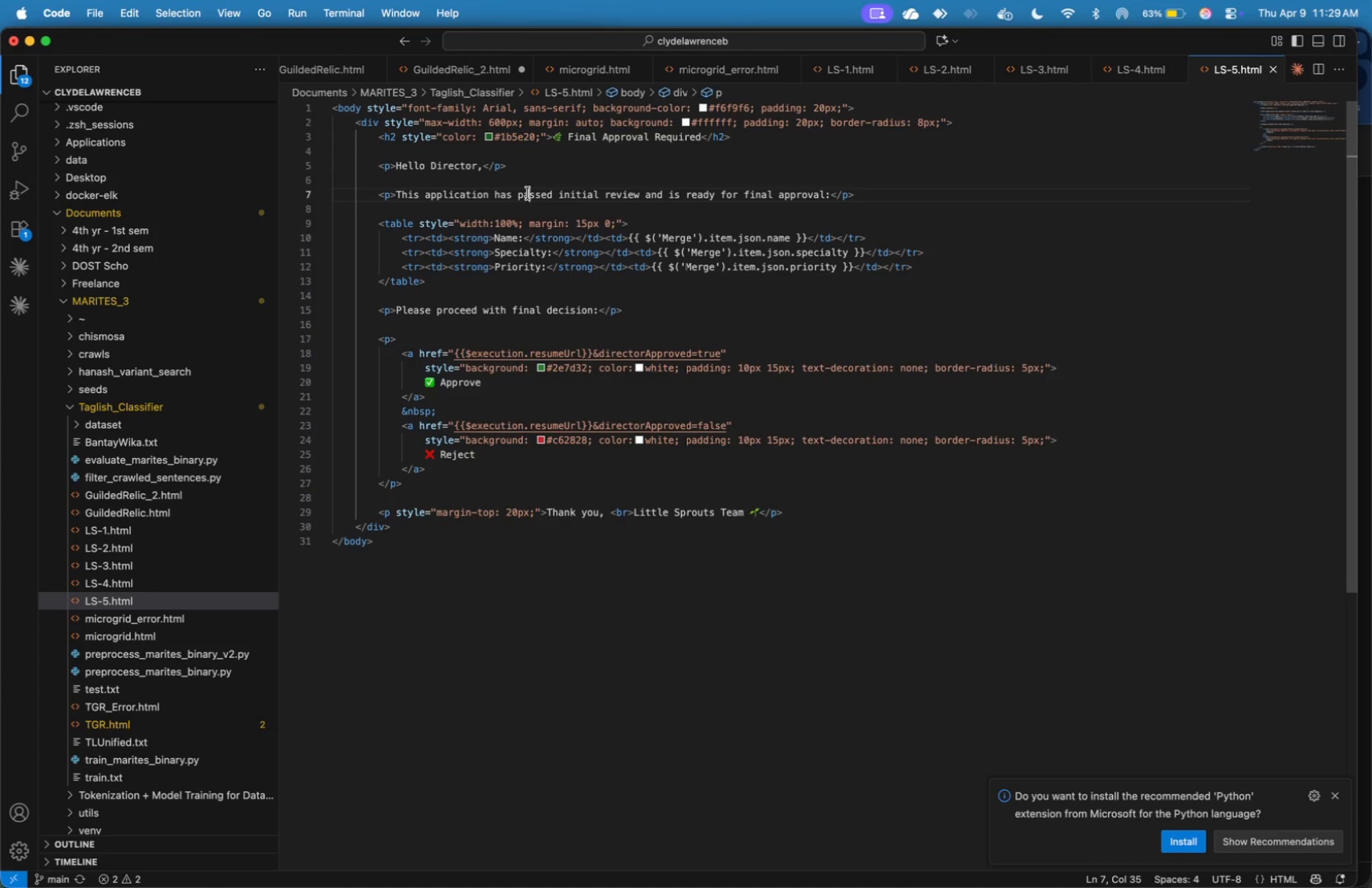 
key(ArrowLeft)
 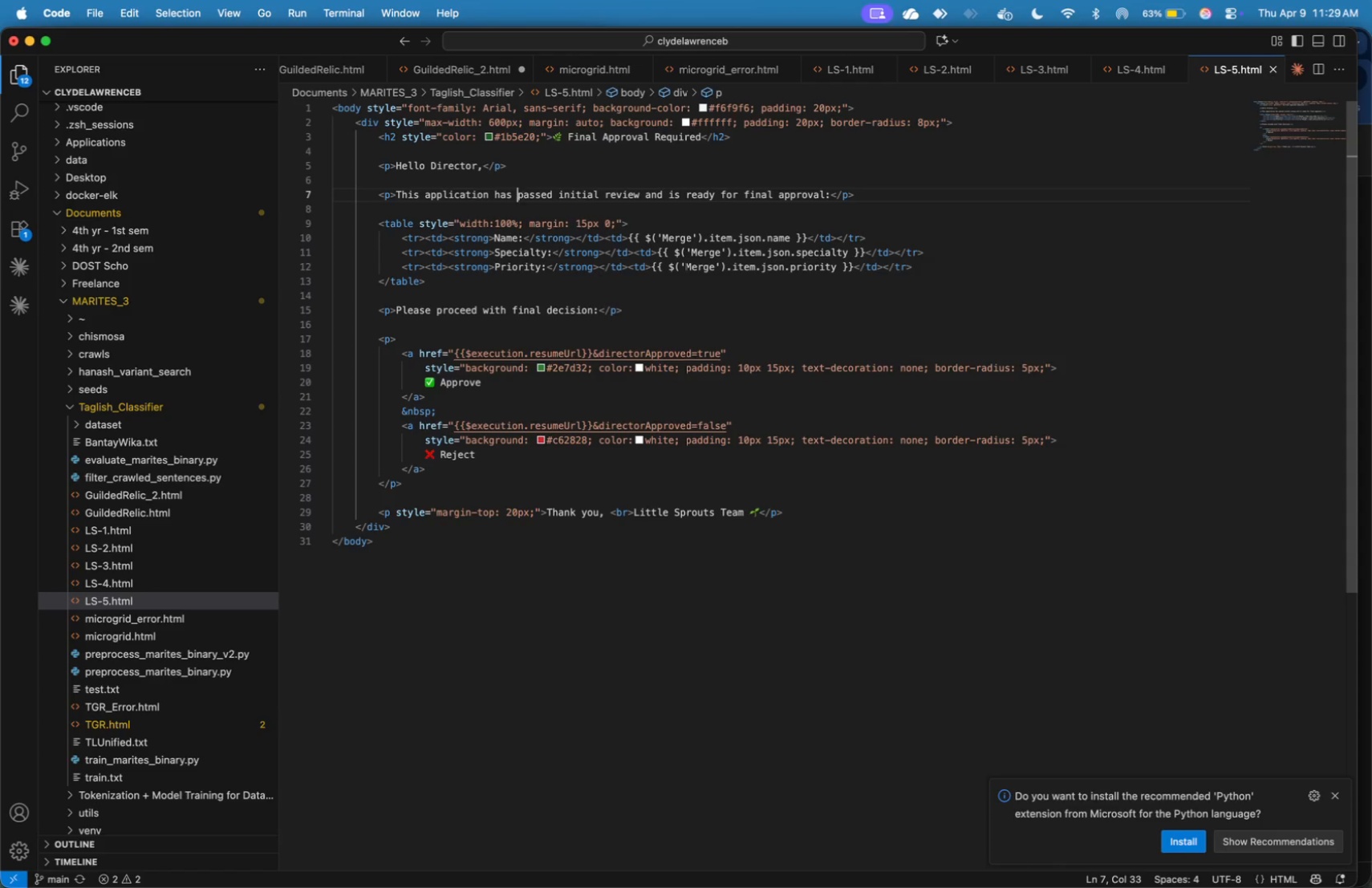 
key(ArrowLeft)
 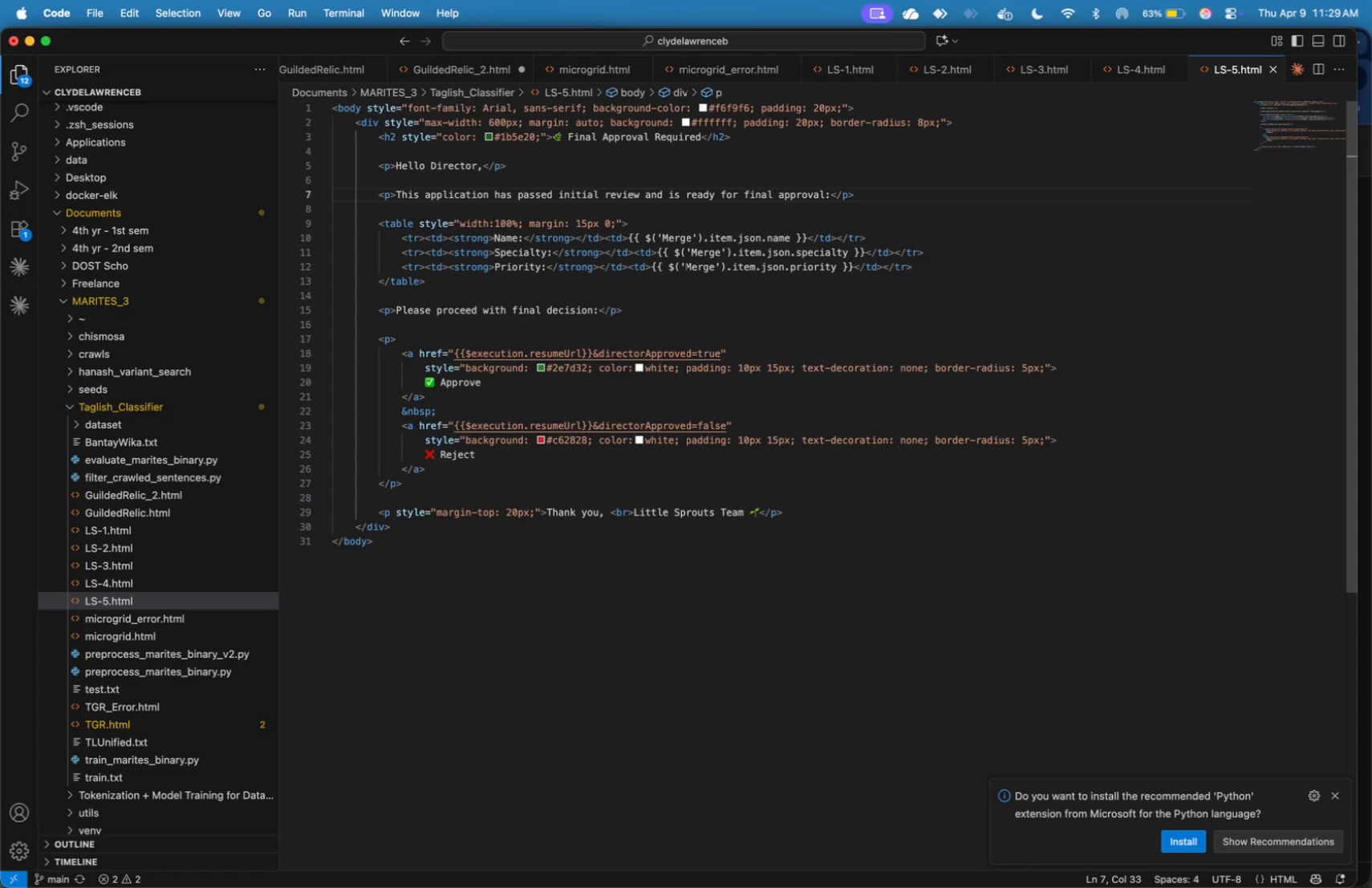 
key(ArrowUp)
 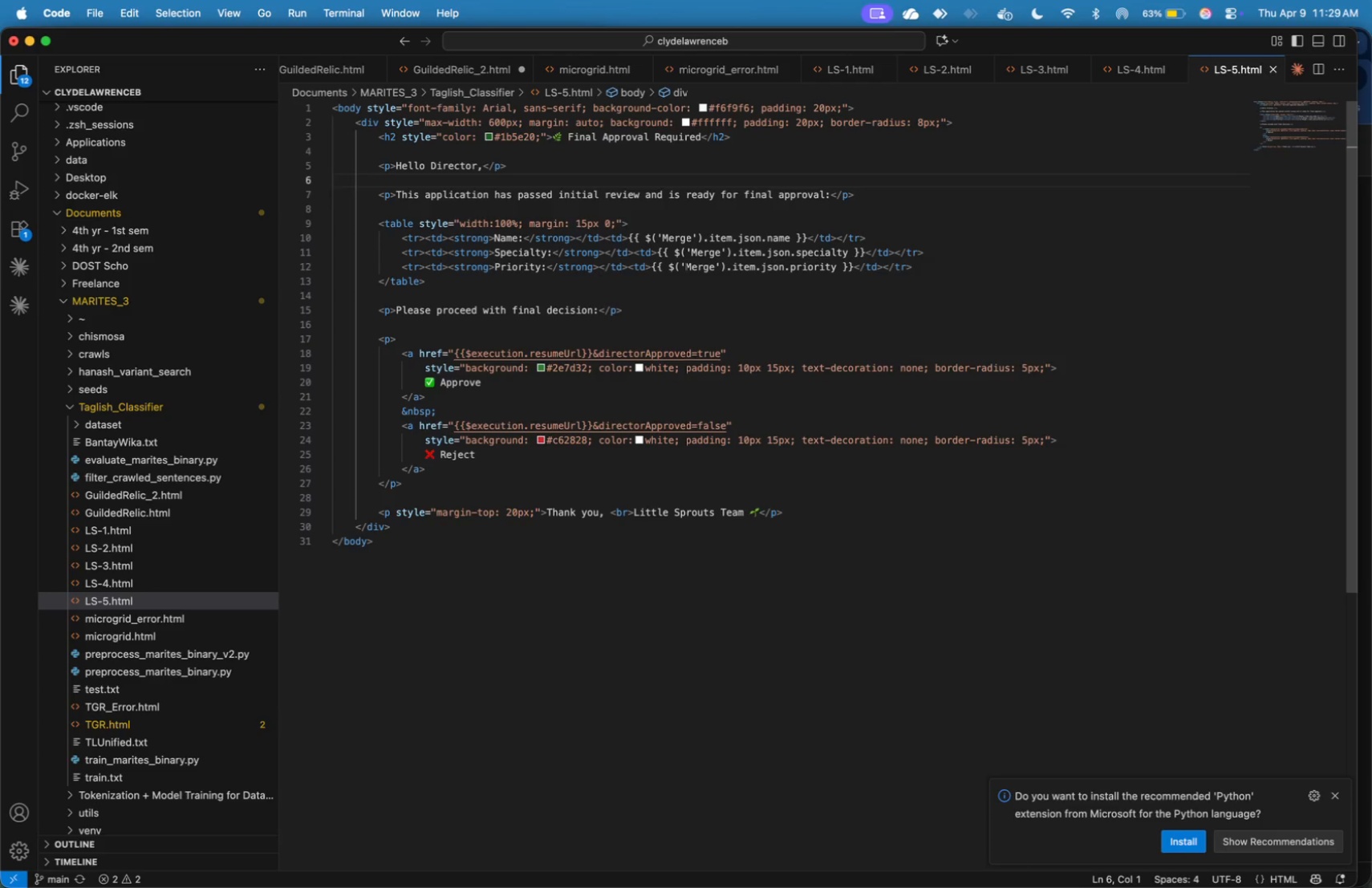 
key(ArrowUp)
 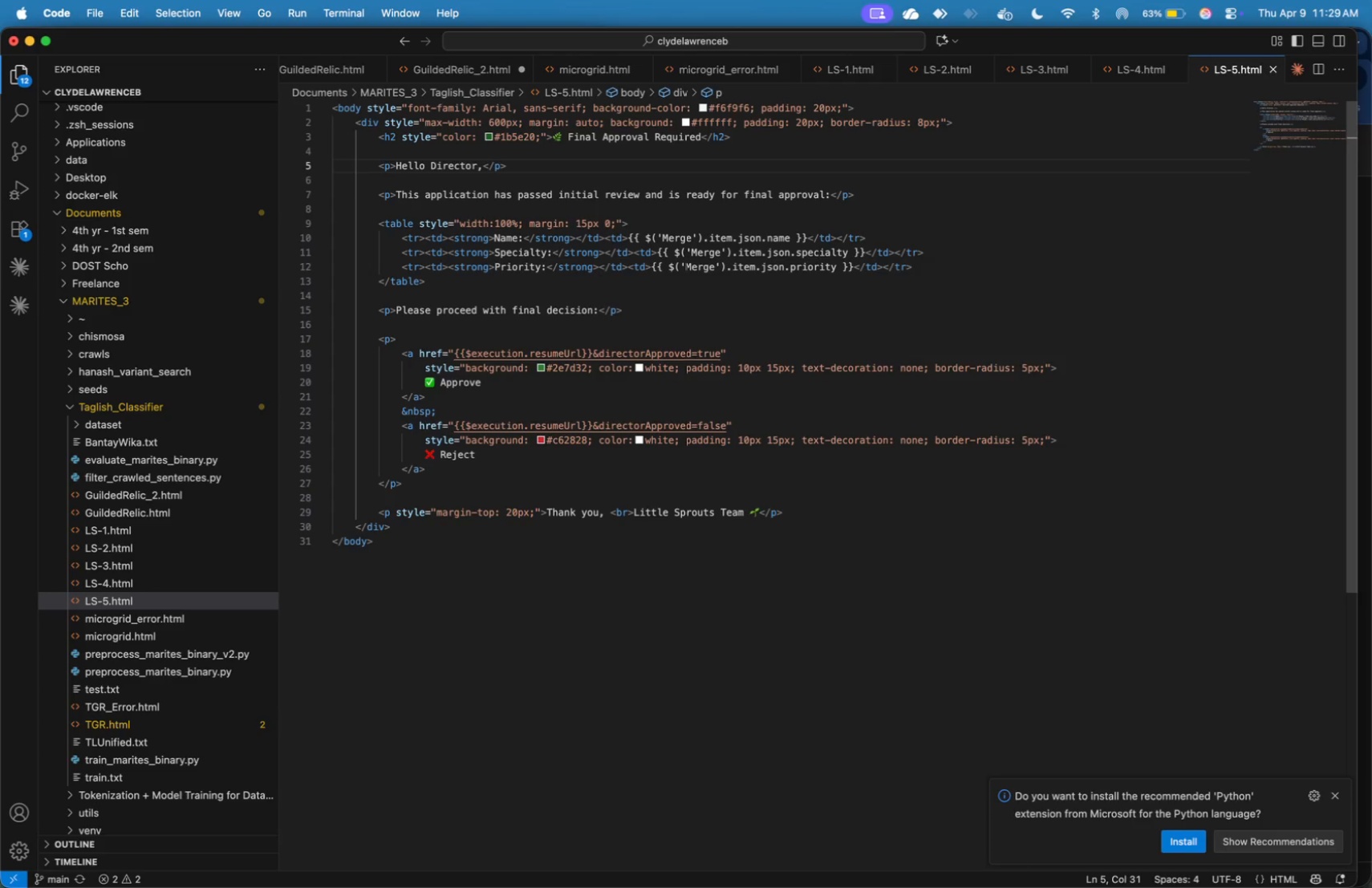 
key(ArrowUp)
 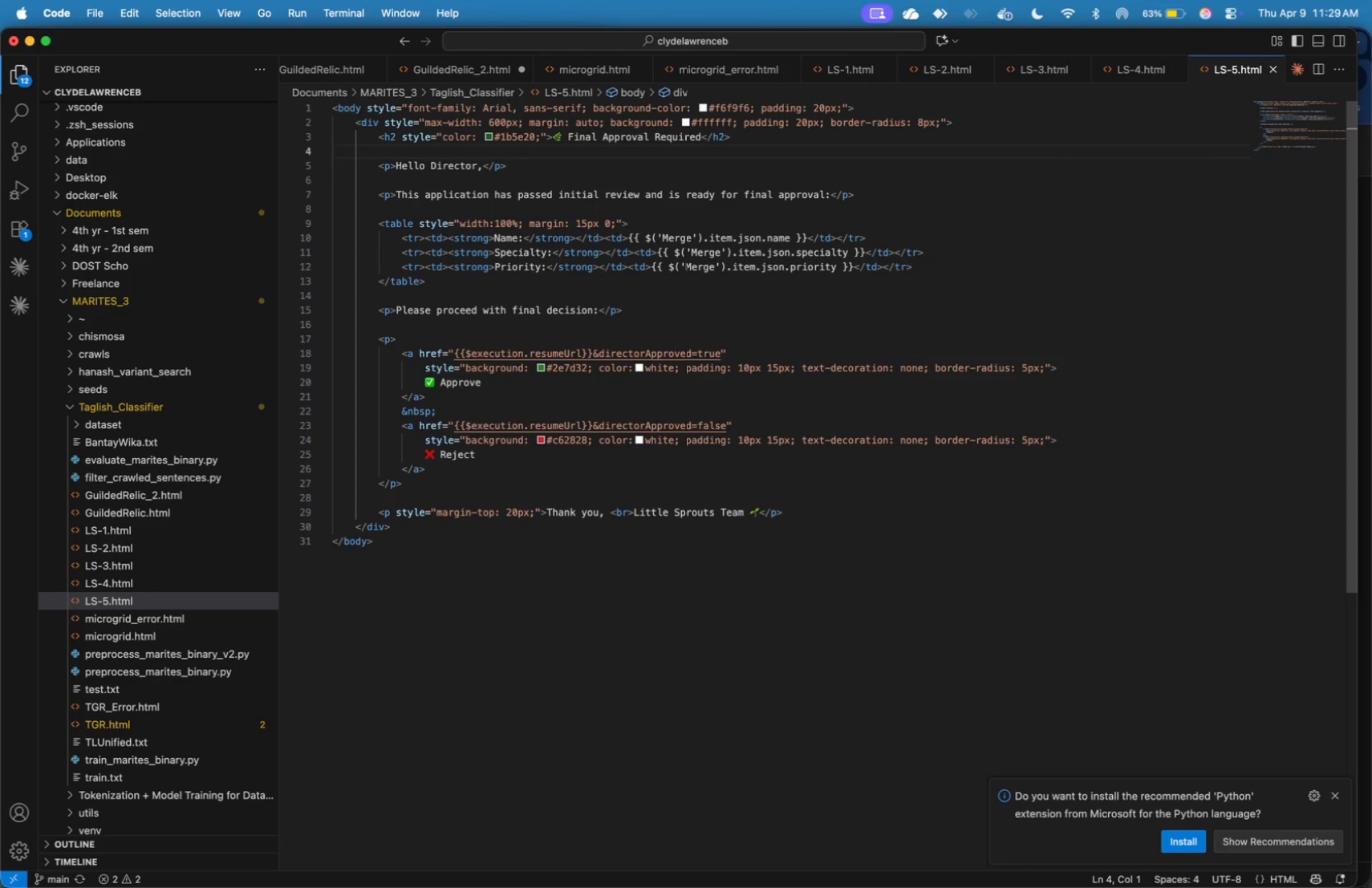 
key(ArrowUp)
 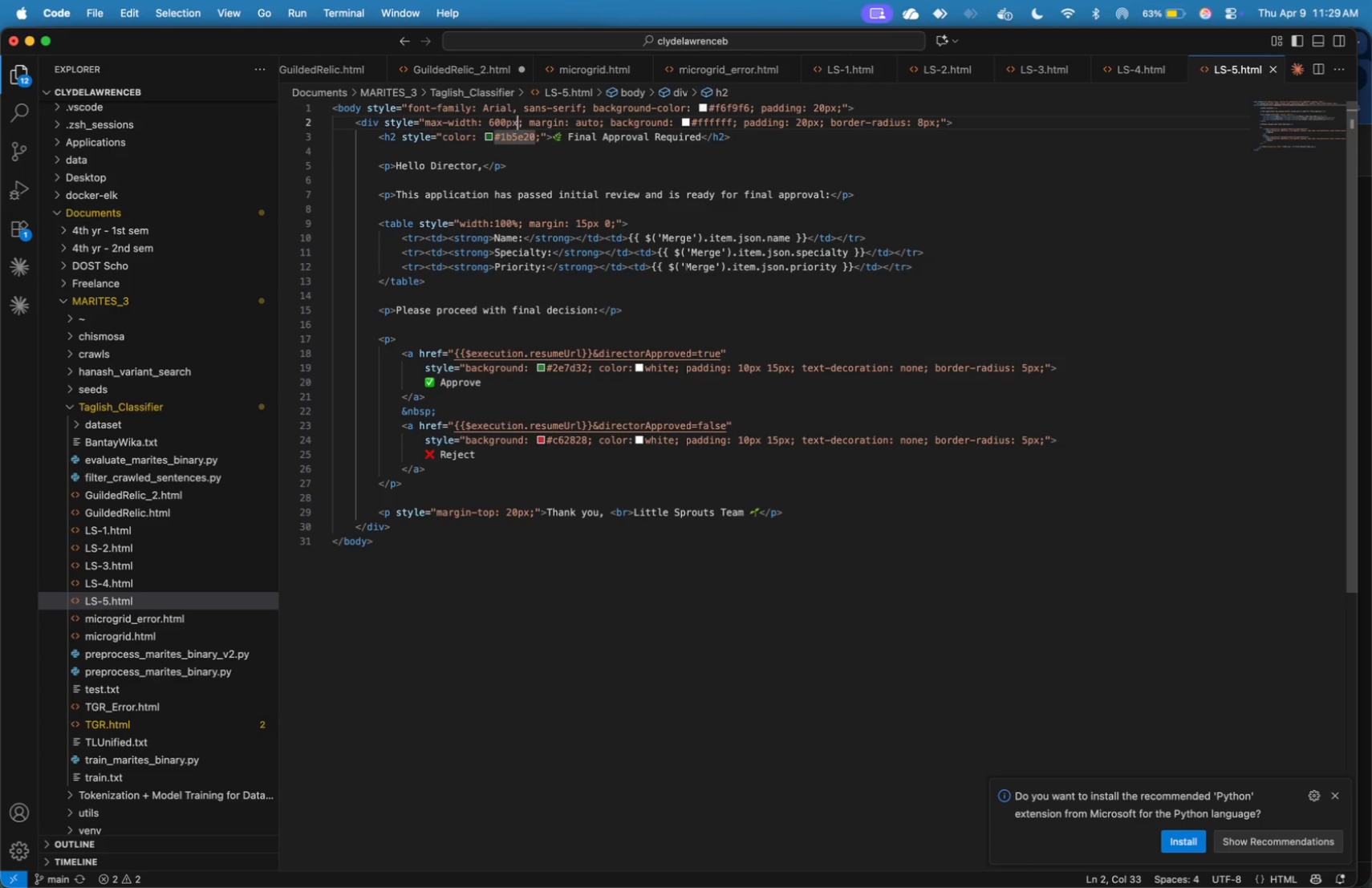 
key(ArrowUp)
 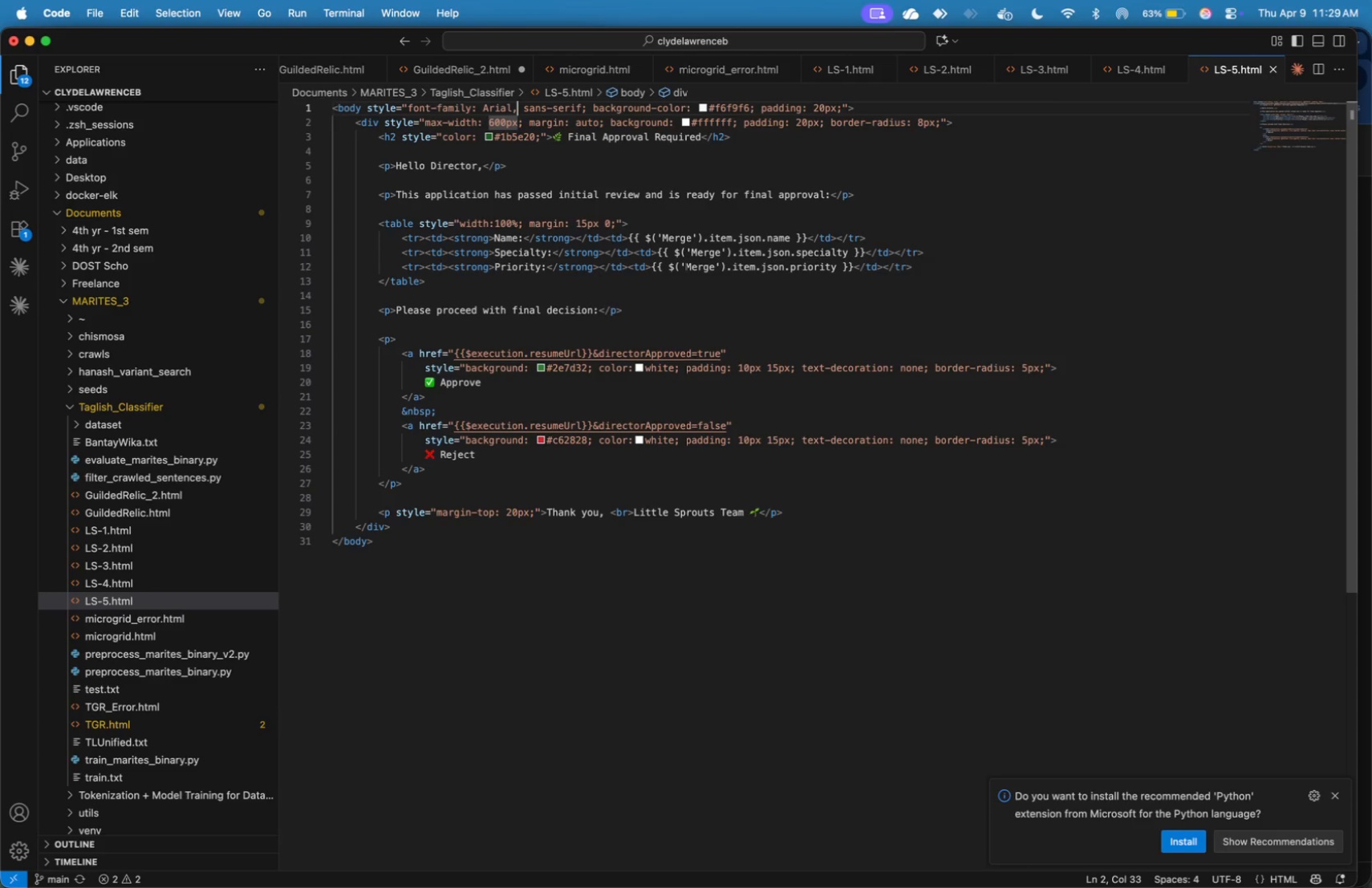 
key(ArrowUp)
 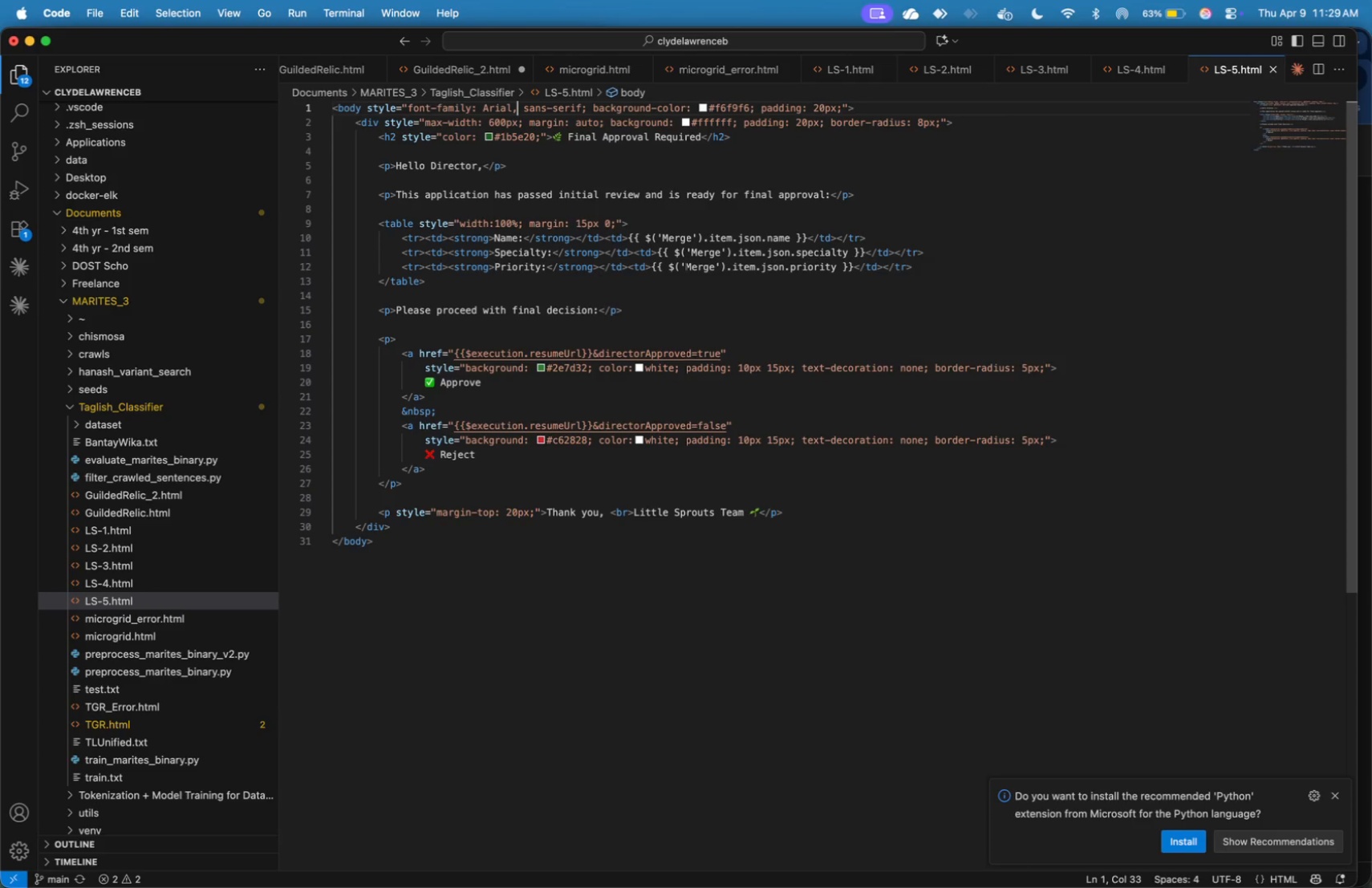 
key(ArrowRight)
 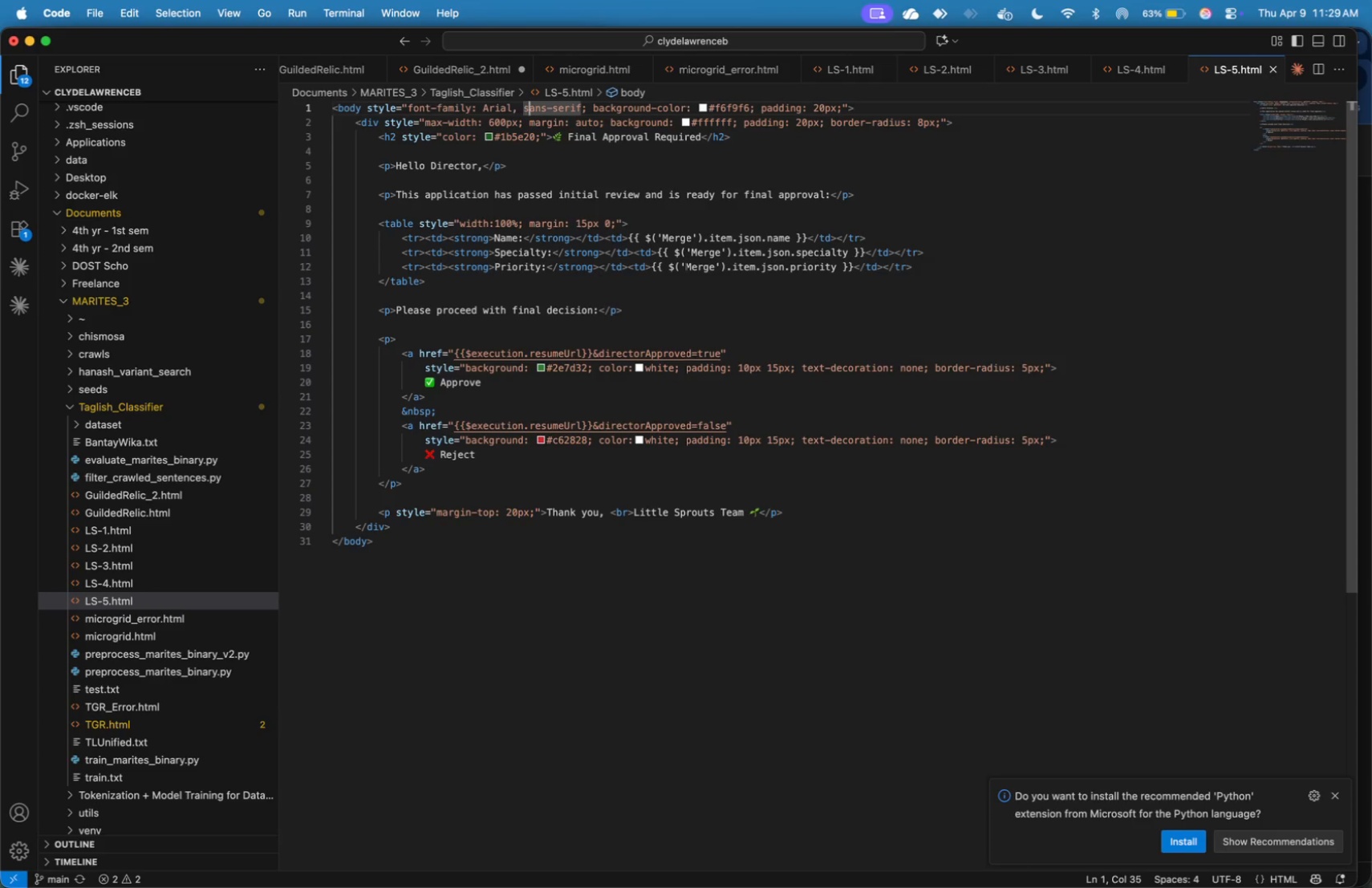 
hold_key(key=ArrowRight, duration=1.22)
 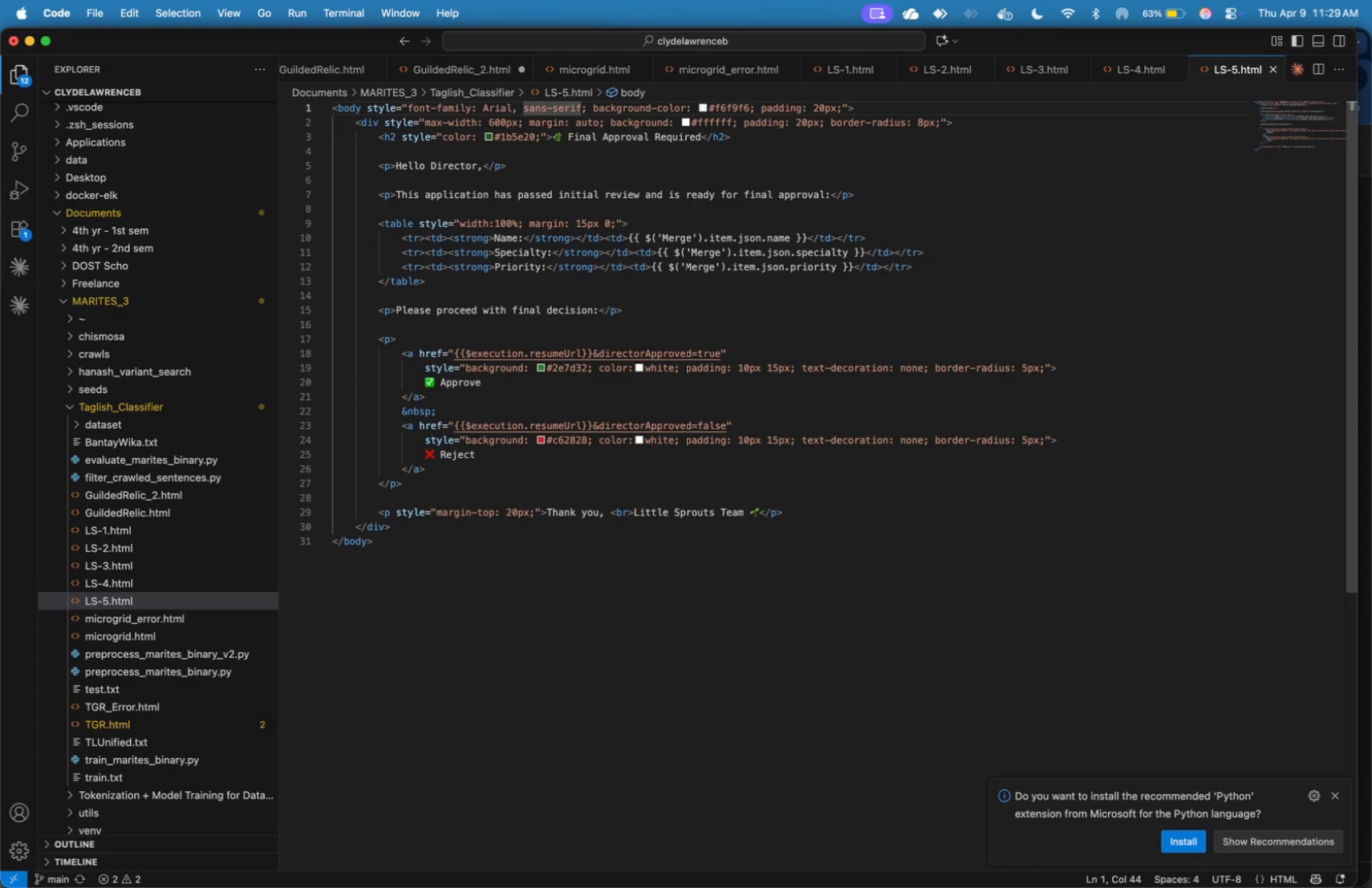 
key(ArrowDown)
 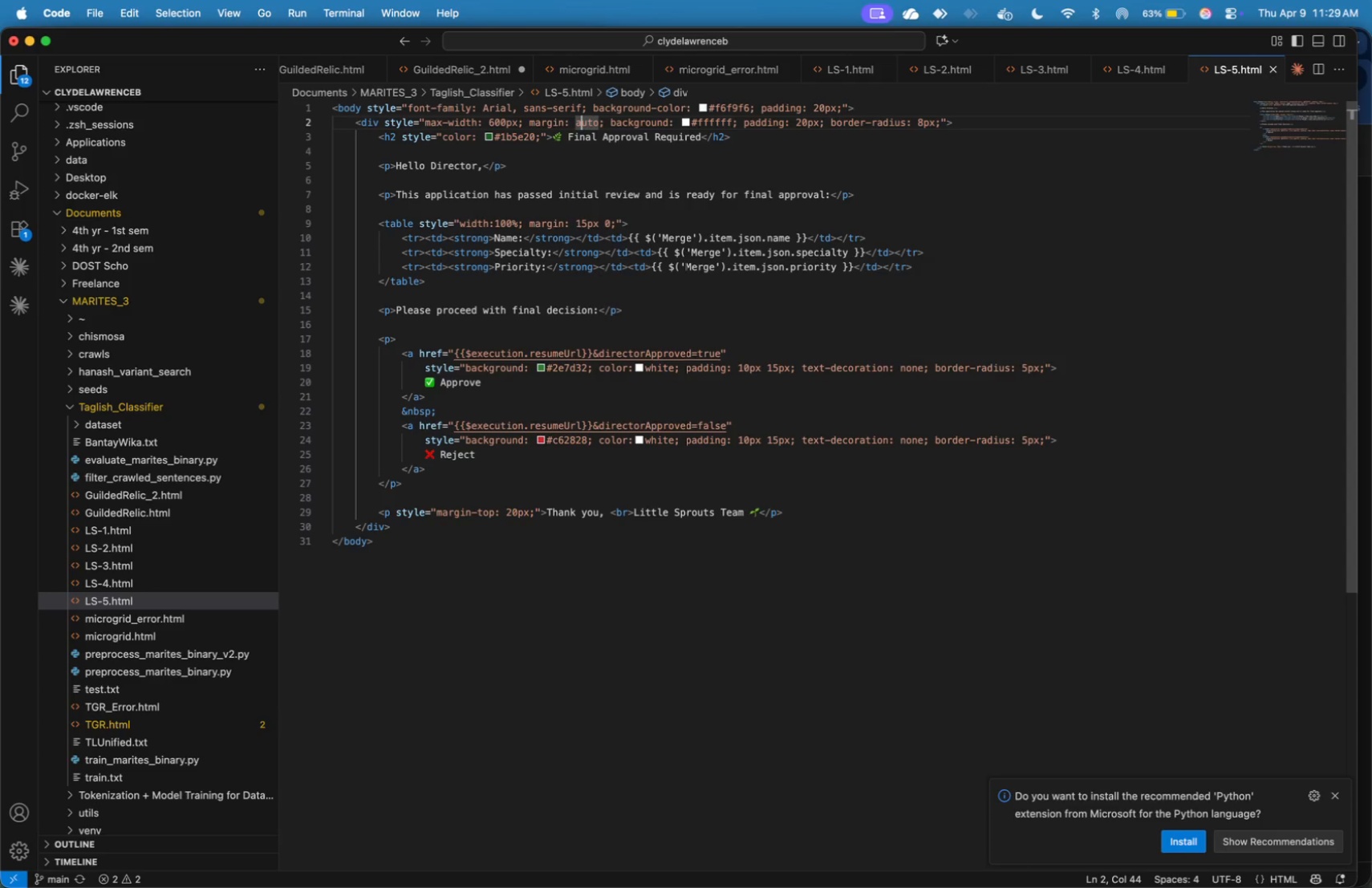 
hold_key(key=ArrowLeft, duration=0.57)
 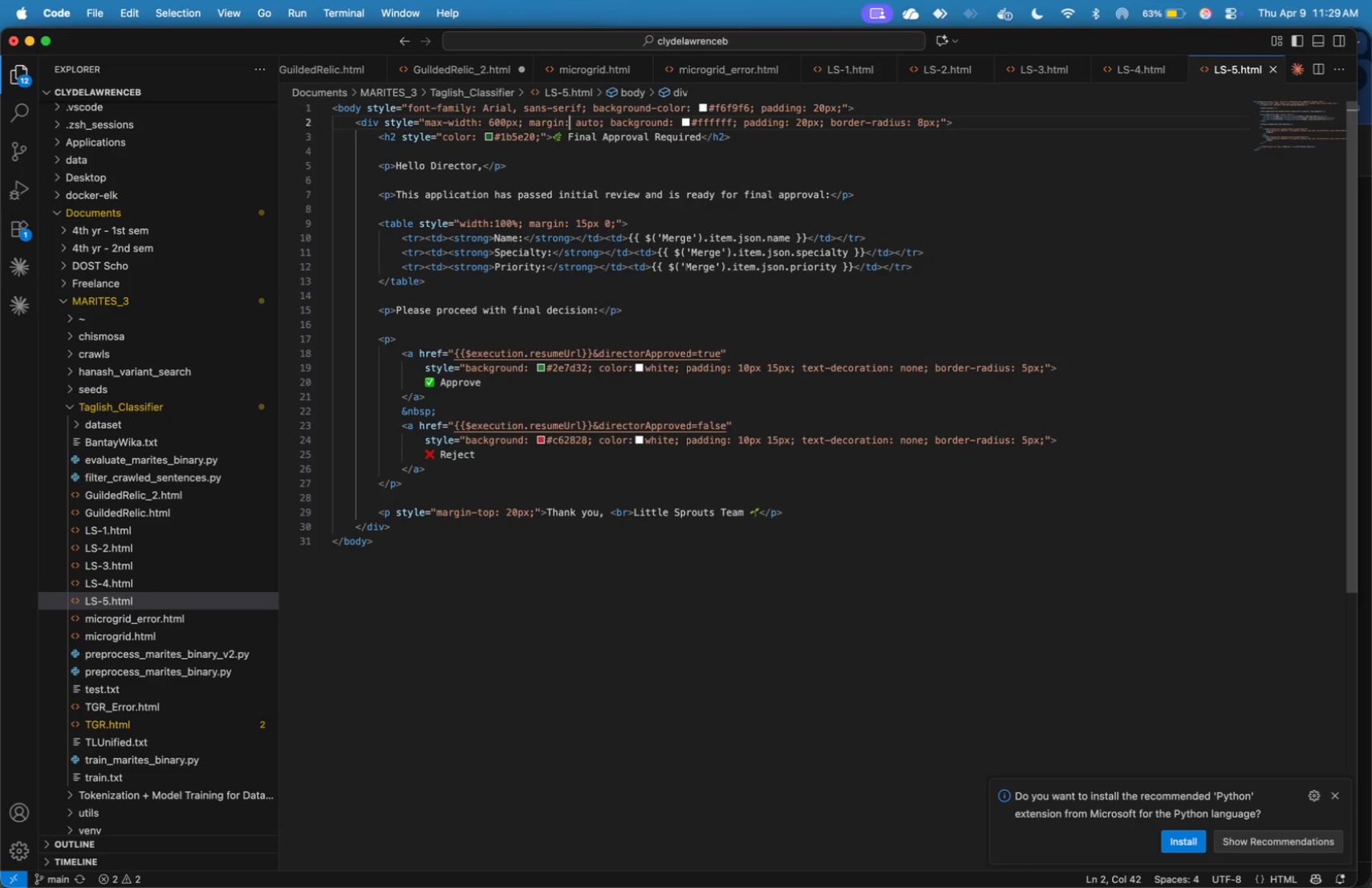 
key(ArrowLeft)
 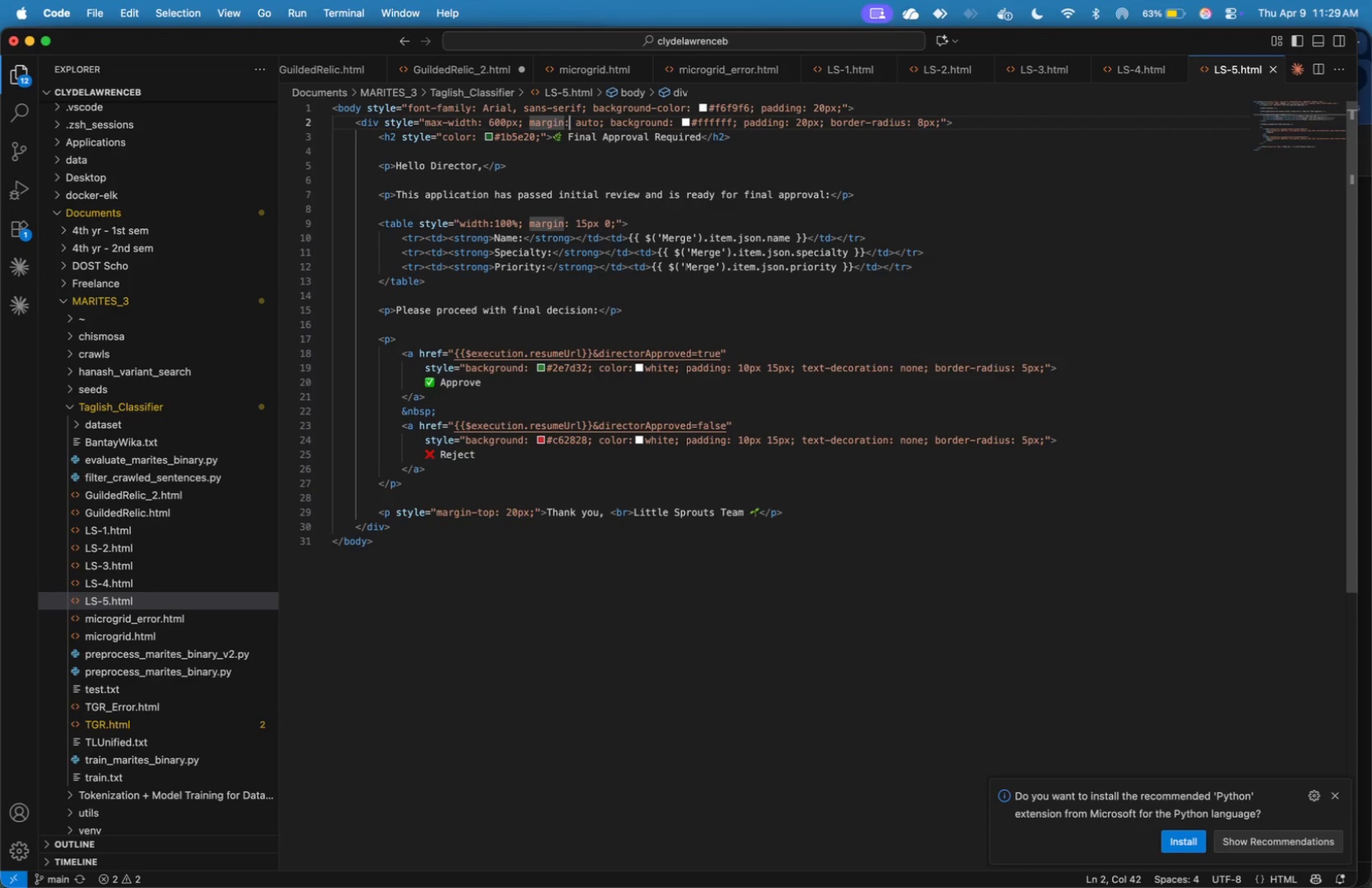 
hold_key(key=ArrowRight, duration=1.25)
 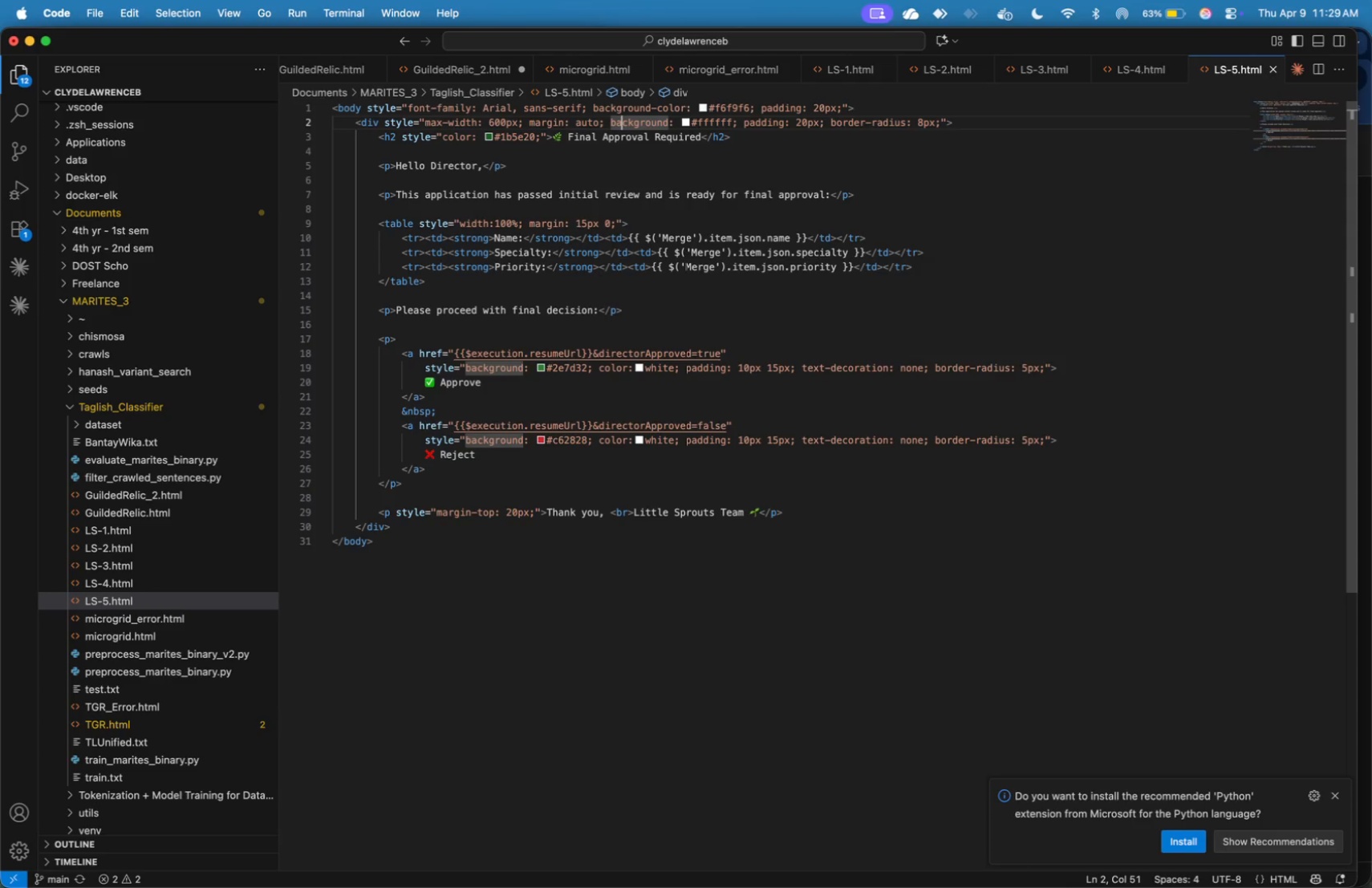 
key(ArrowRight)
 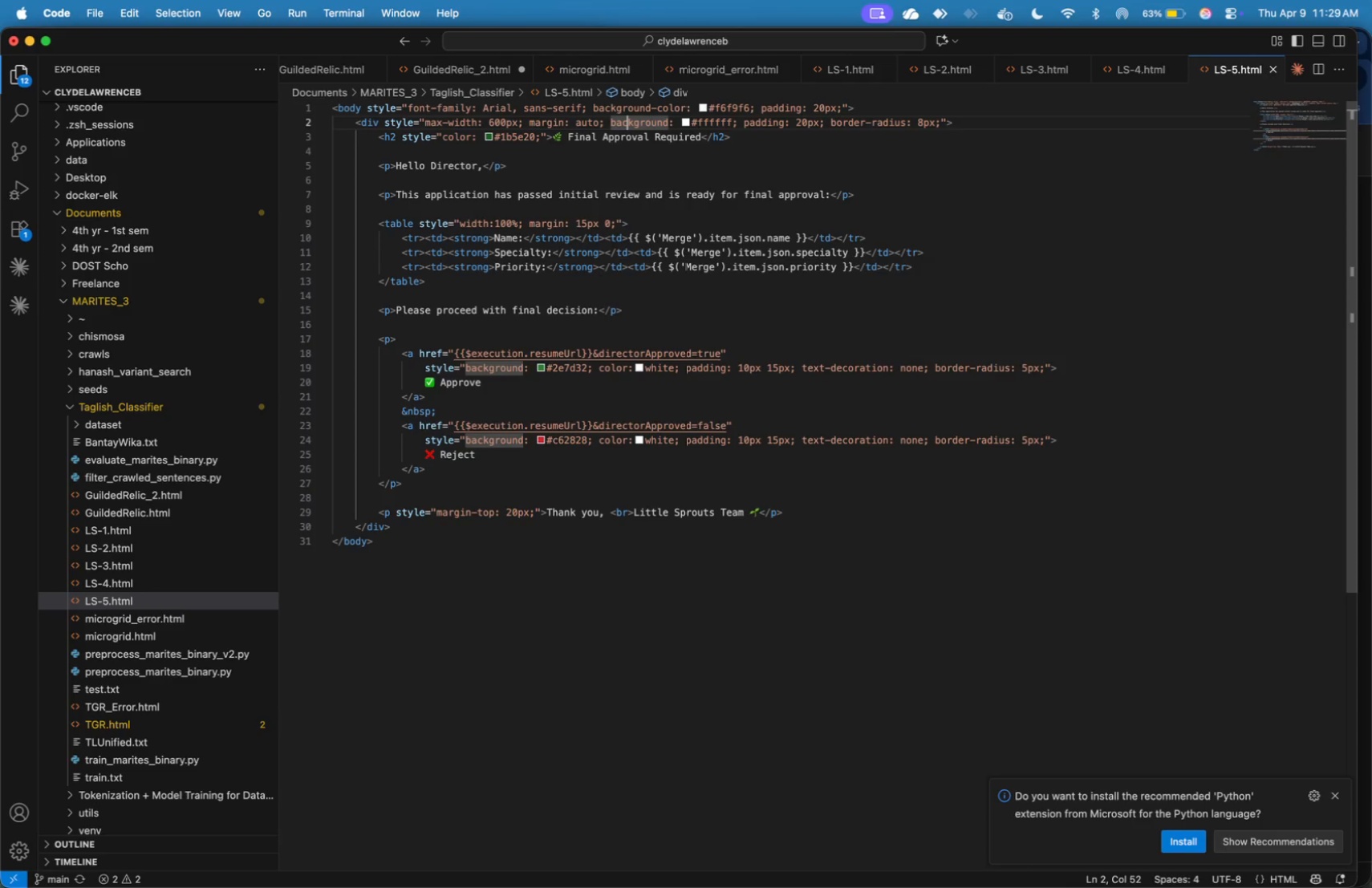 
key(ArrowDown)
 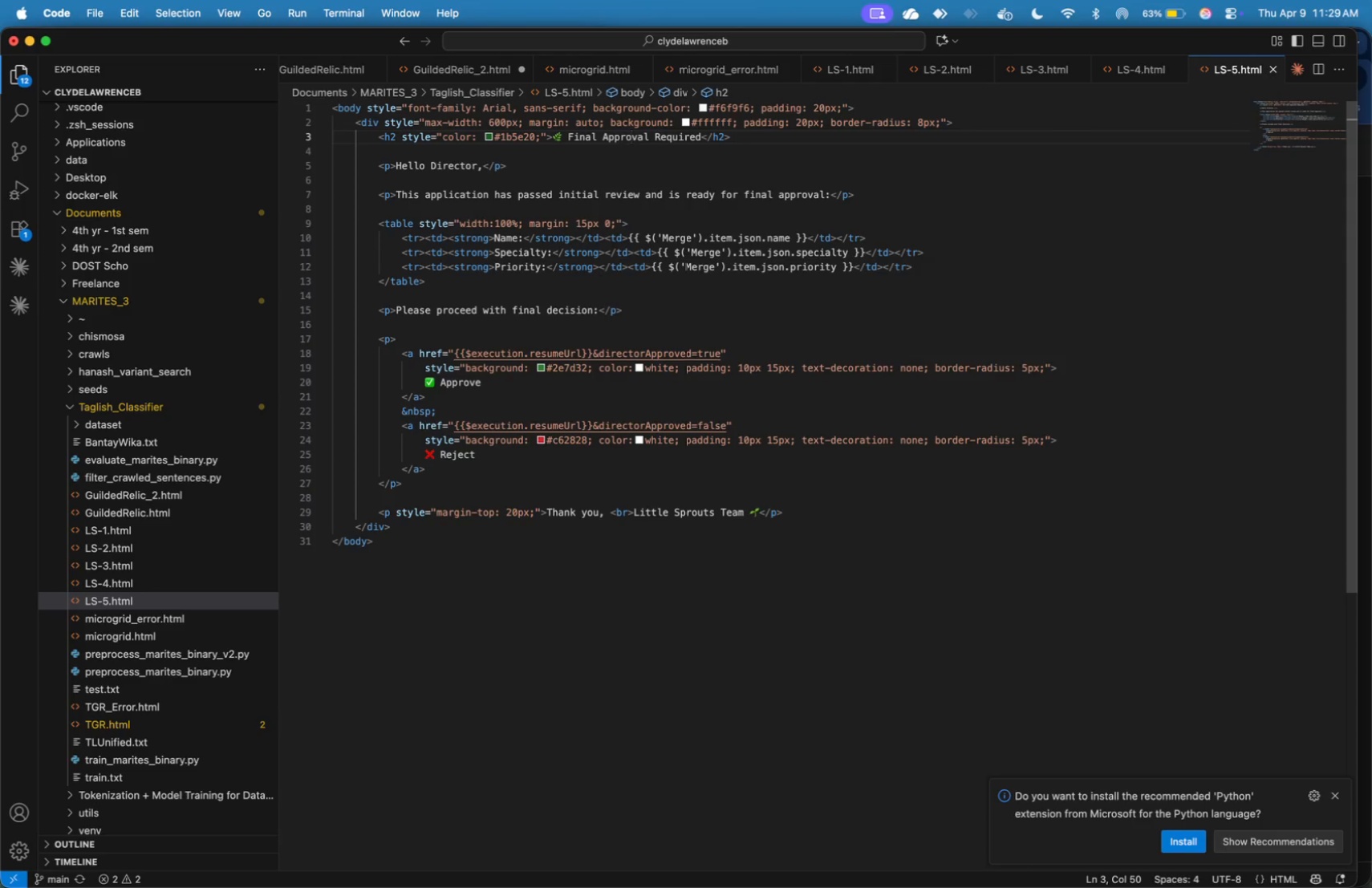 
hold_key(key=ArrowLeft, duration=1.5)
 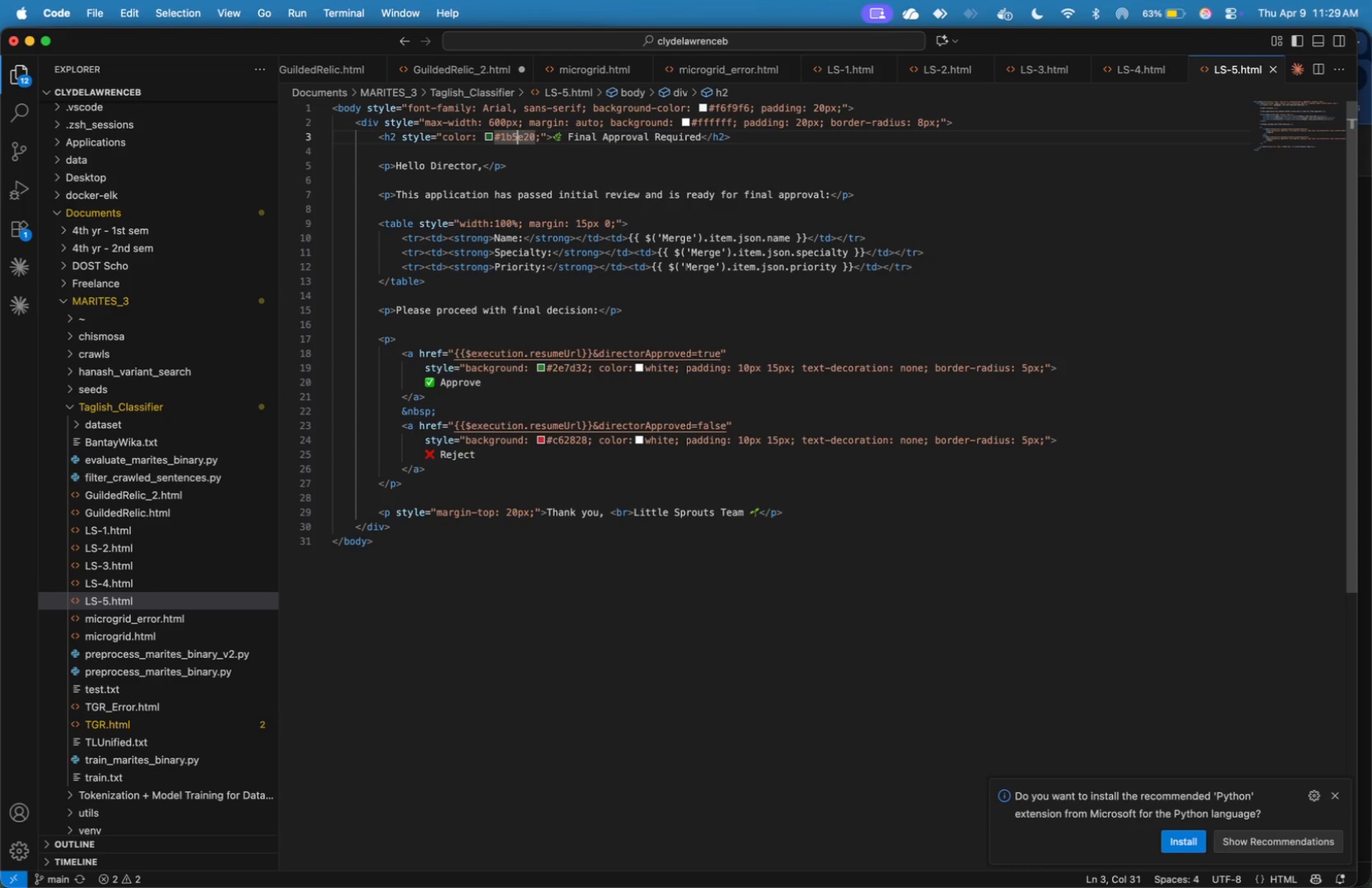 
hold_key(key=ArrowLeft, duration=0.47)
 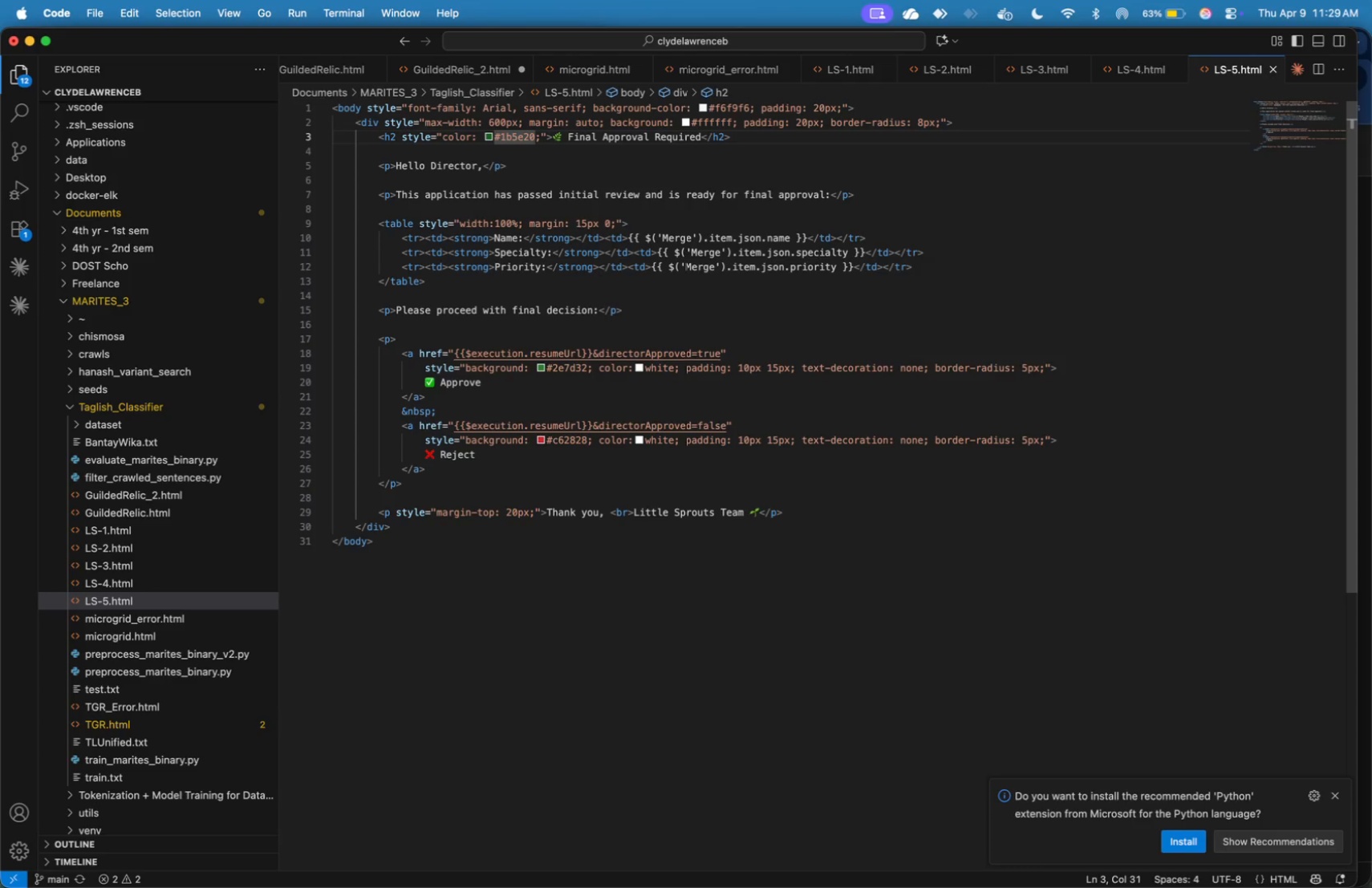 
key(ArrowRight)
 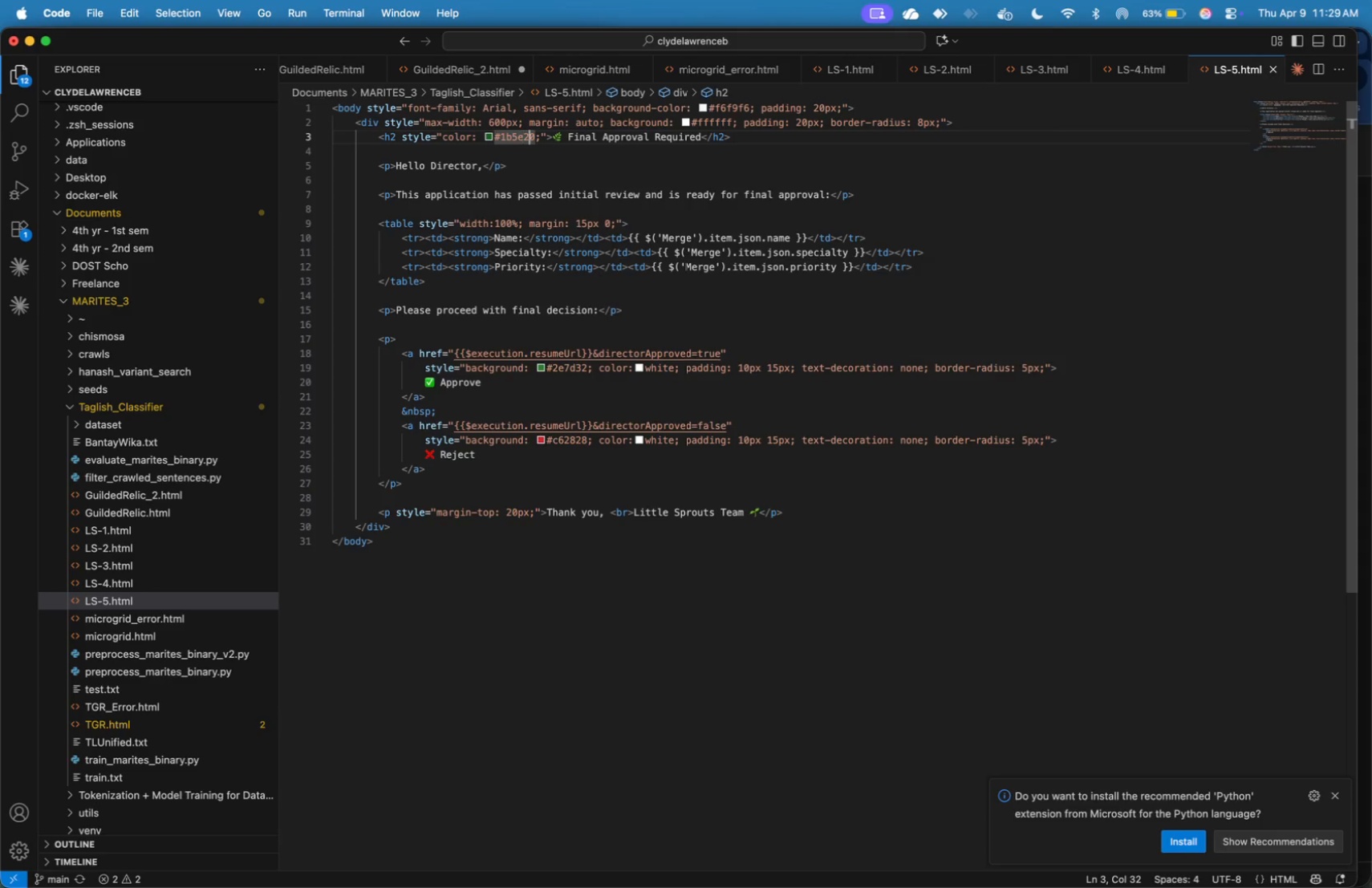 
key(ArrowRight)
 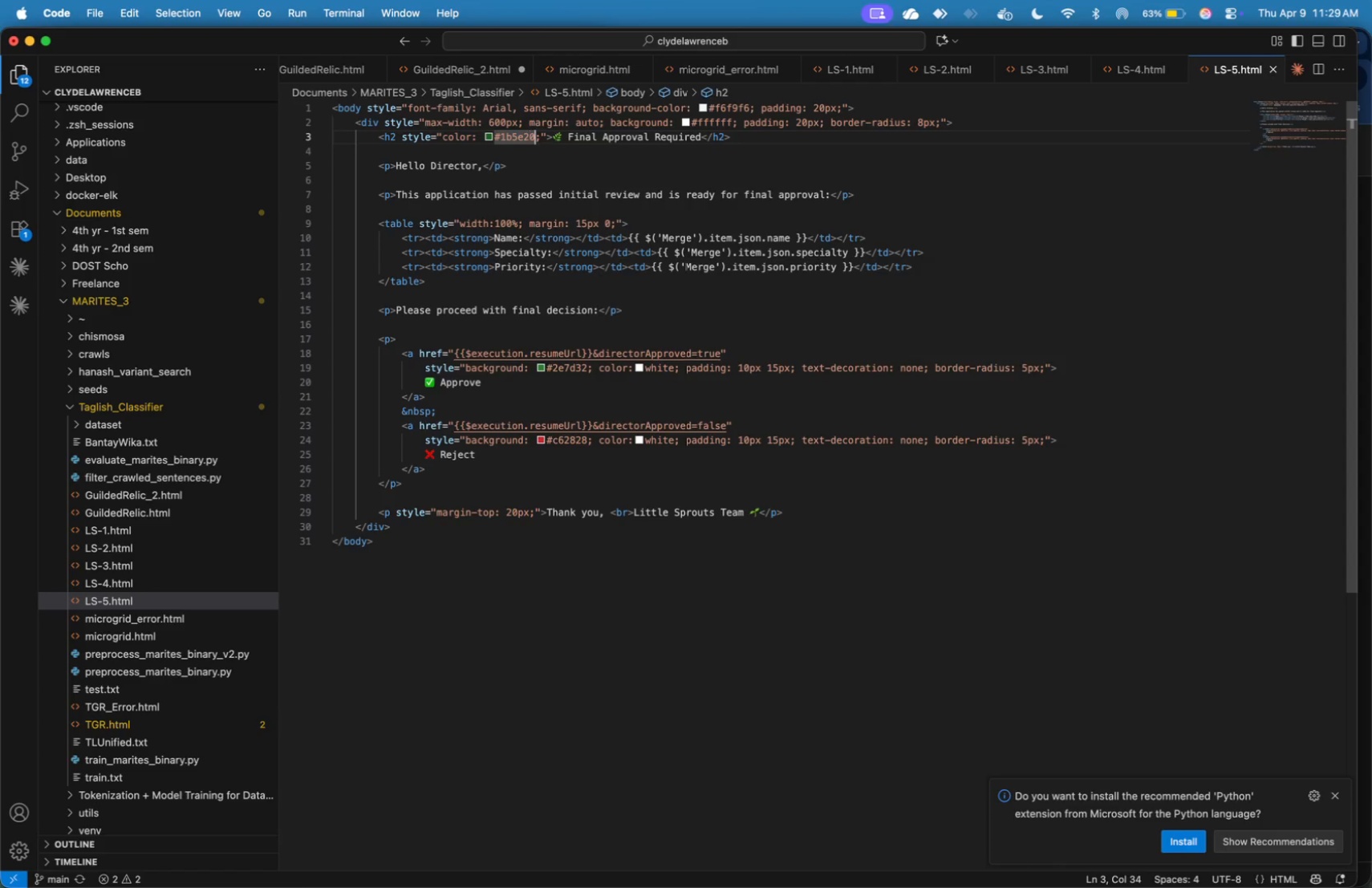 
key(ArrowRight)
 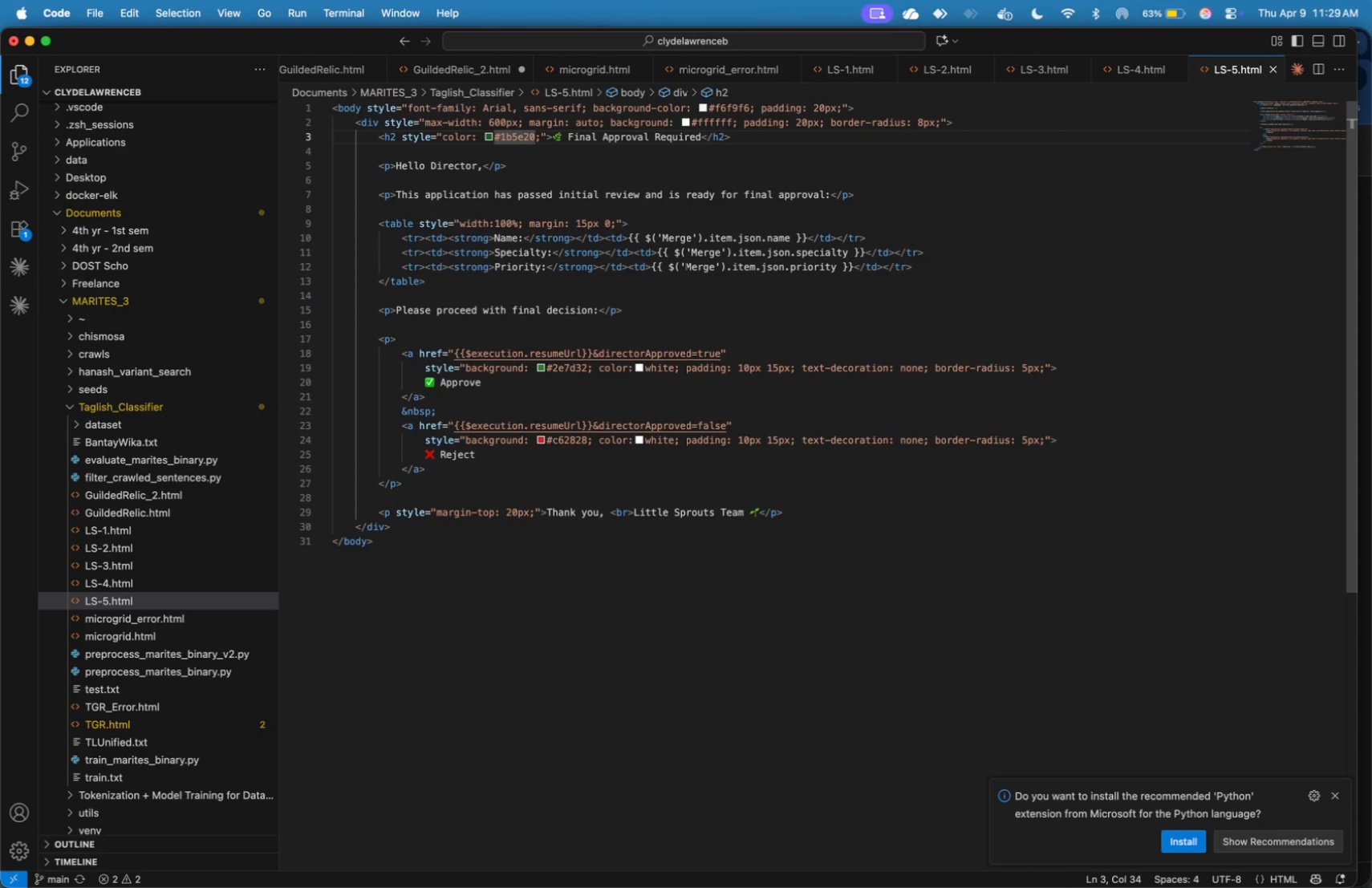 
key(Backspace)
key(Backspace)
key(Backspace)
key(Backspace)
key(Backspace)
key(Backspace)
key(Backspace)
type(2)
key(Backspace)
type(#2e7)
 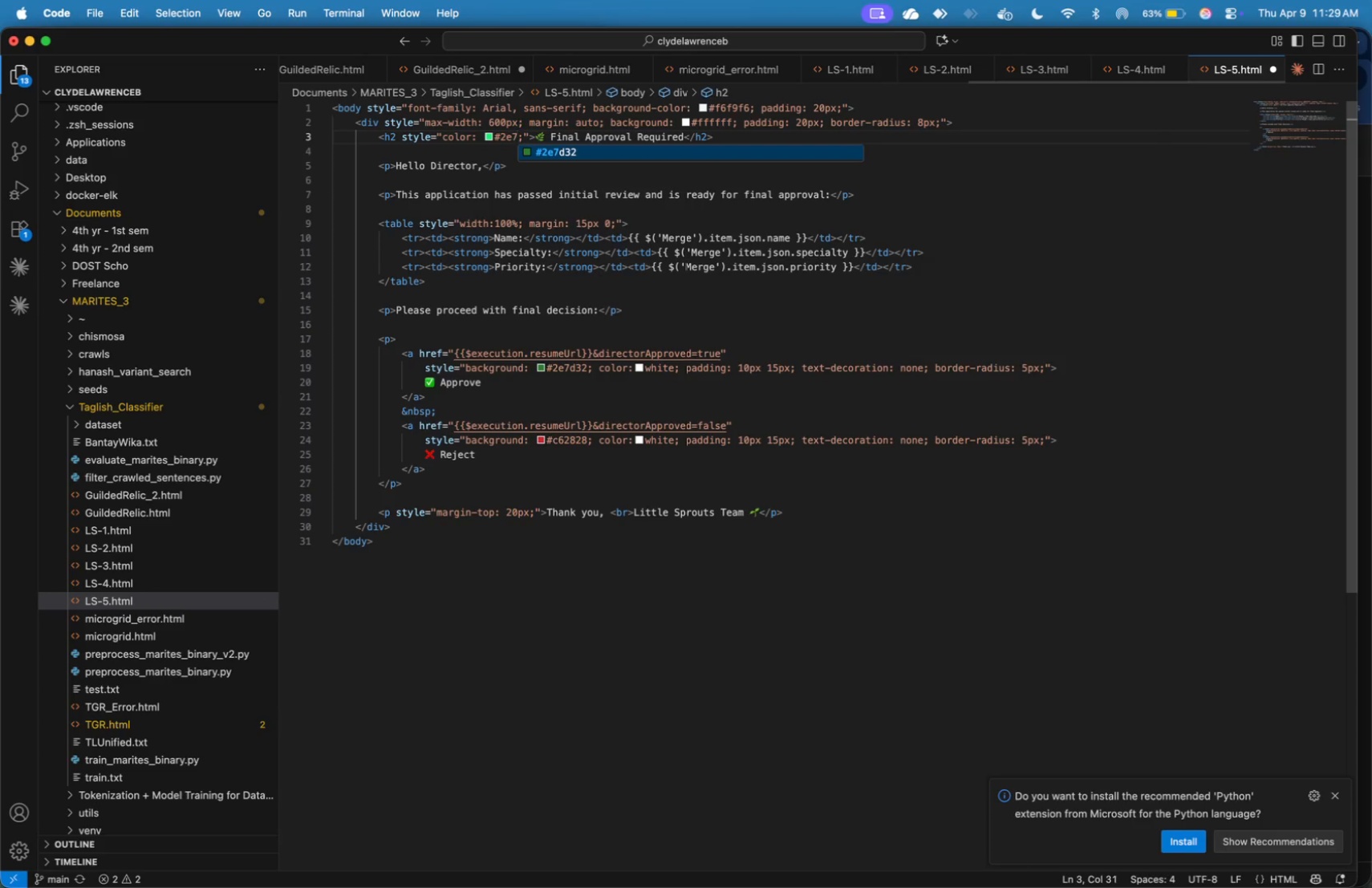 
wait(8.92)
 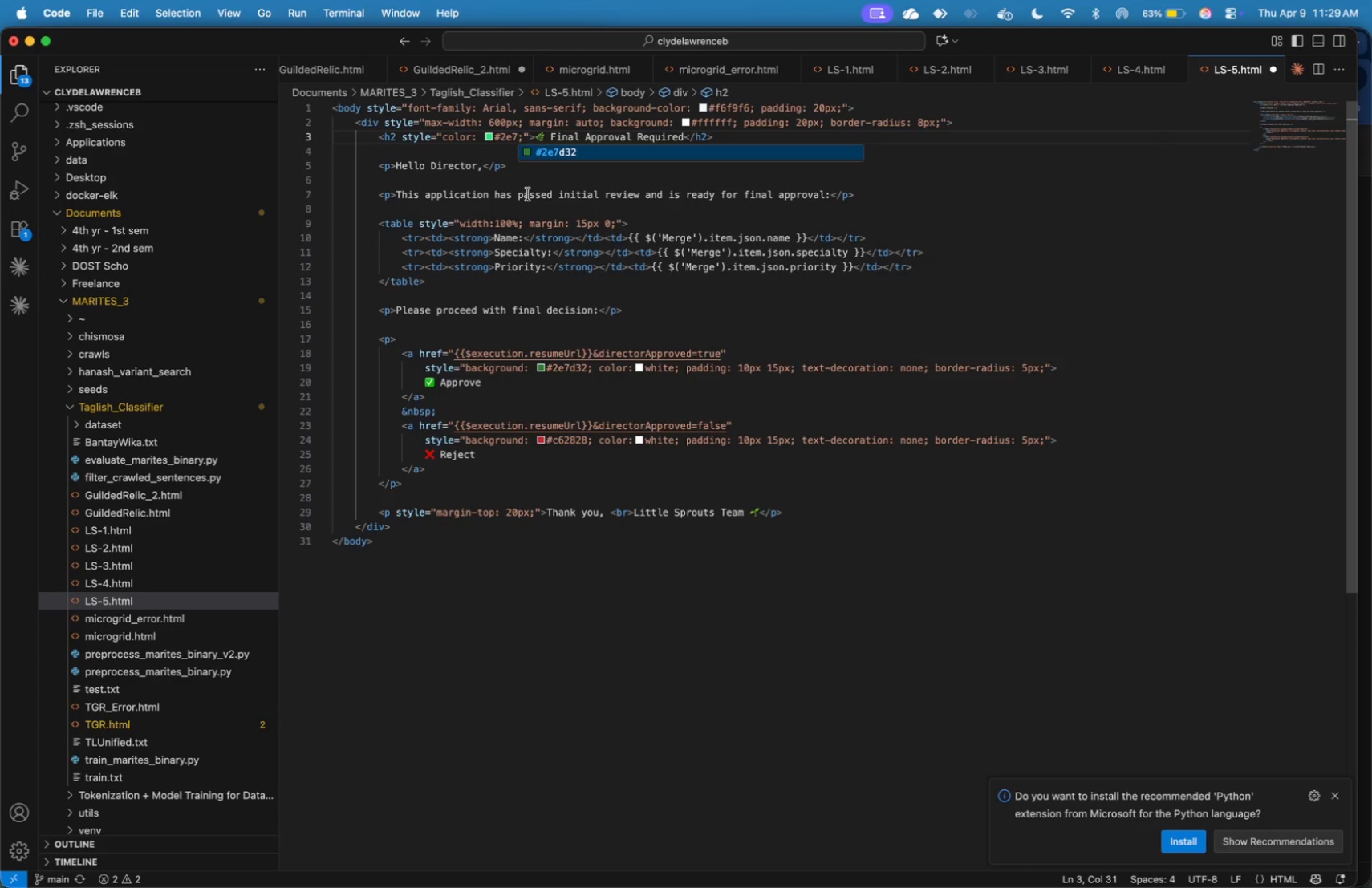 
type(d32)
 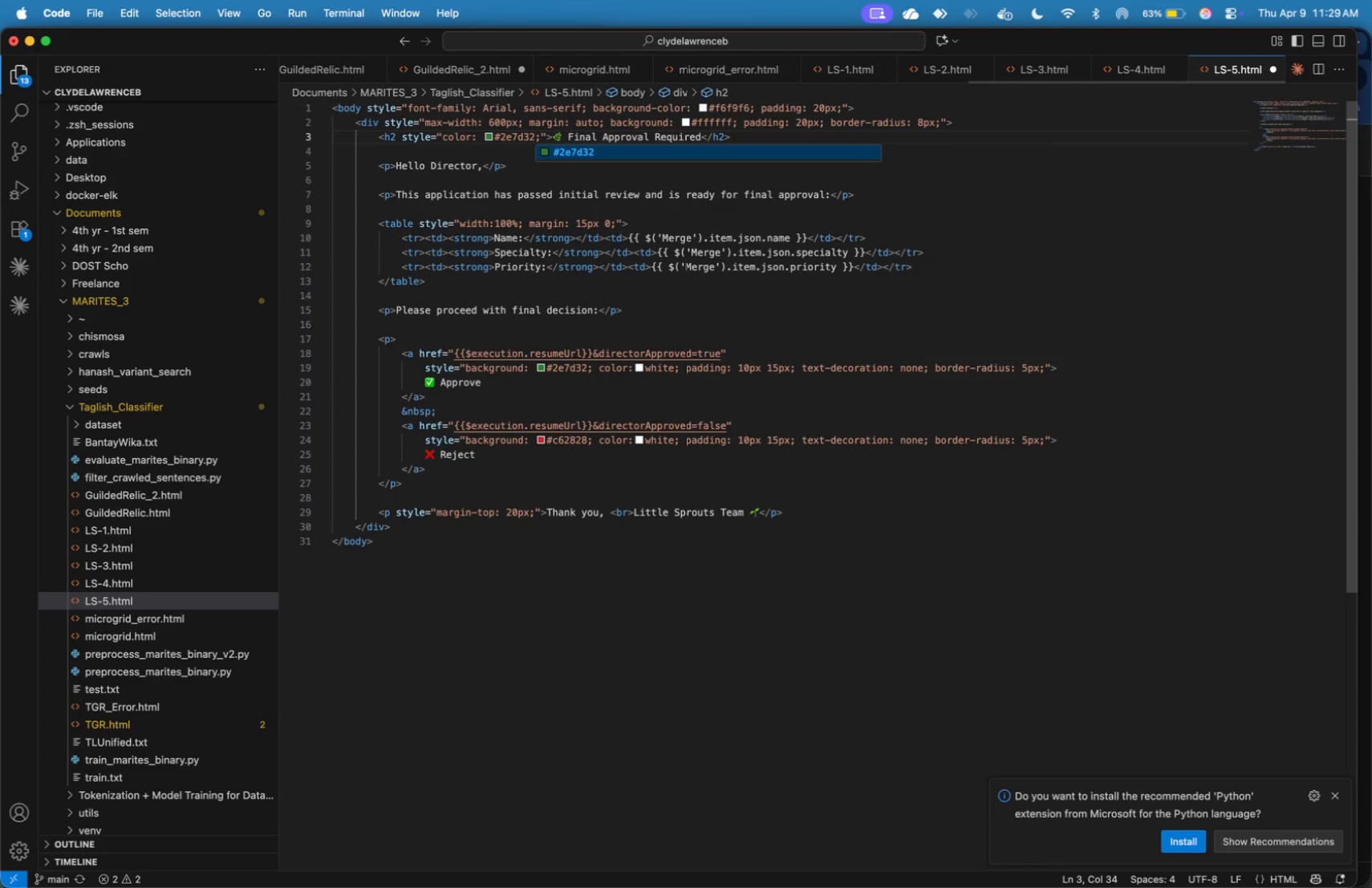 
key(ArrowRight)
 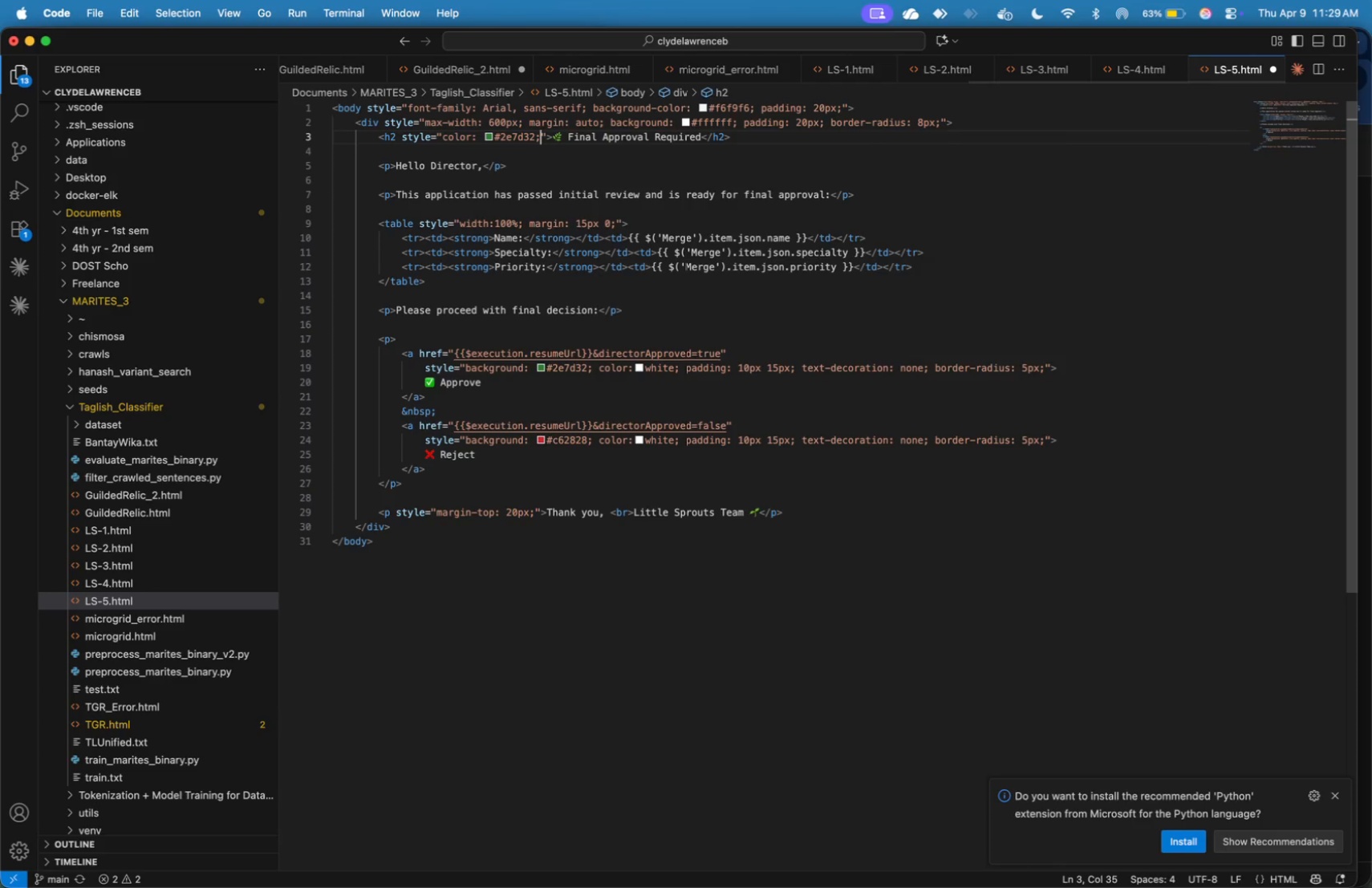 
key(ArrowRight)
 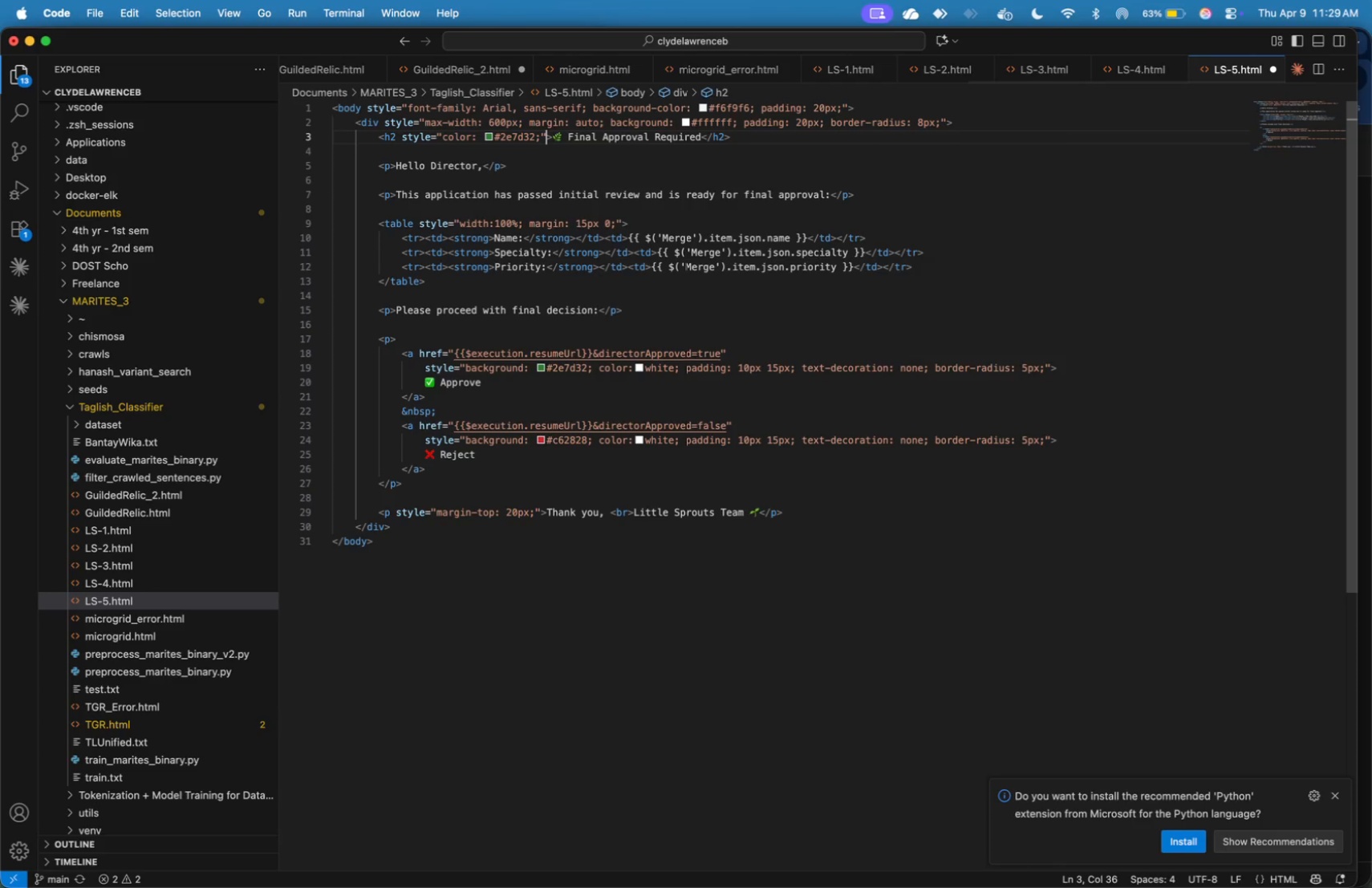 
key(ArrowRight)
 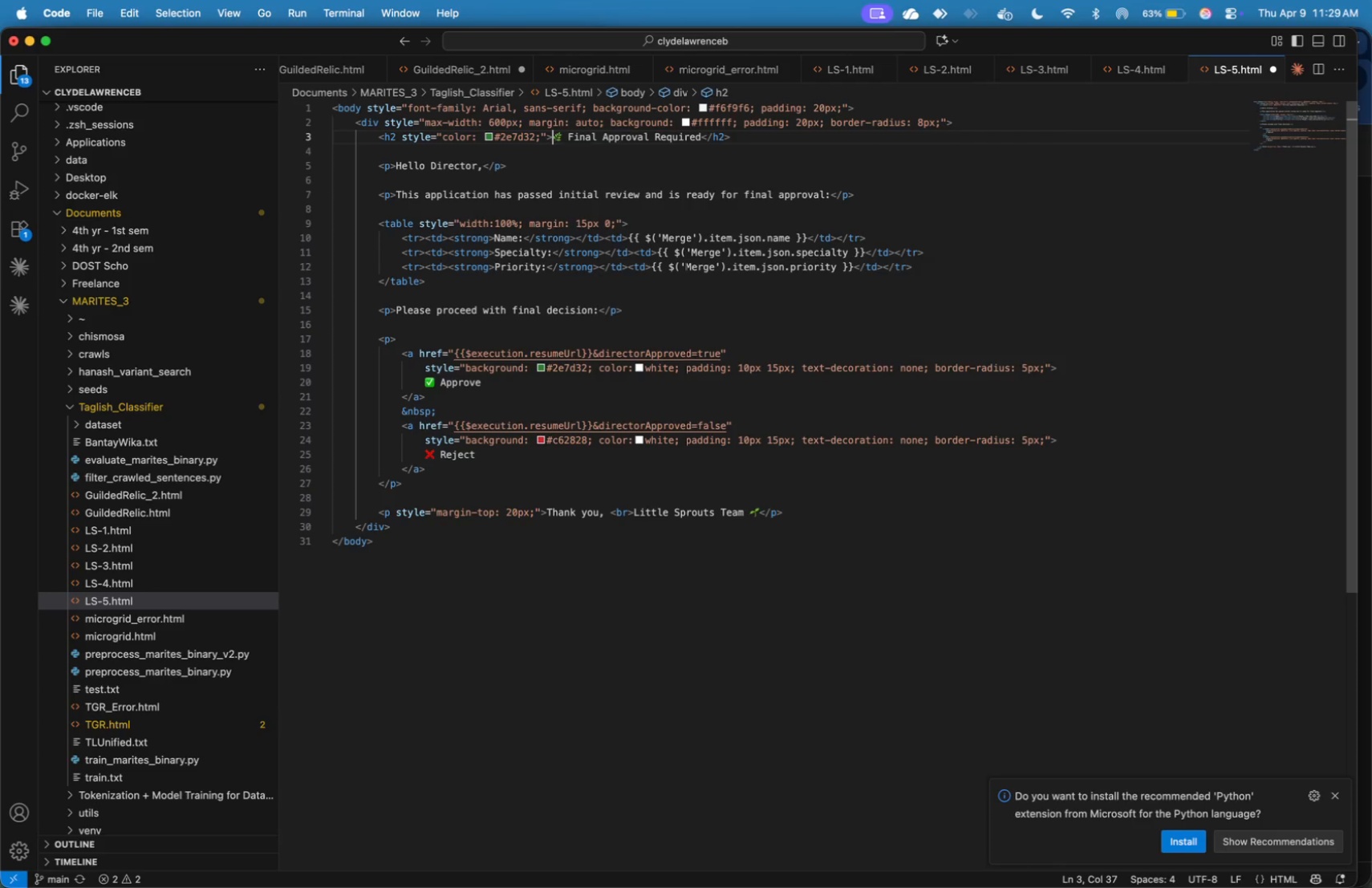 
key(ArrowRight)
 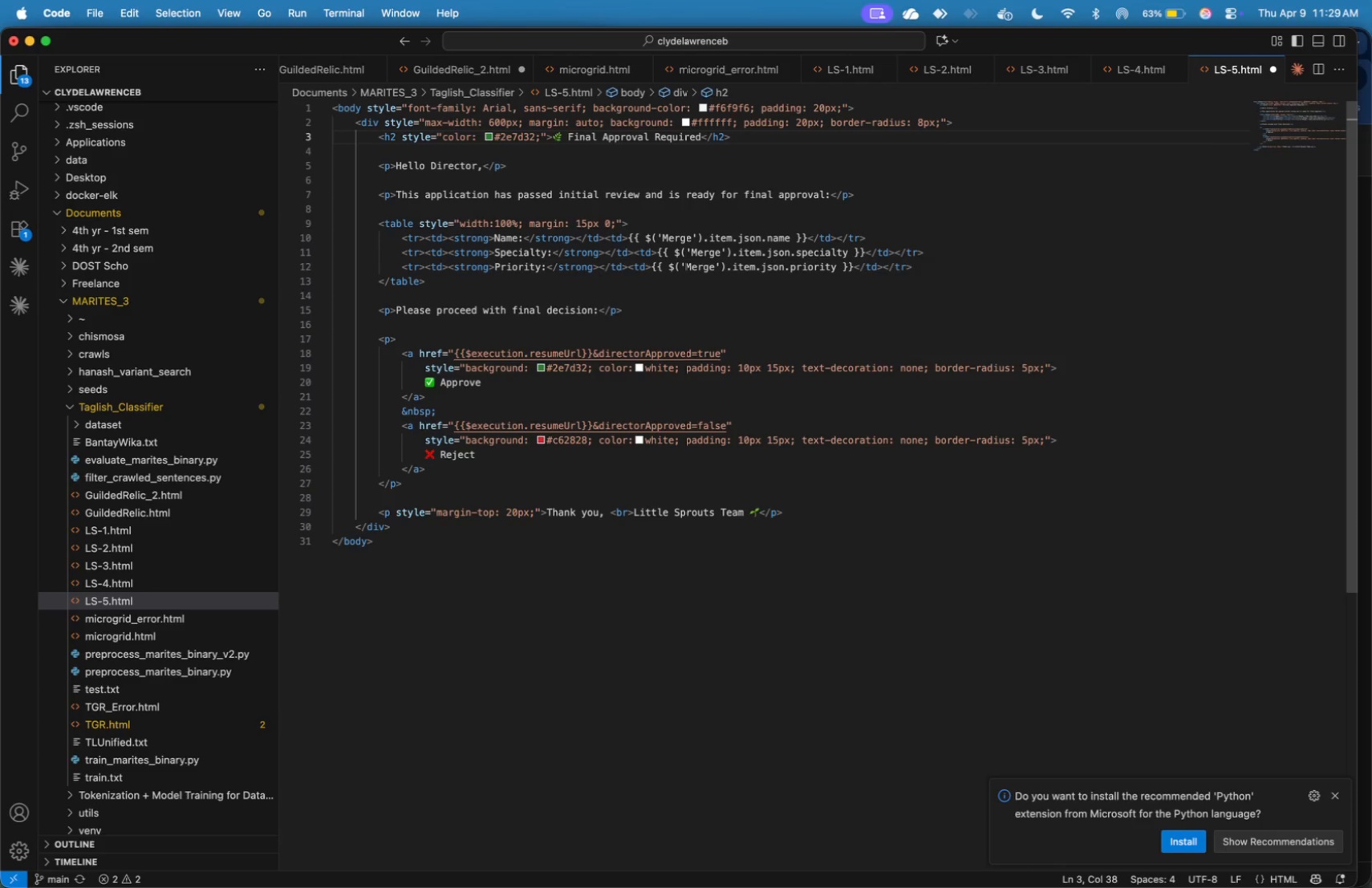 
key(Meta+CommandLeft)
 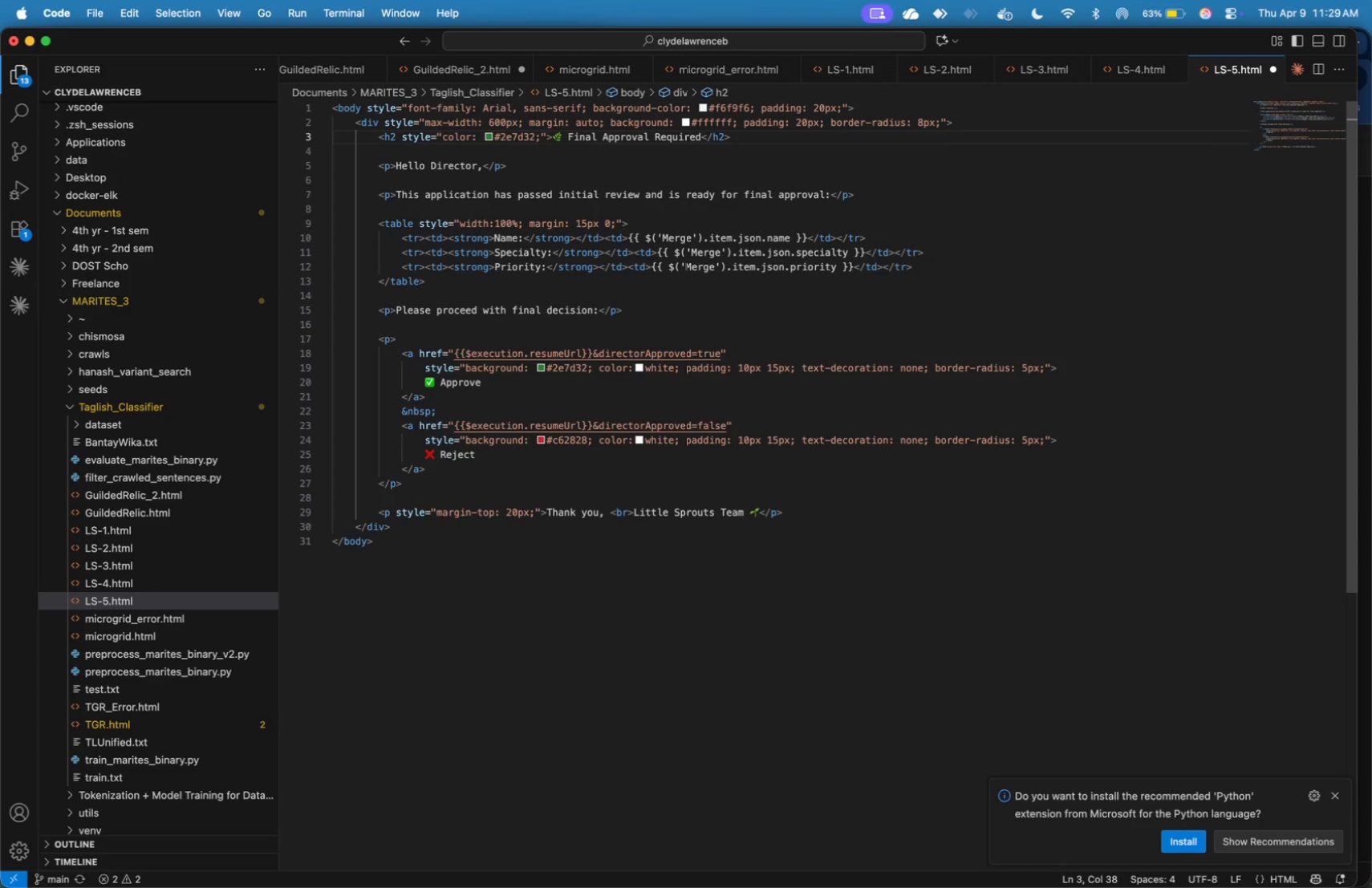 
key(Meta+Tab)
 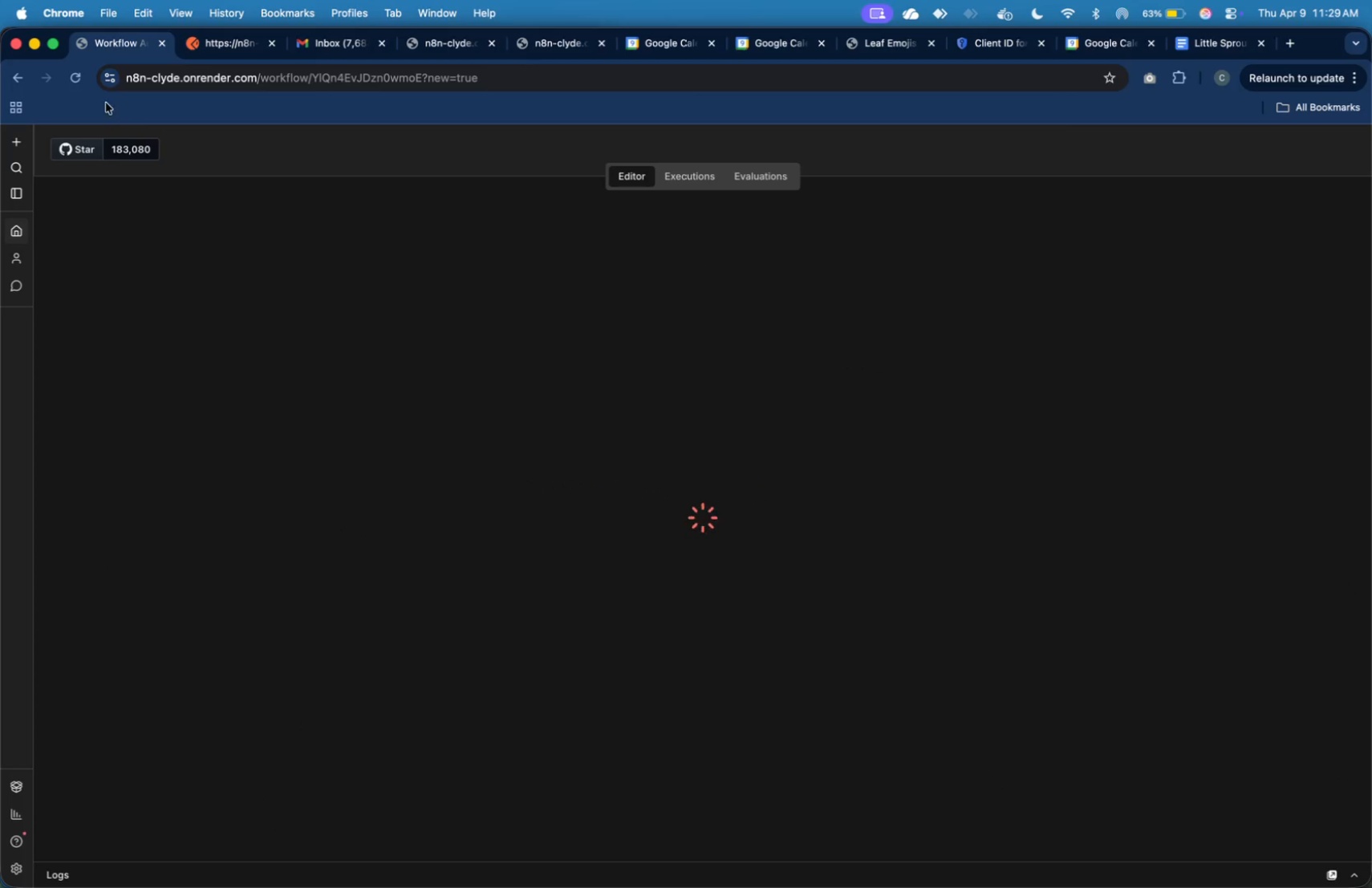 
left_click([72, 80])
 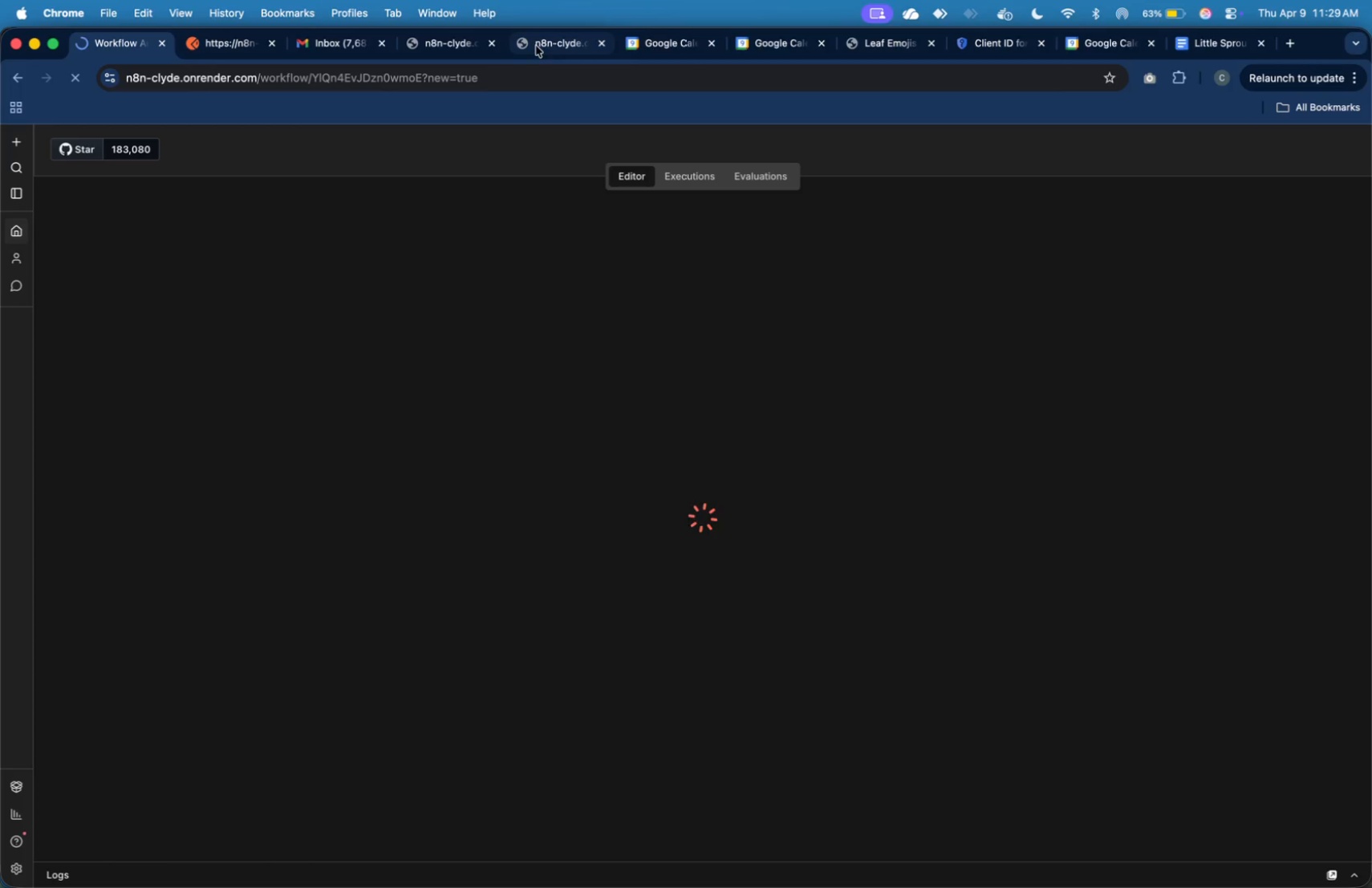 
left_click([489, 45])
 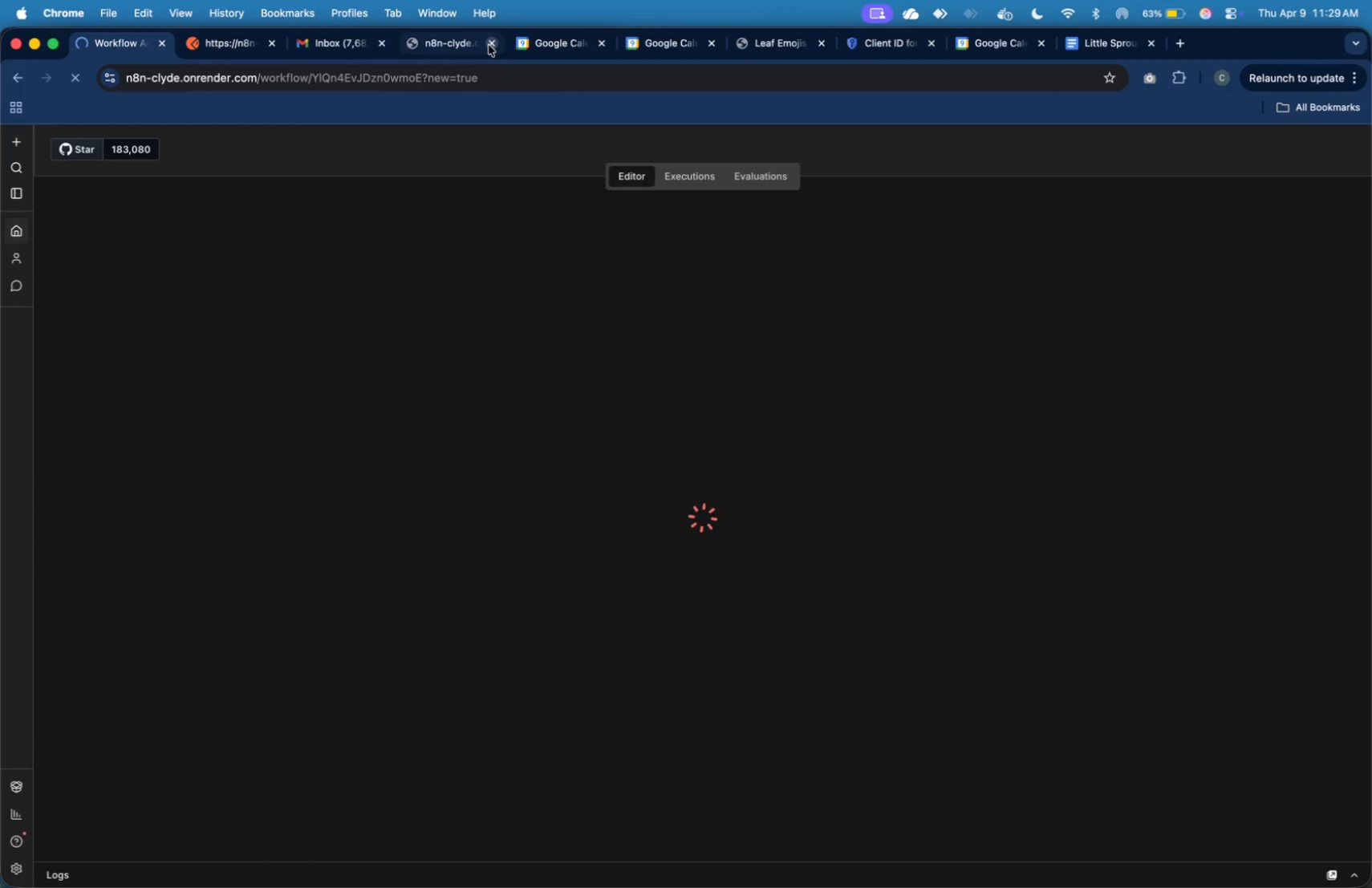 
left_click([489, 45])
 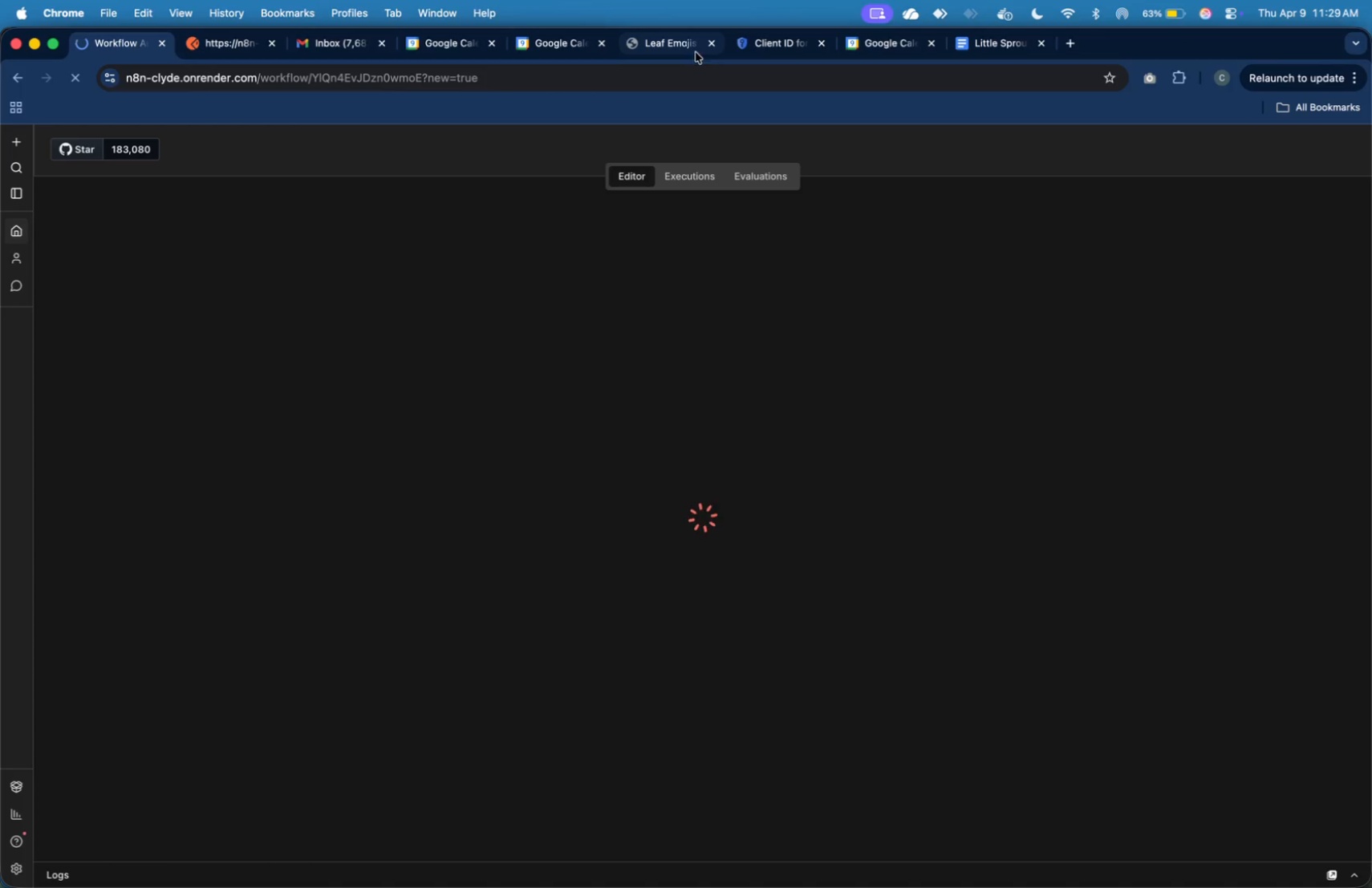 
left_click([690, 48])
 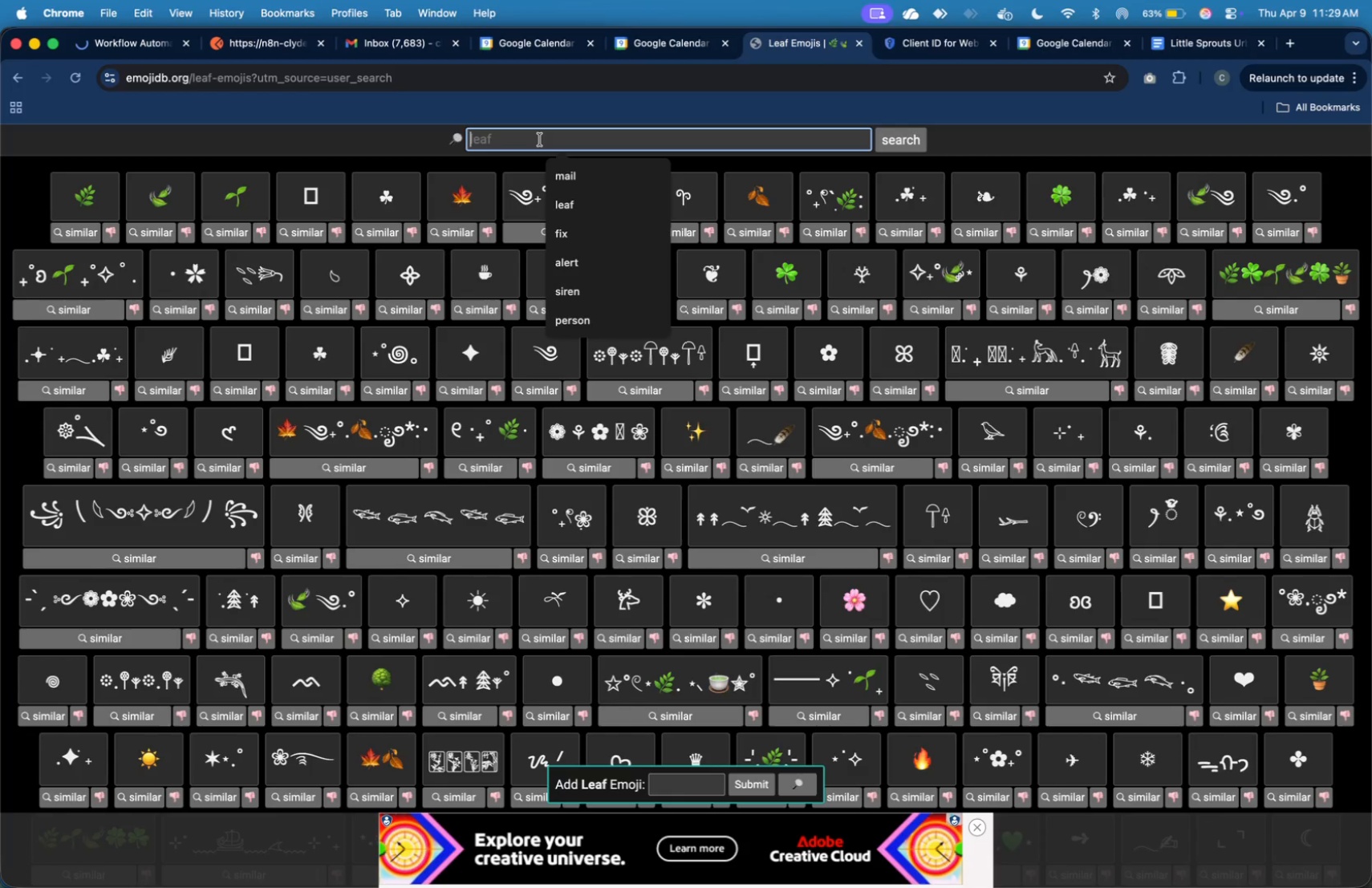 
type(popper)
 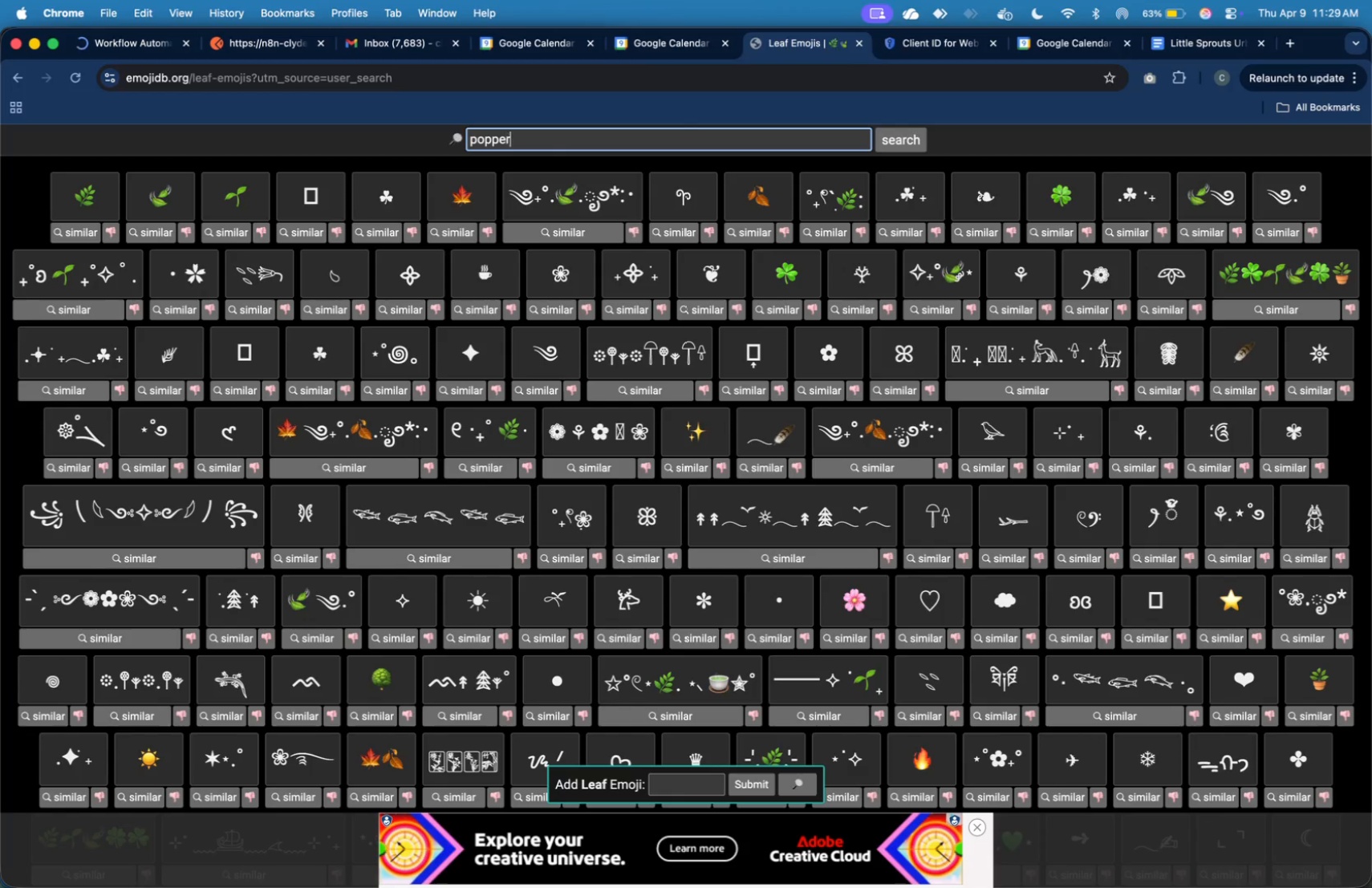 
key(Enter)
 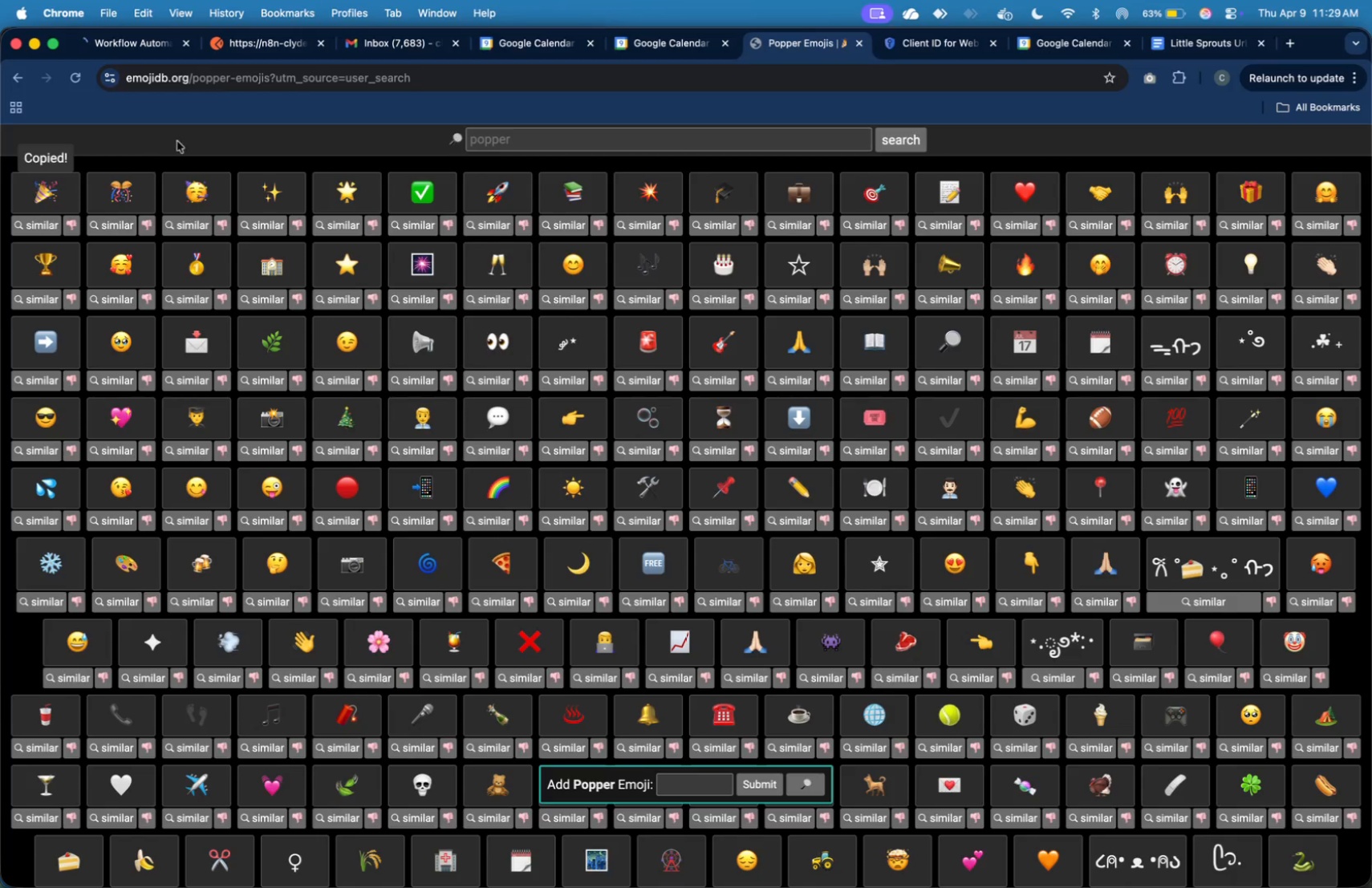 
key(Meta+Tab)
 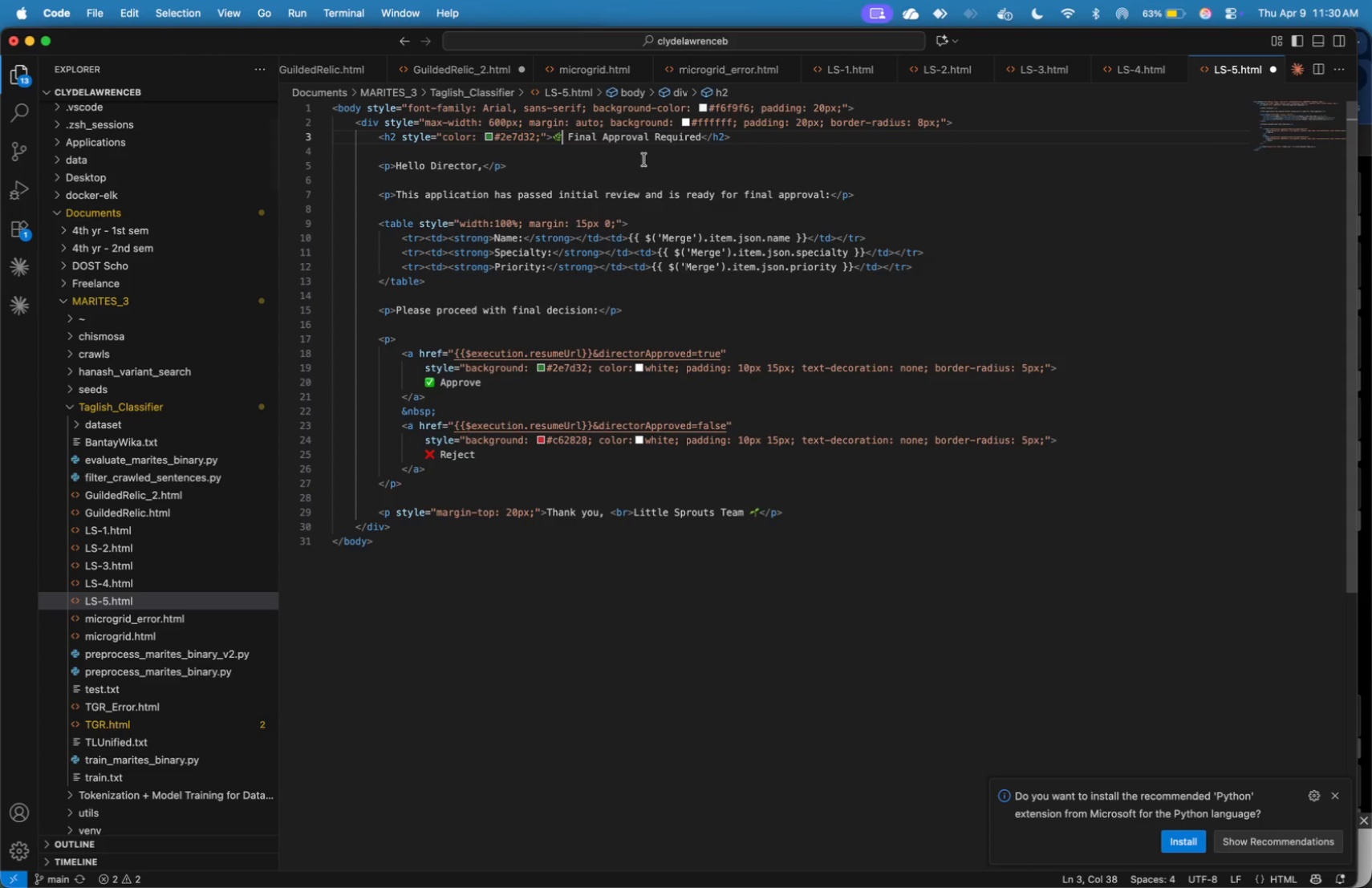 
key(Backspace)
 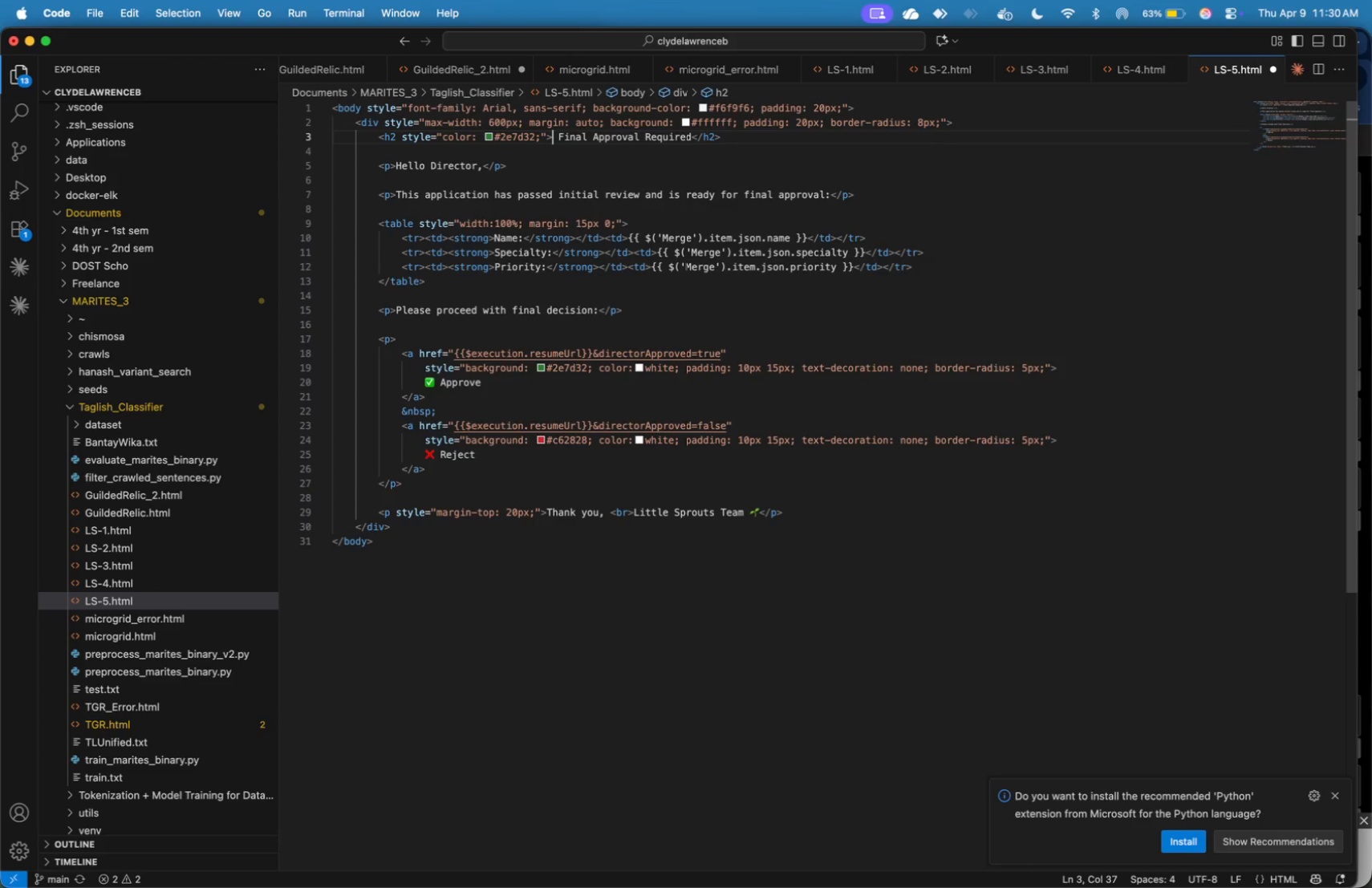 
key(Meta+V)
 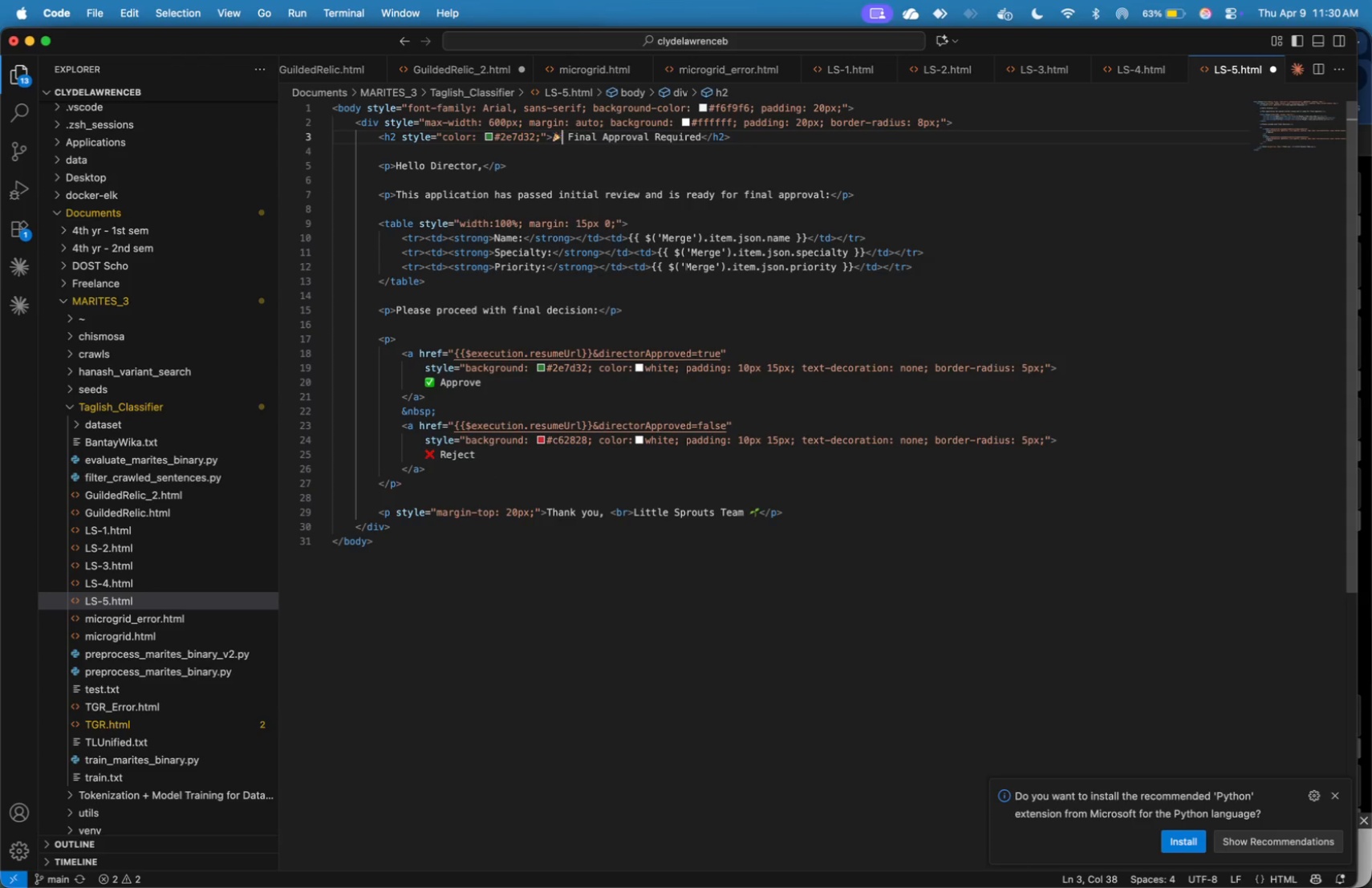 
key(ArrowRight)
 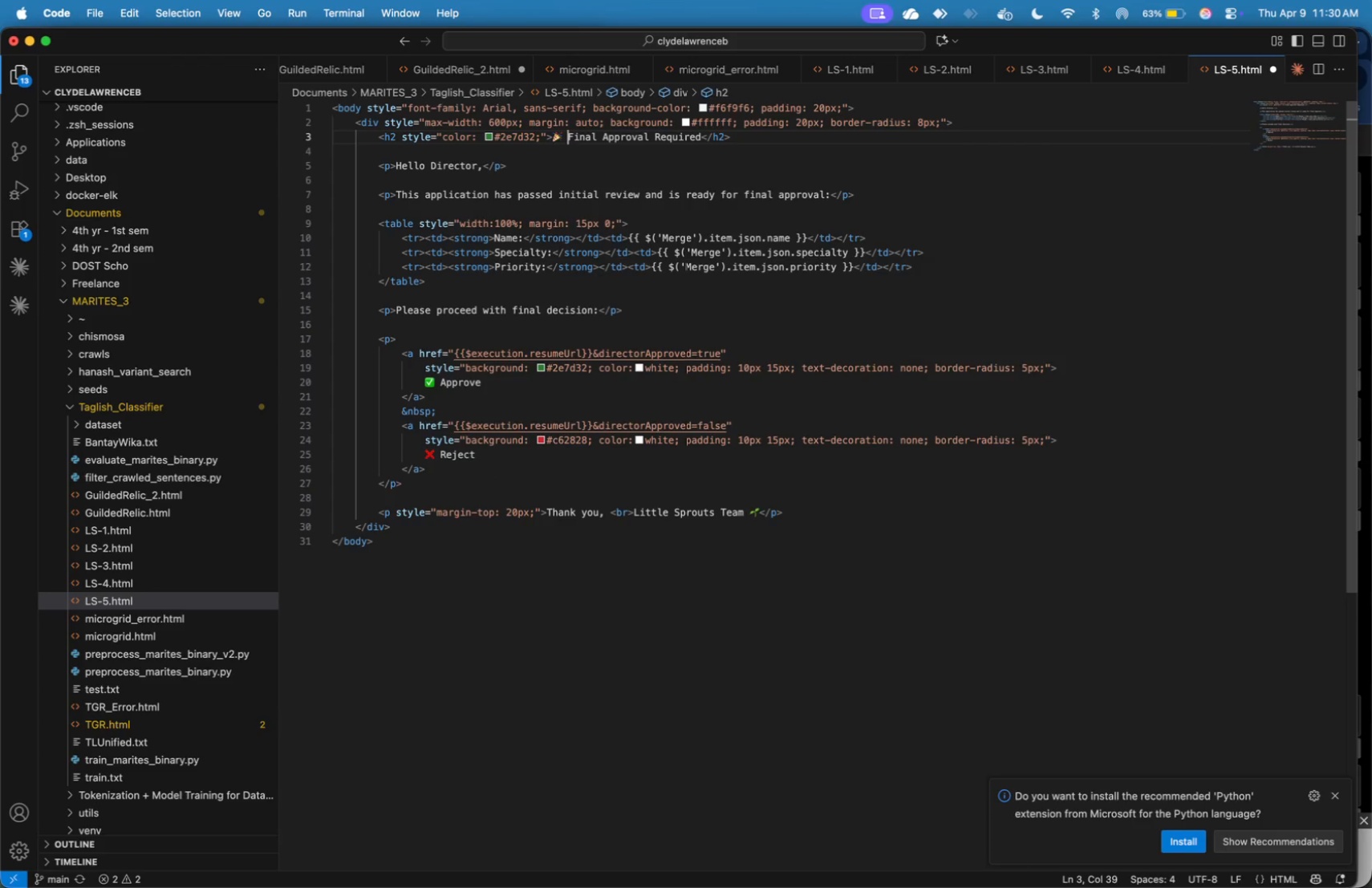 
hold_key(key=ArrowRight, duration=1.5)
 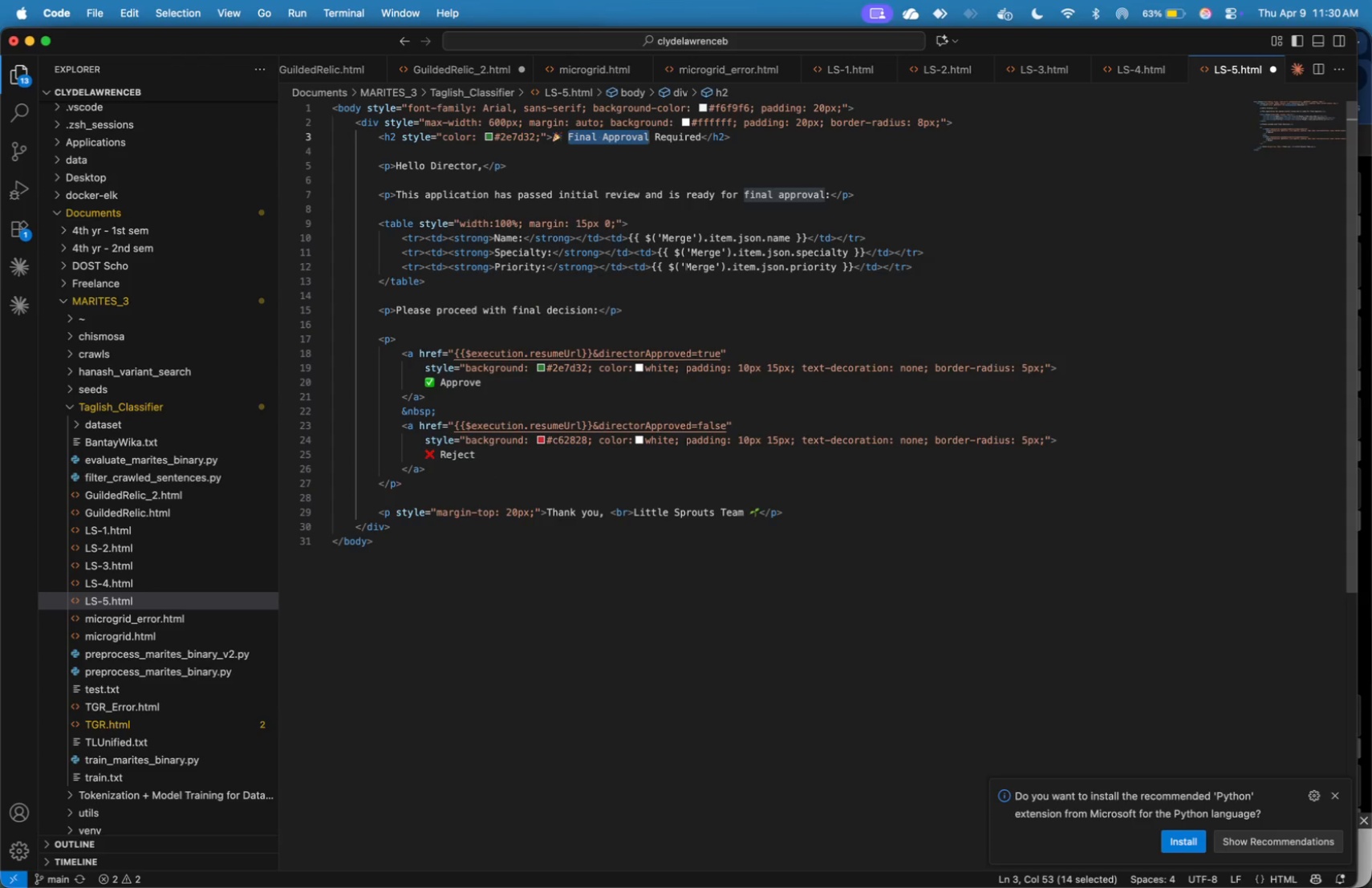 
key(Shift+ArrowRight)
 